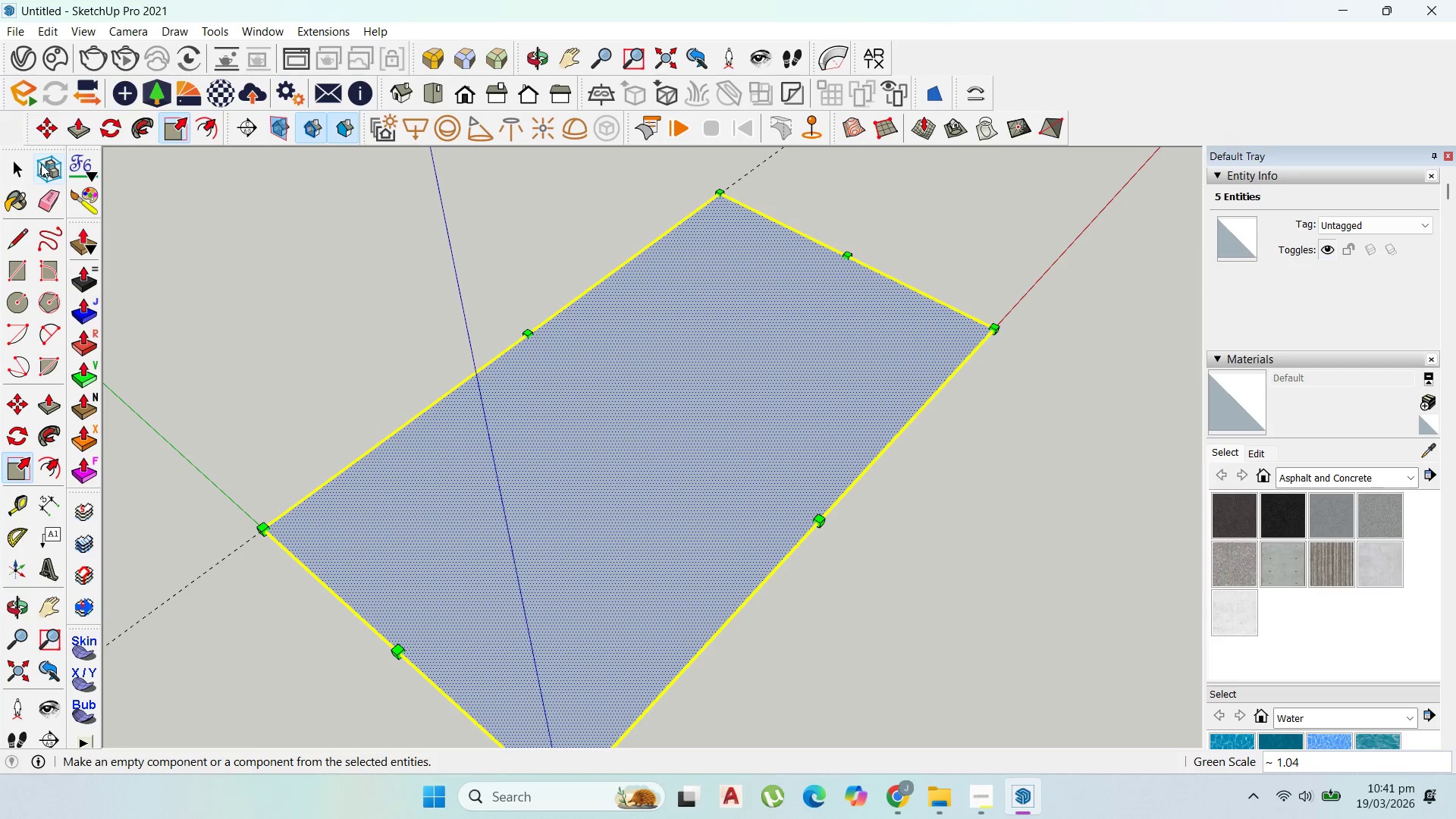 
left_click([25, 164])
 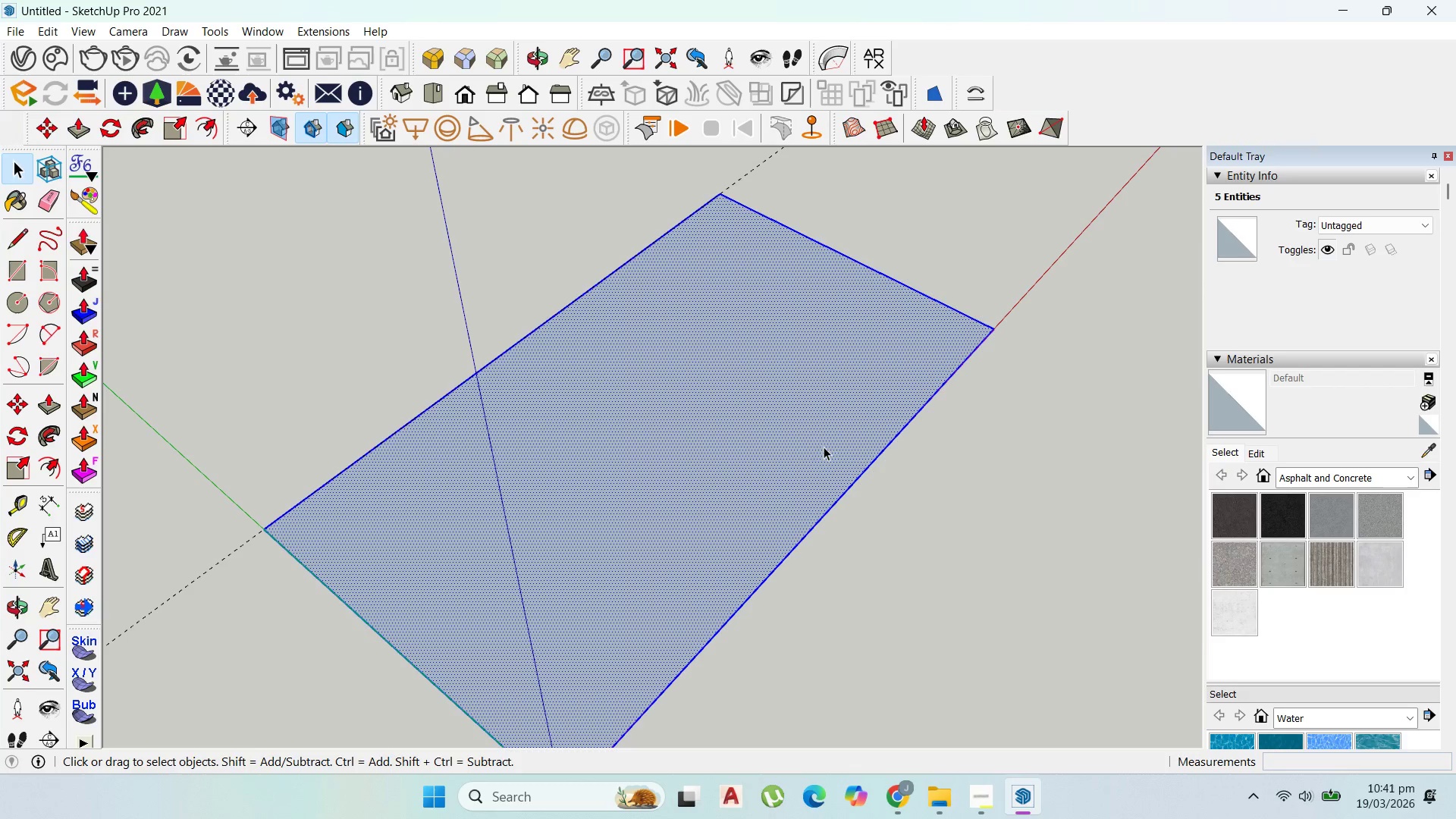 
left_click([819, 440])
 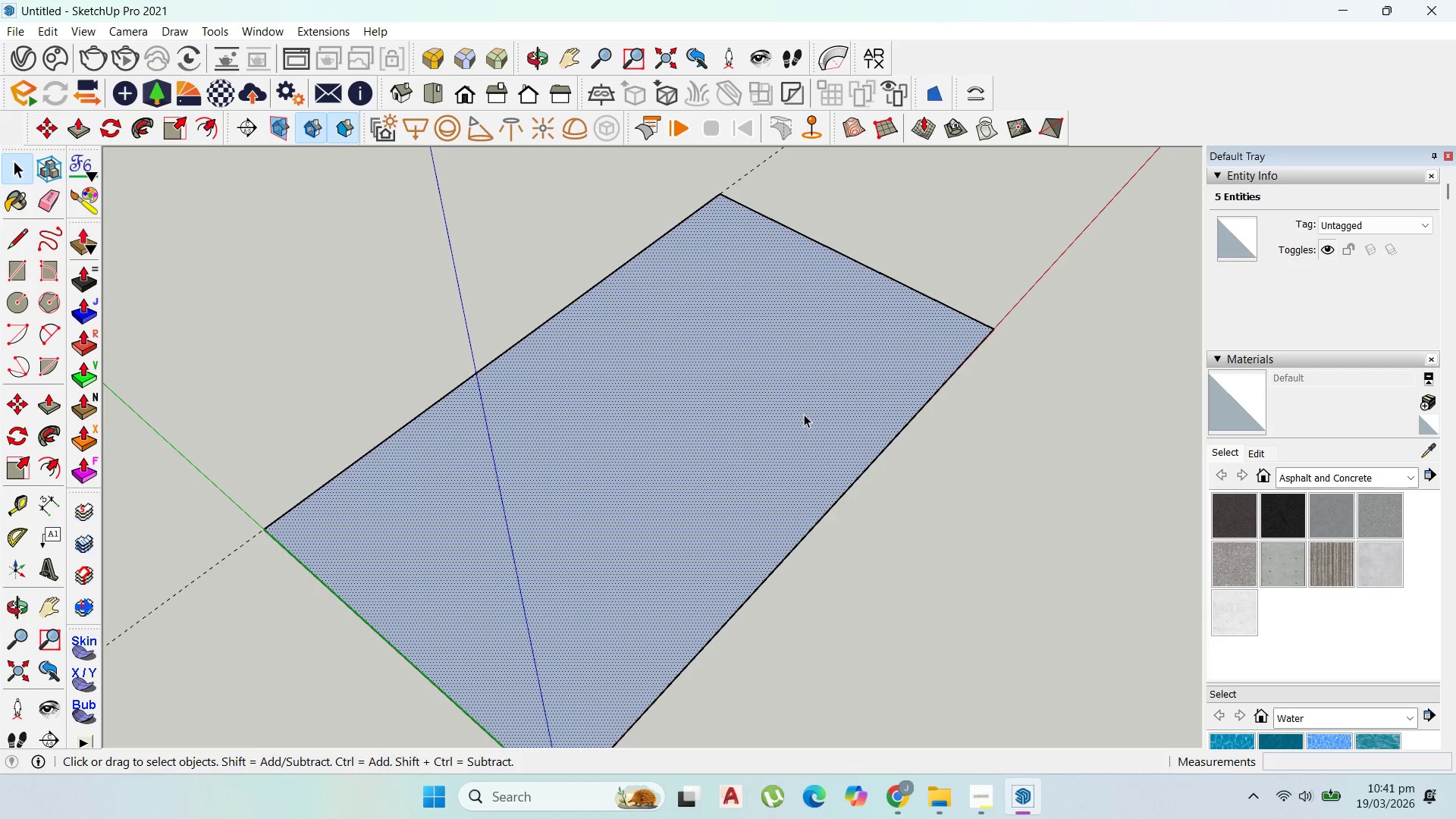 
right_click([804, 406])
 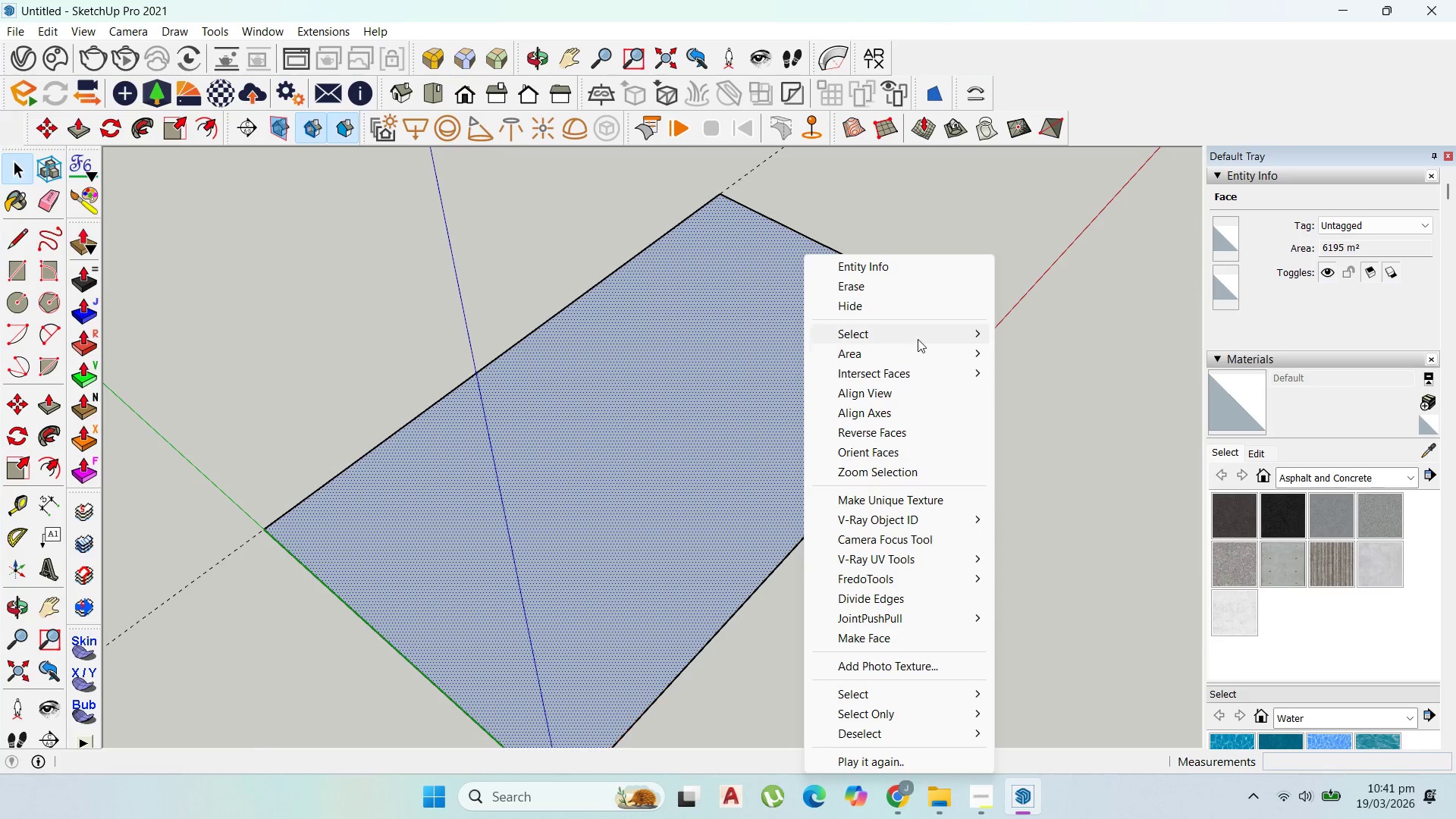 
left_click([918, 359])
 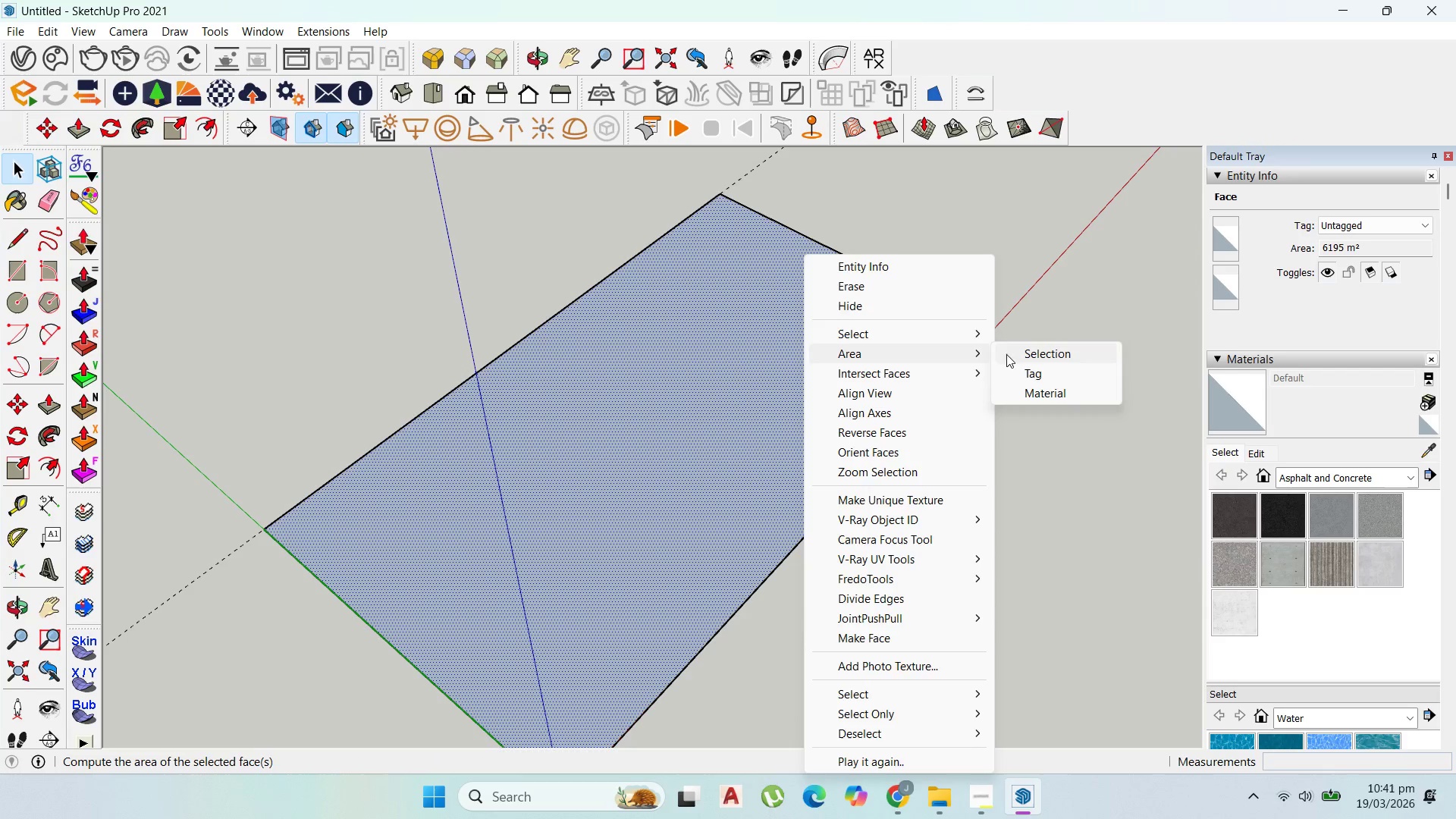 
left_click([1015, 354])
 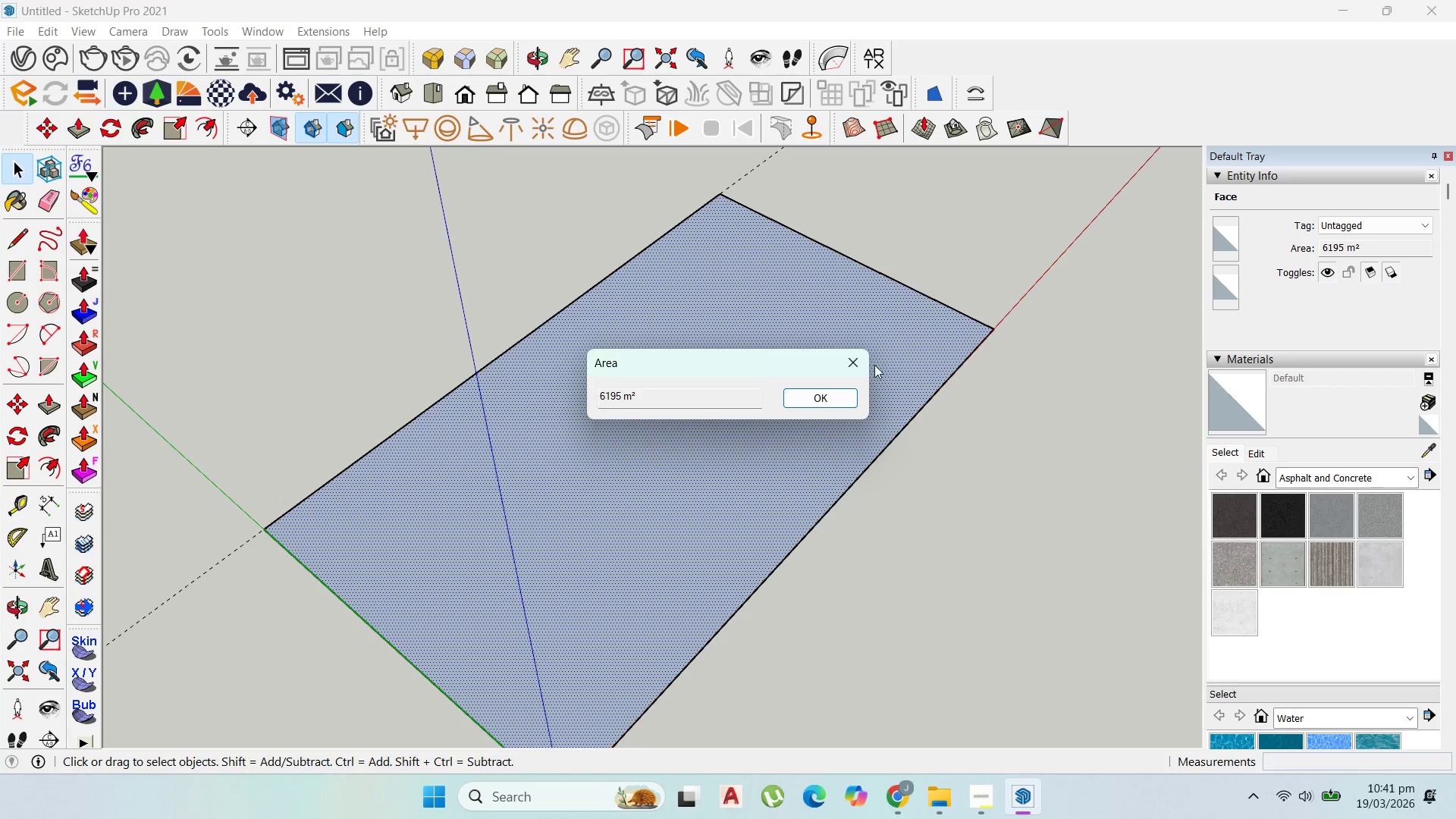 
left_click_drag(start_coordinate=[858, 364], to_coordinate=[864, 366])
 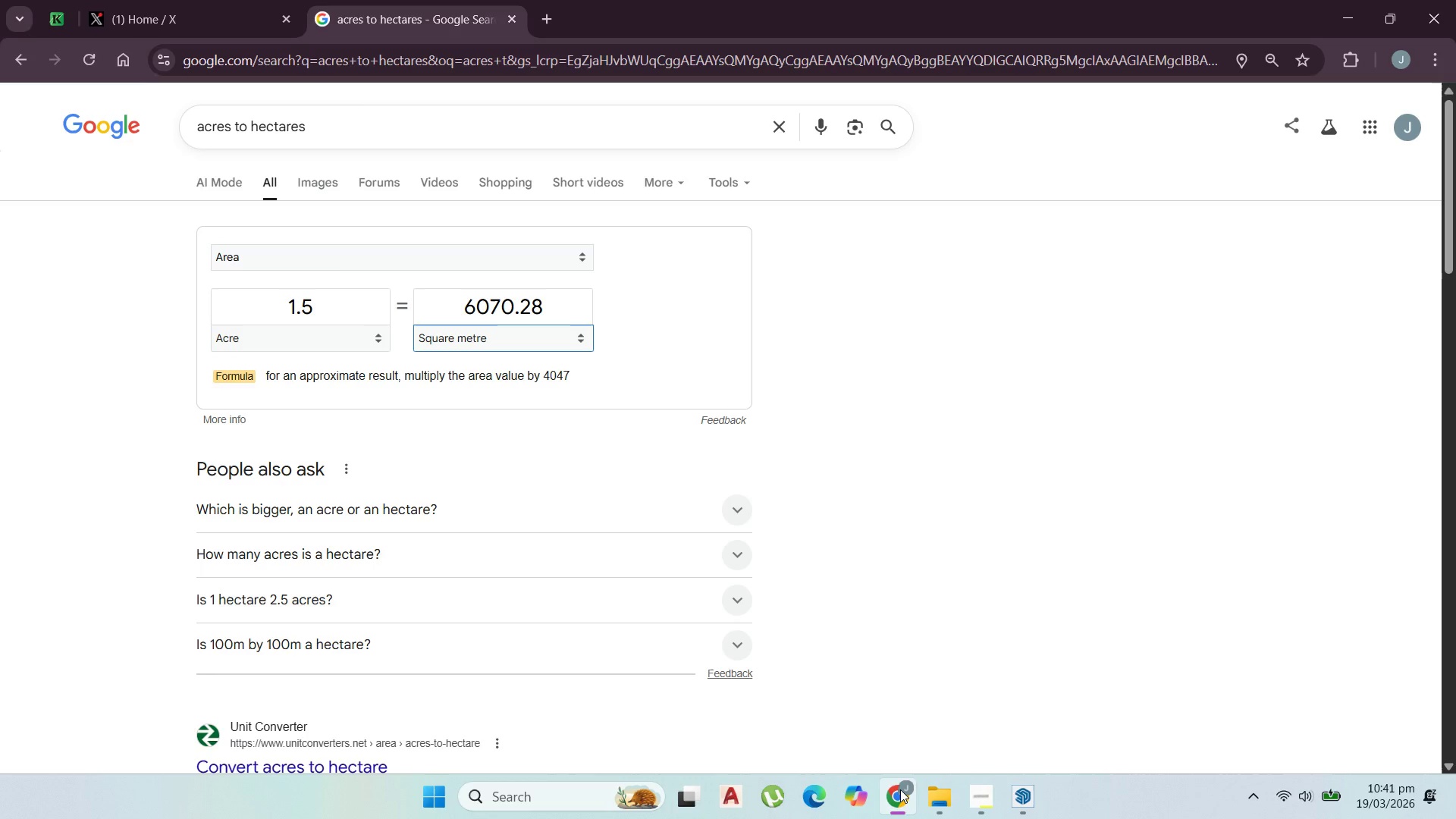 
left_click([900, 789])
 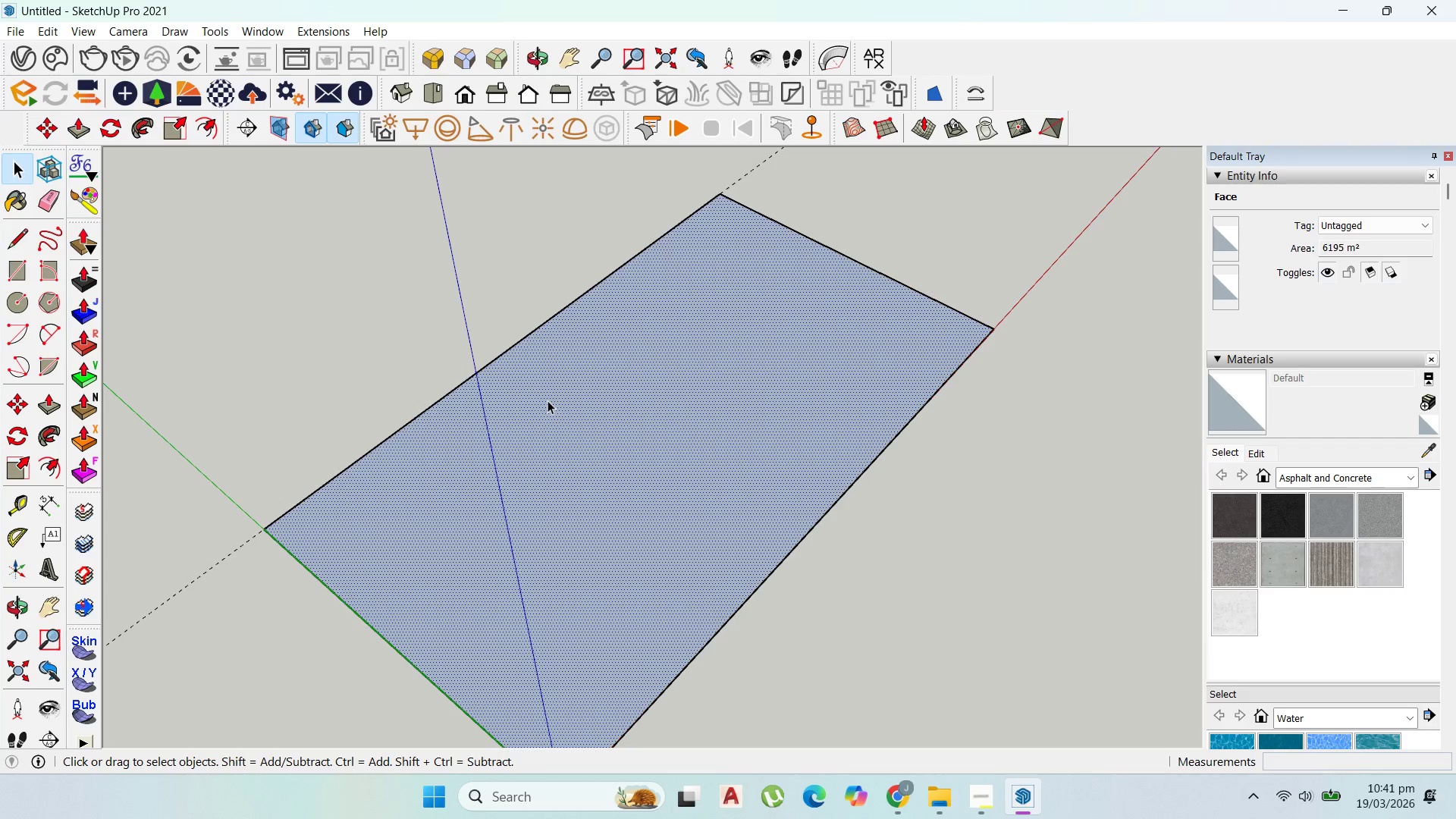 
double_click([548, 400])
 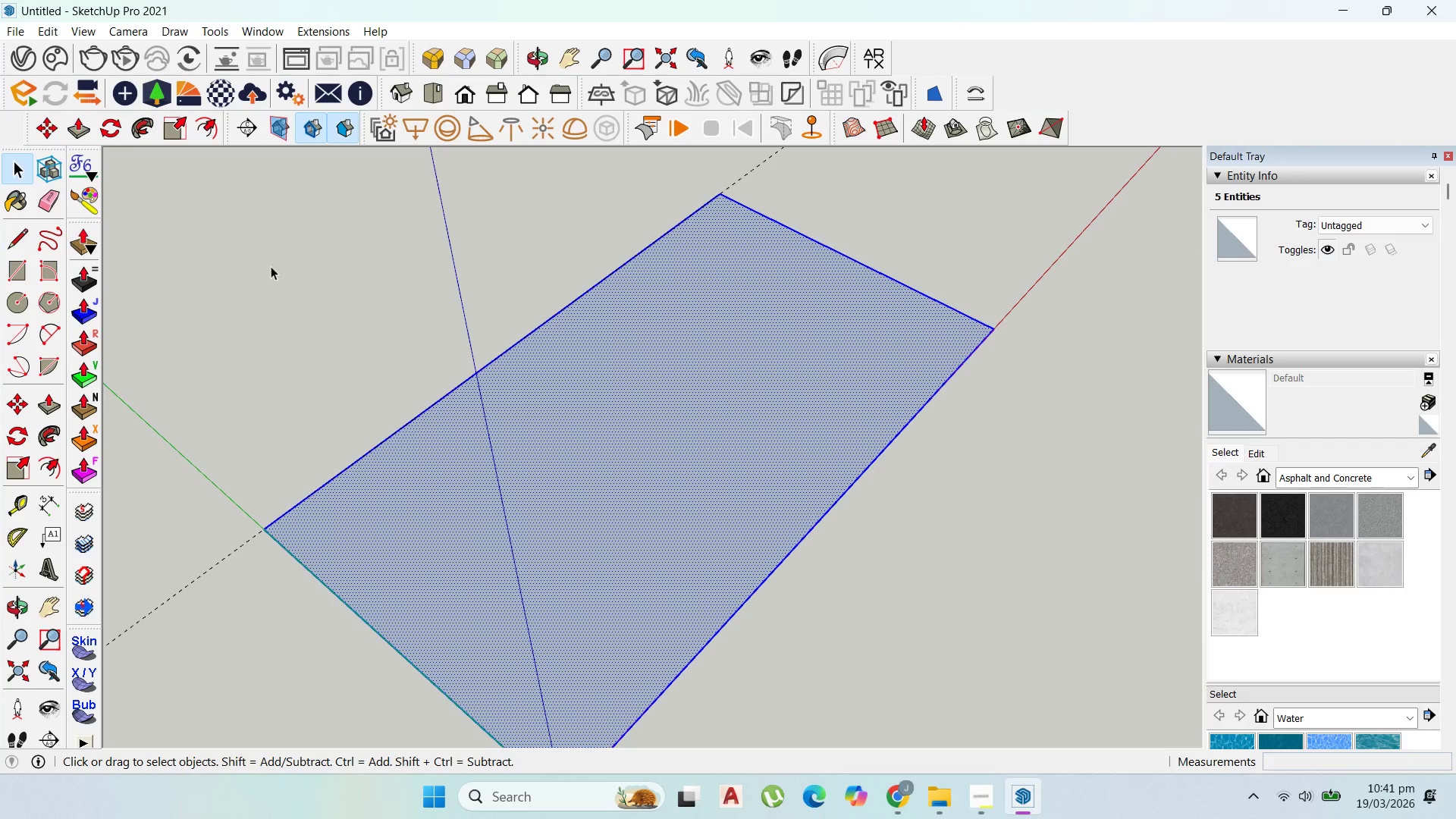 
left_click([443, 441])
 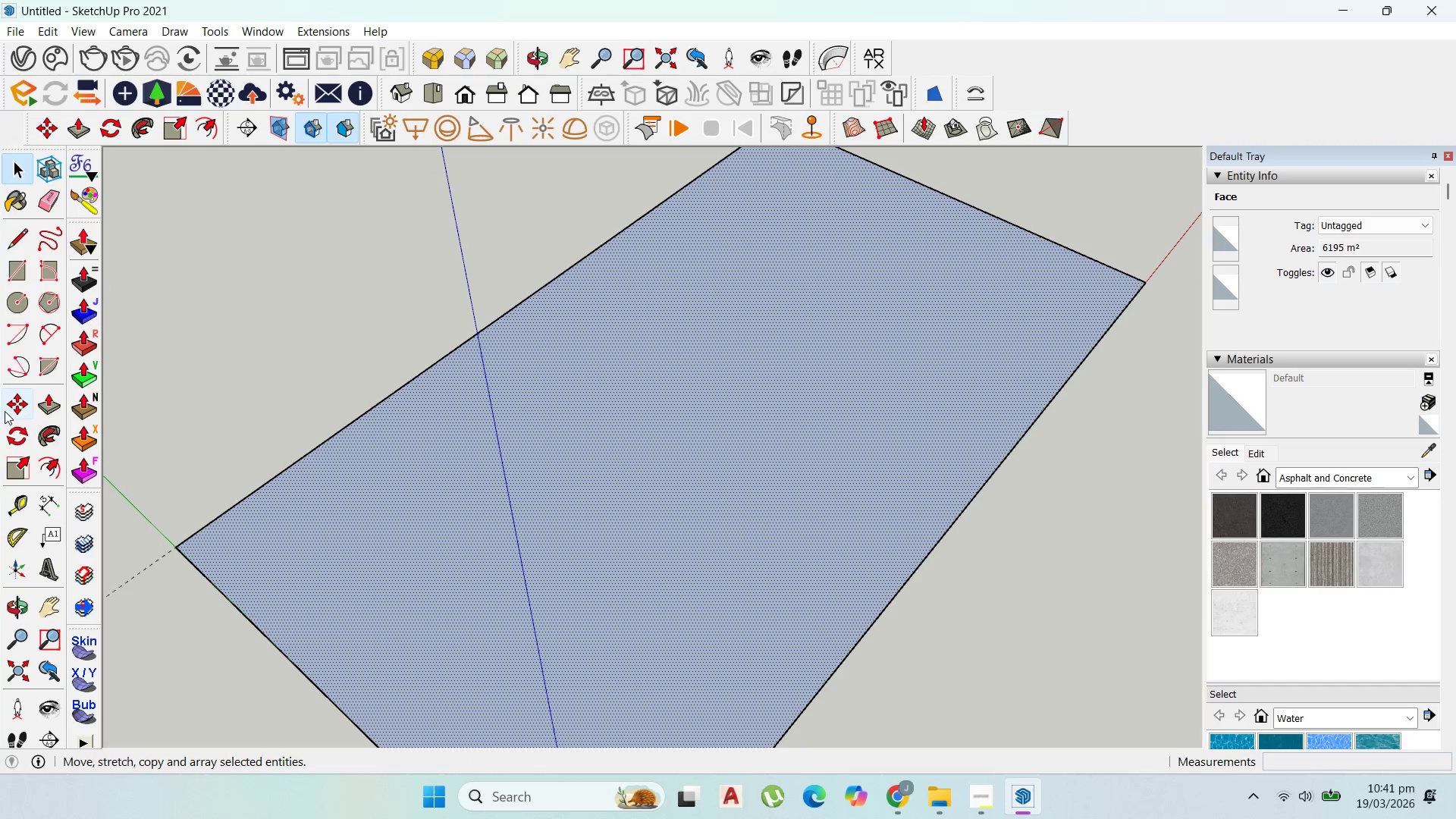 
scroll: coordinate [495, 491], scroll_direction: up, amount: 3.0
 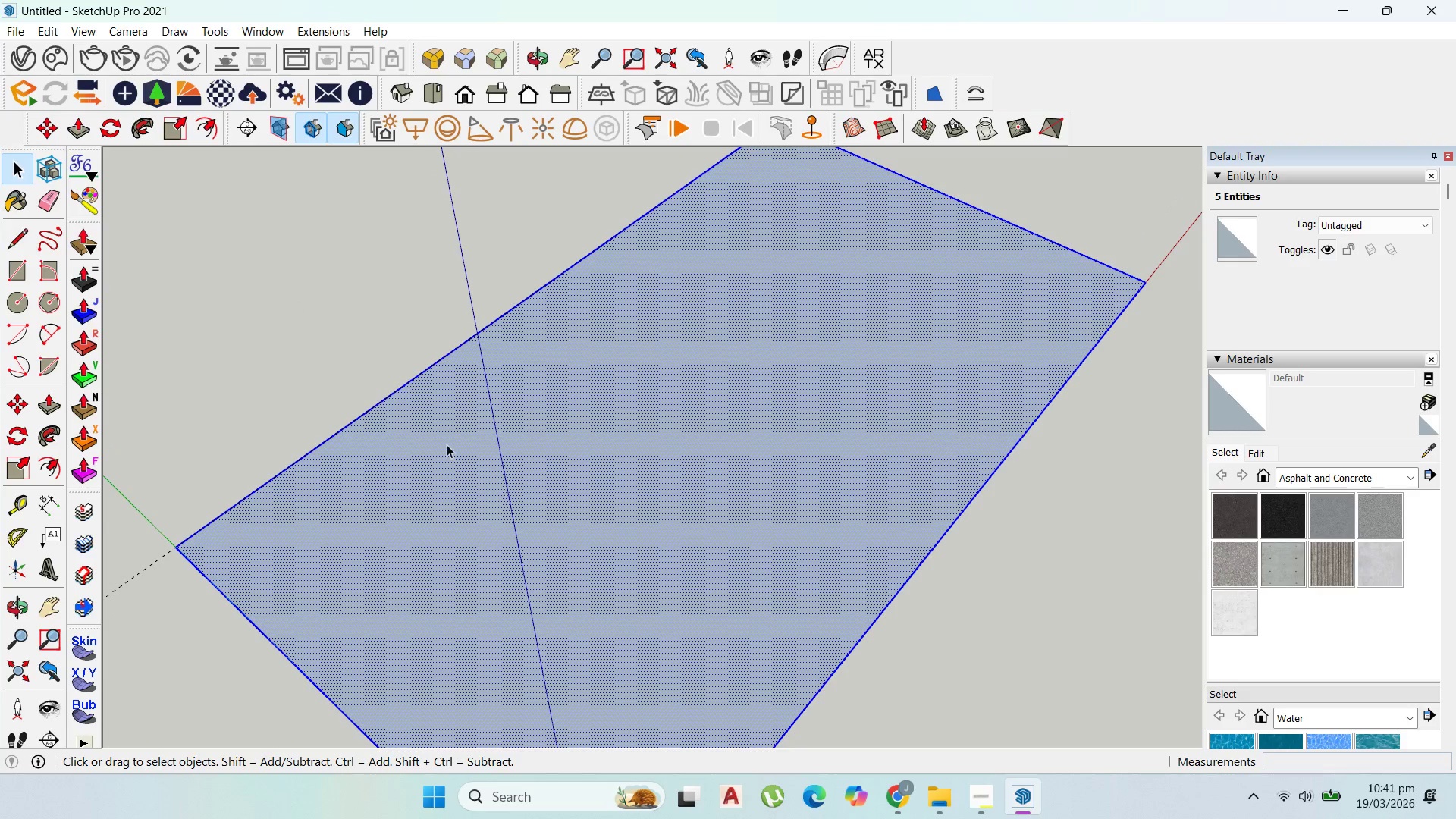 
left_click([15, 491])
 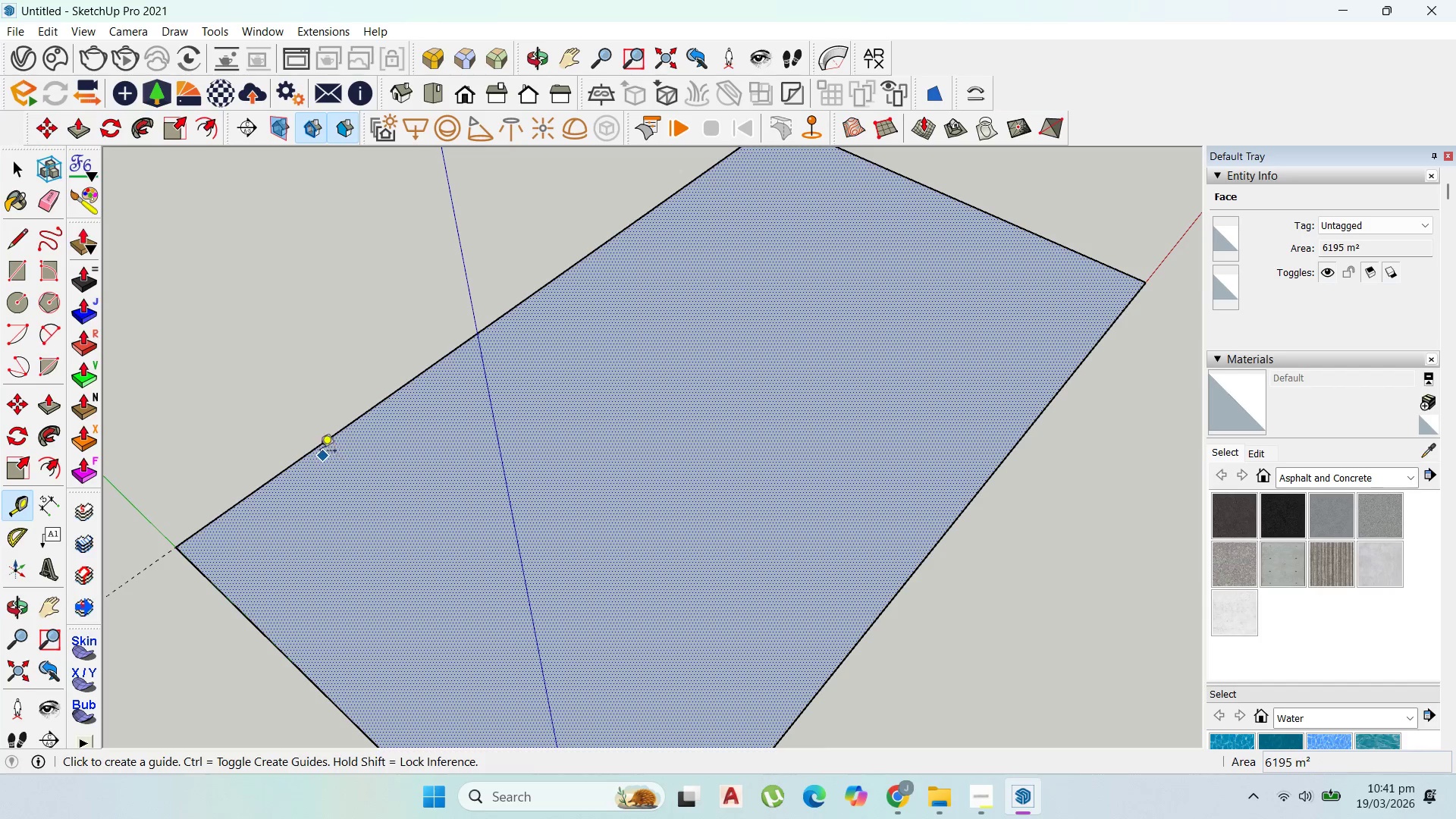 
left_click([318, 451])
 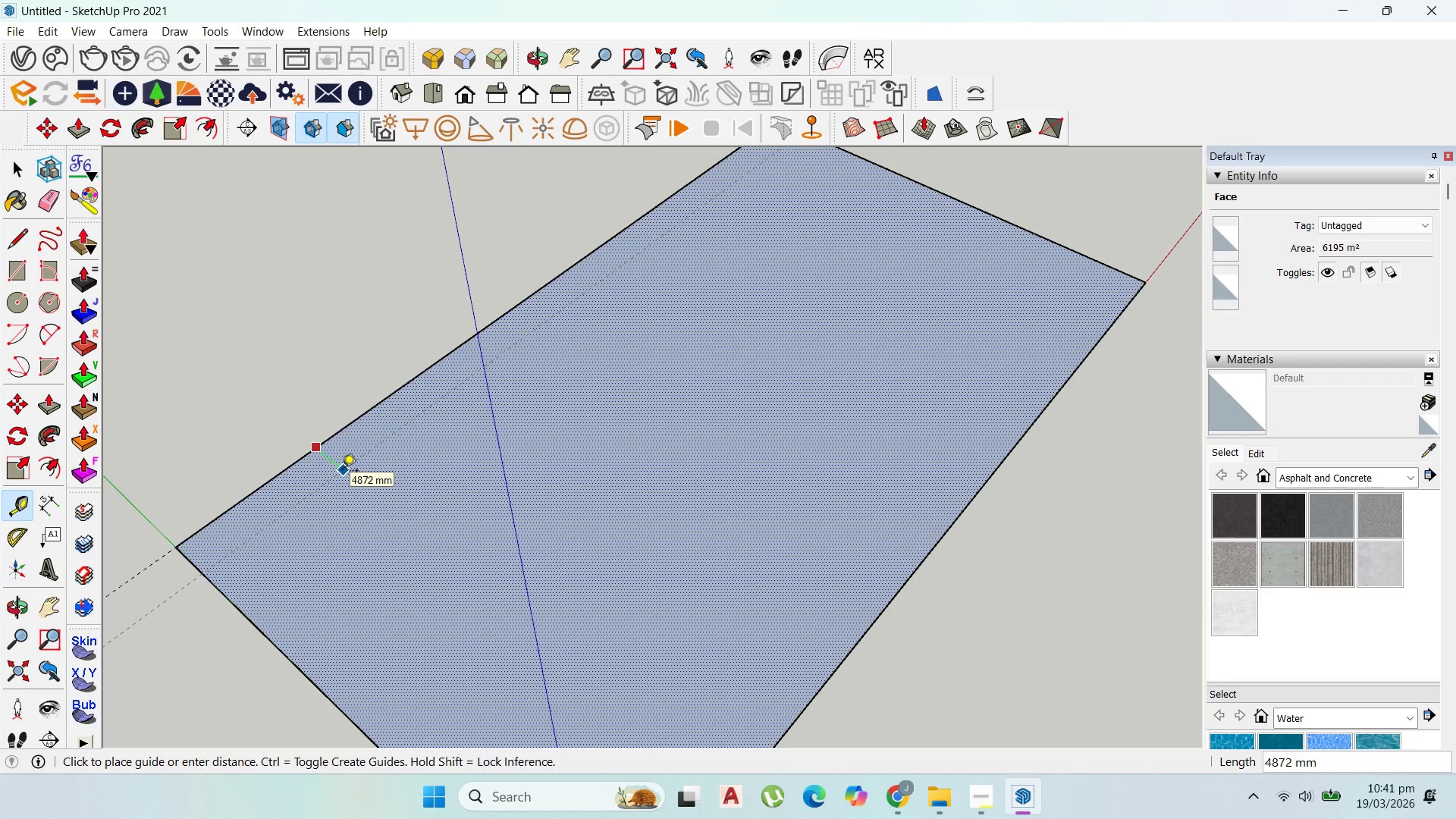 
type(1)
key(Backspace)
type(500)
 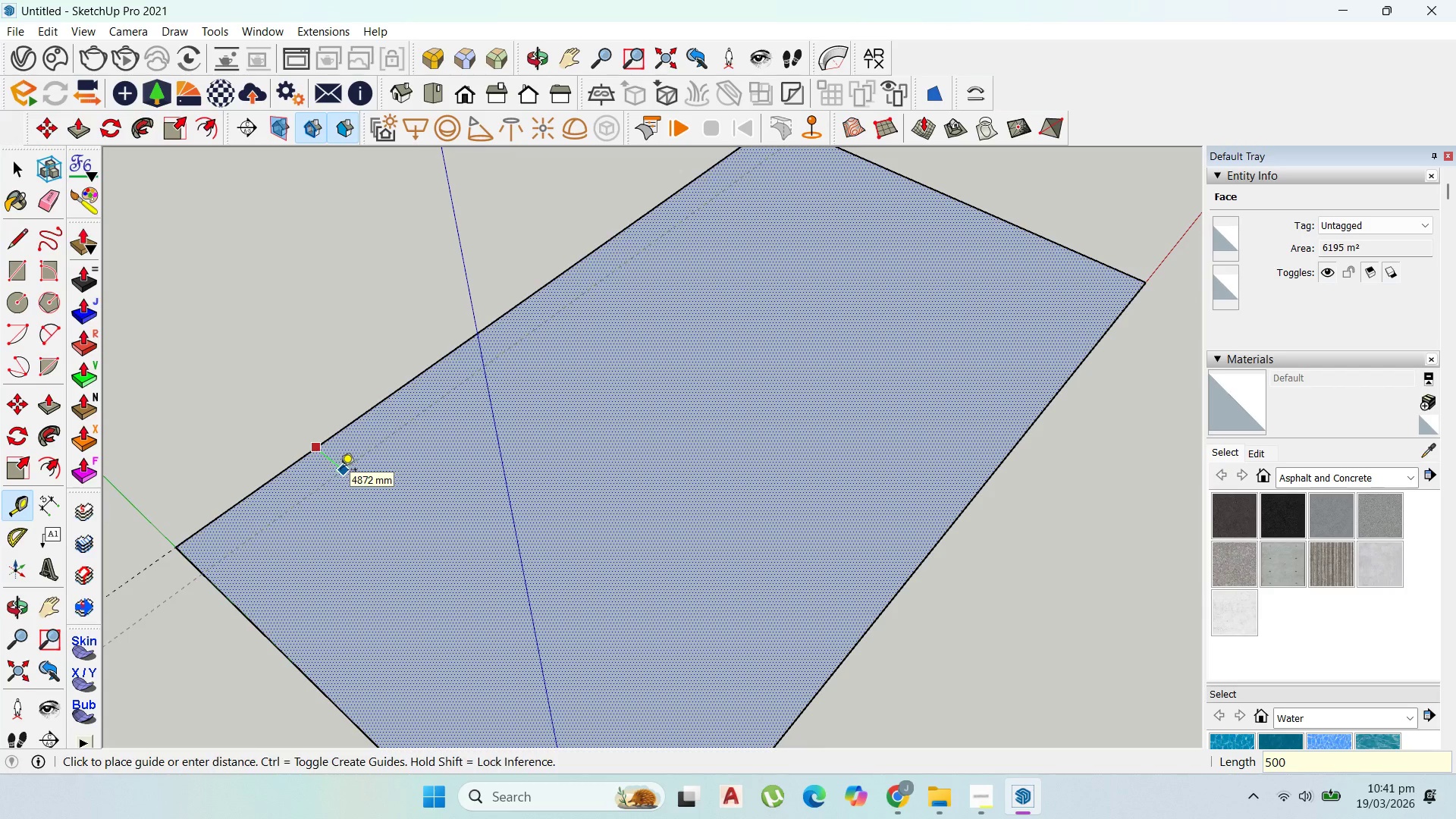 
key(Enter)
 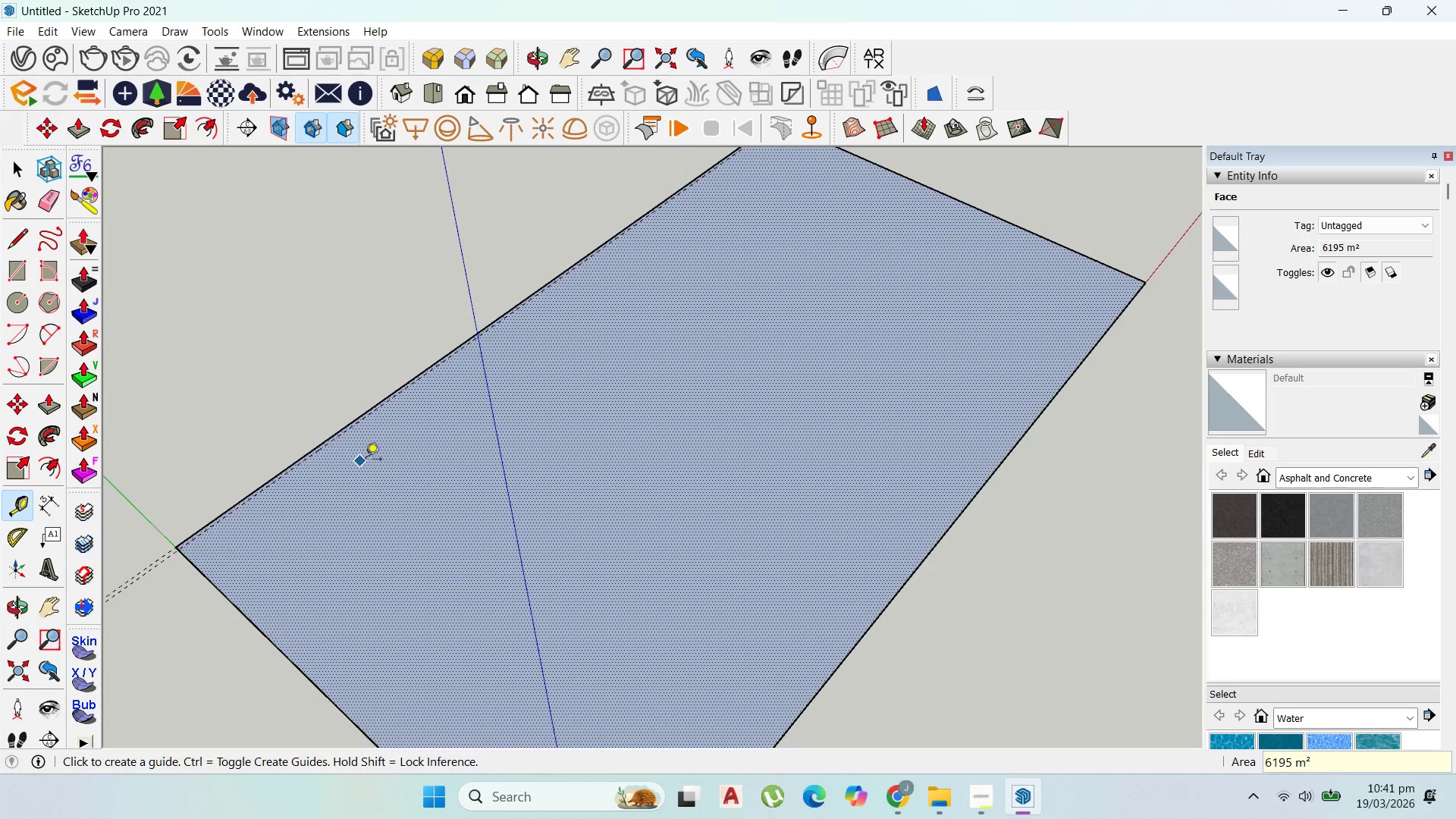 
scroll: coordinate [388, 466], scroll_direction: down, amount: 2.0
 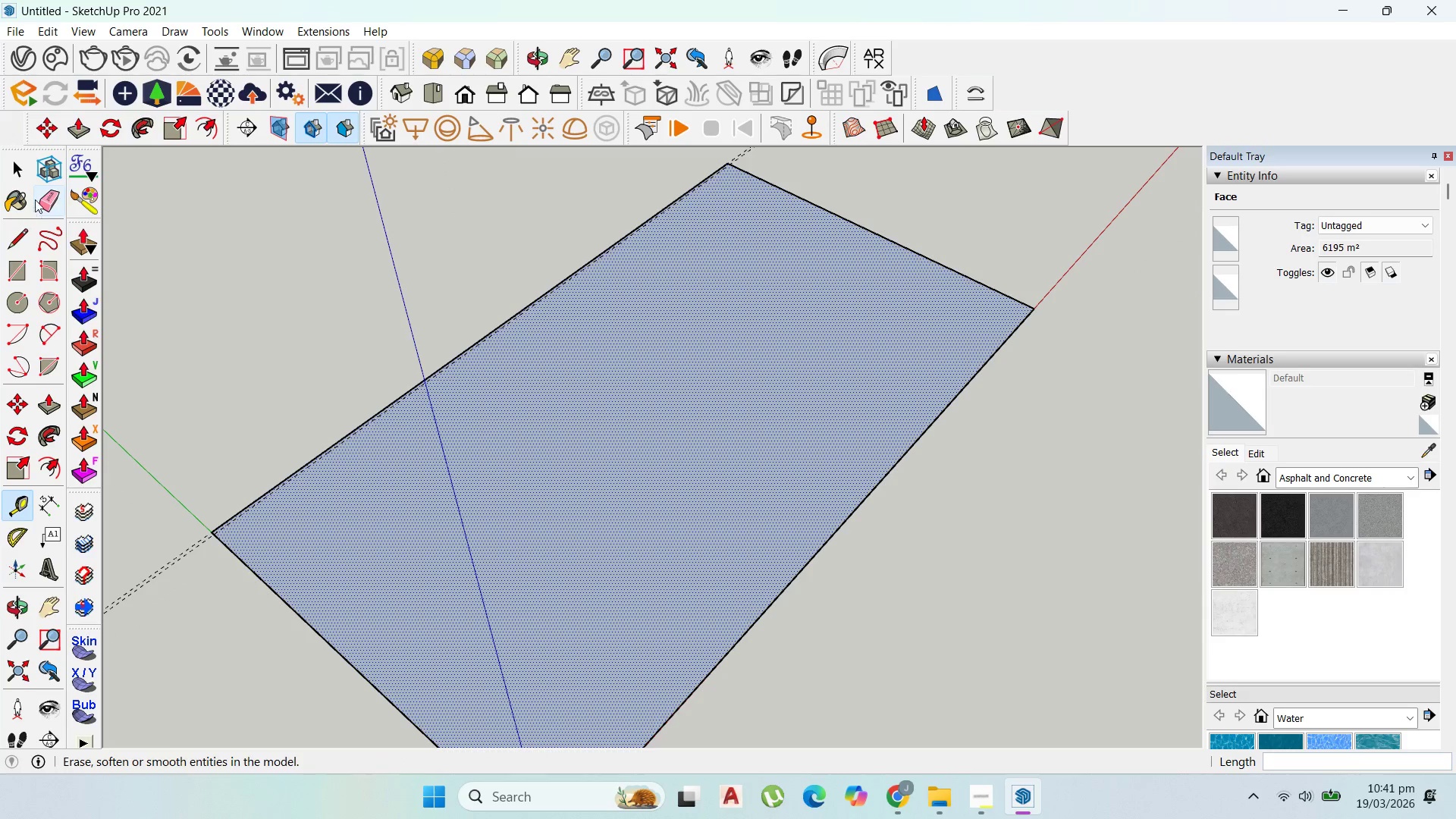 
left_click([24, 168])
 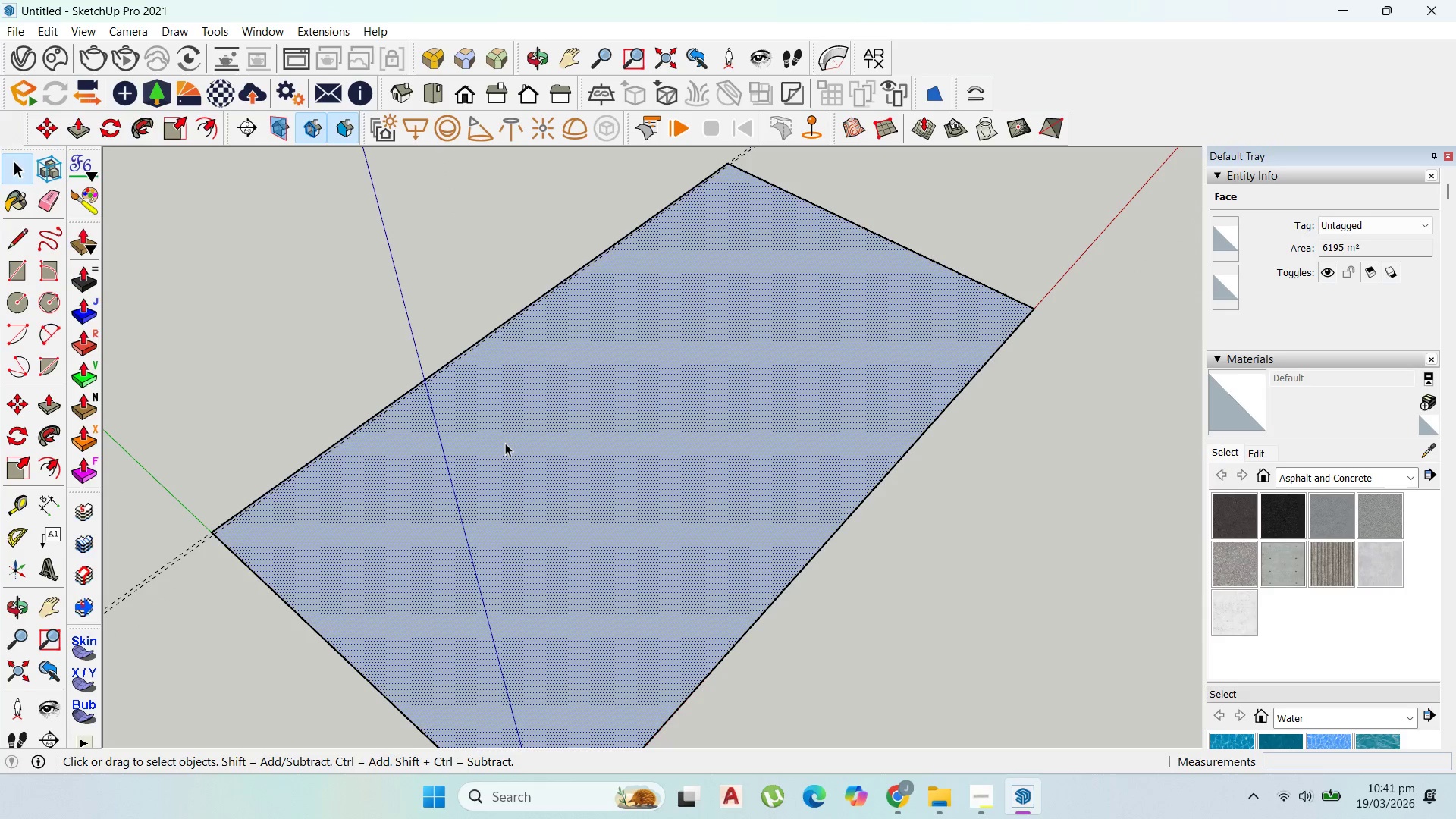 
double_click([505, 443])
 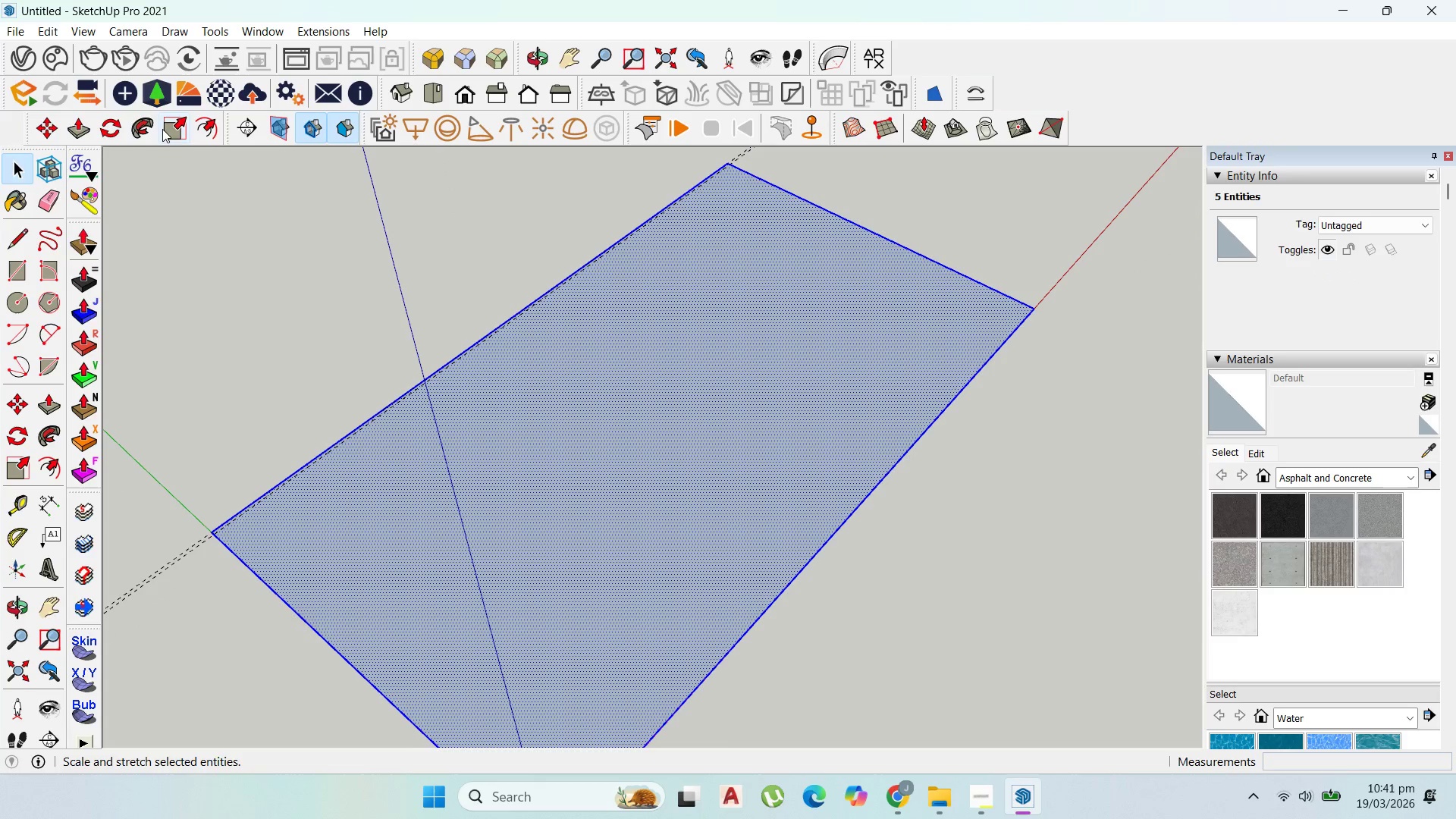 
scroll: coordinate [491, 373], scroll_direction: up, amount: 3.0
 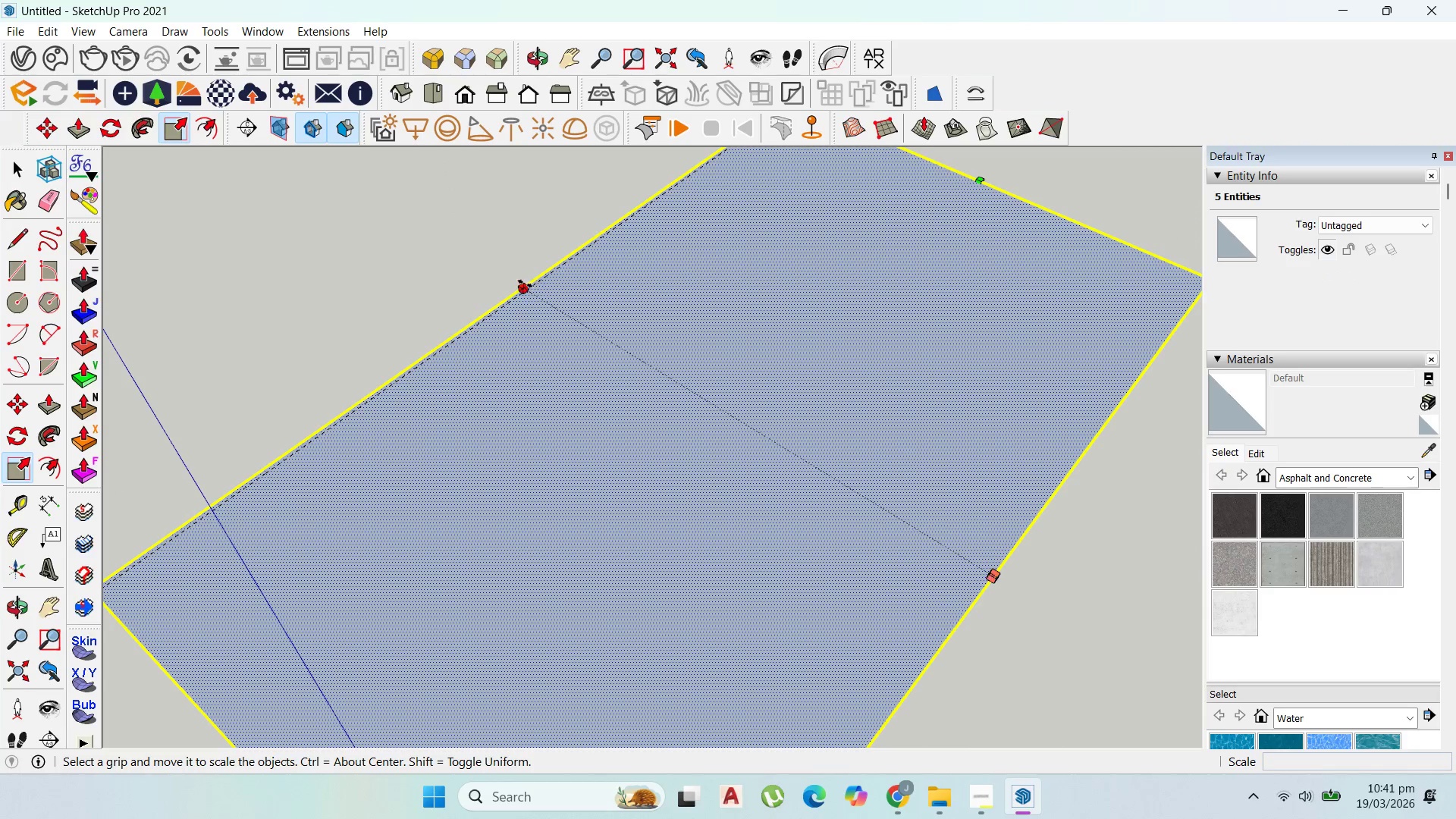 
left_click_drag(start_coordinate=[526, 284], to_coordinate=[532, 288])
 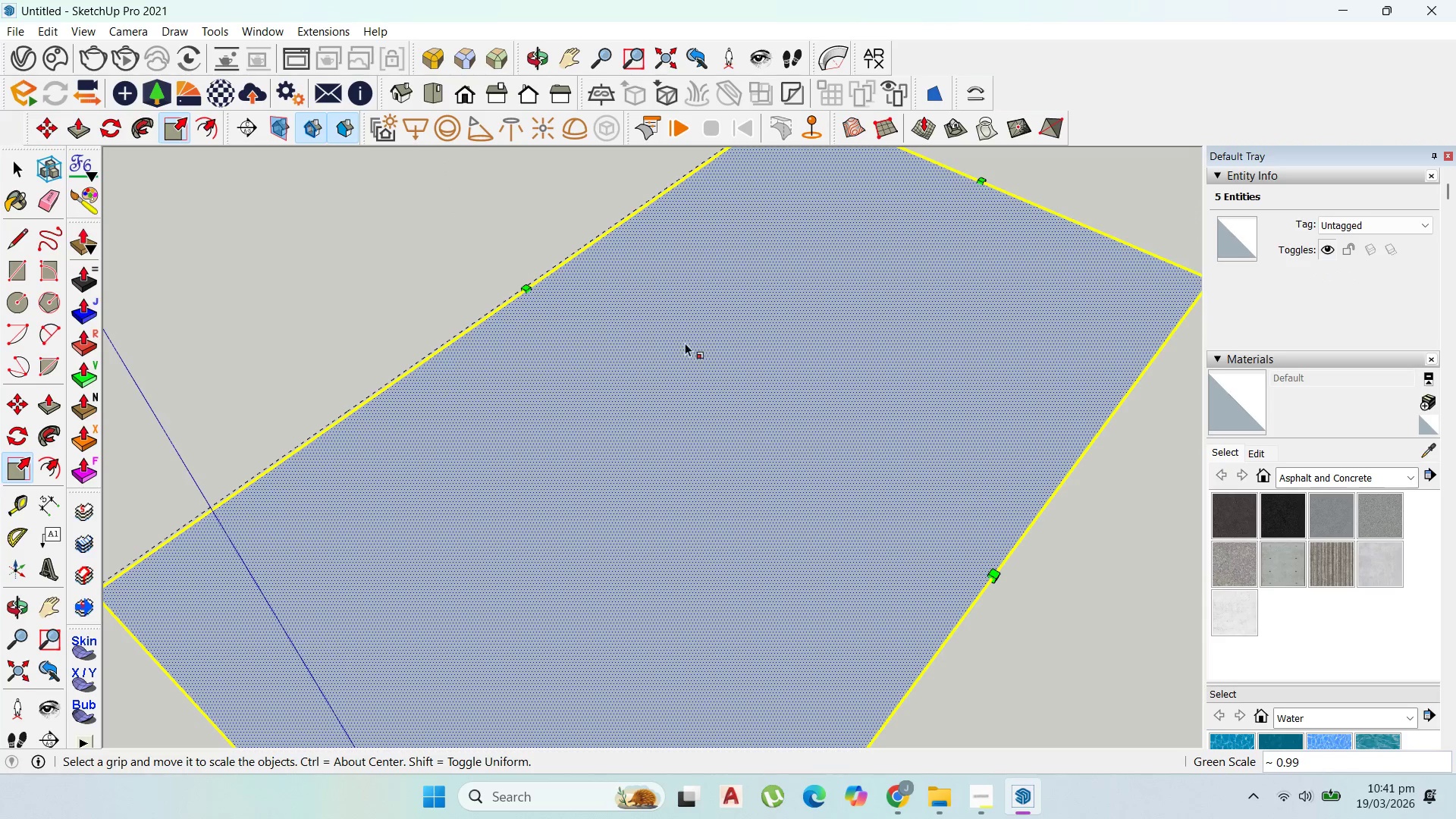 
scroll: coordinate [720, 389], scroll_direction: down, amount: 6.0
 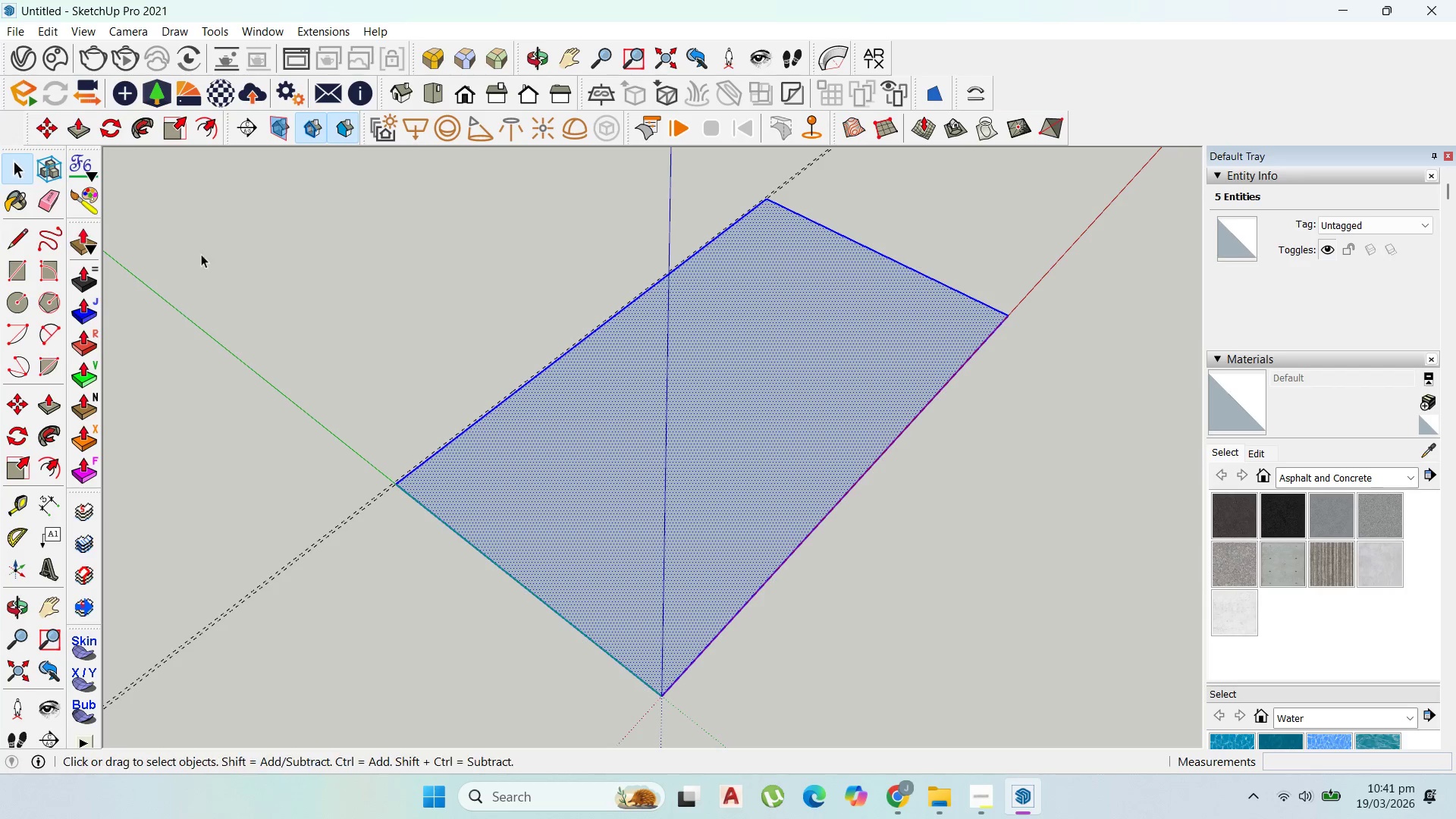 
double_click([669, 469])
 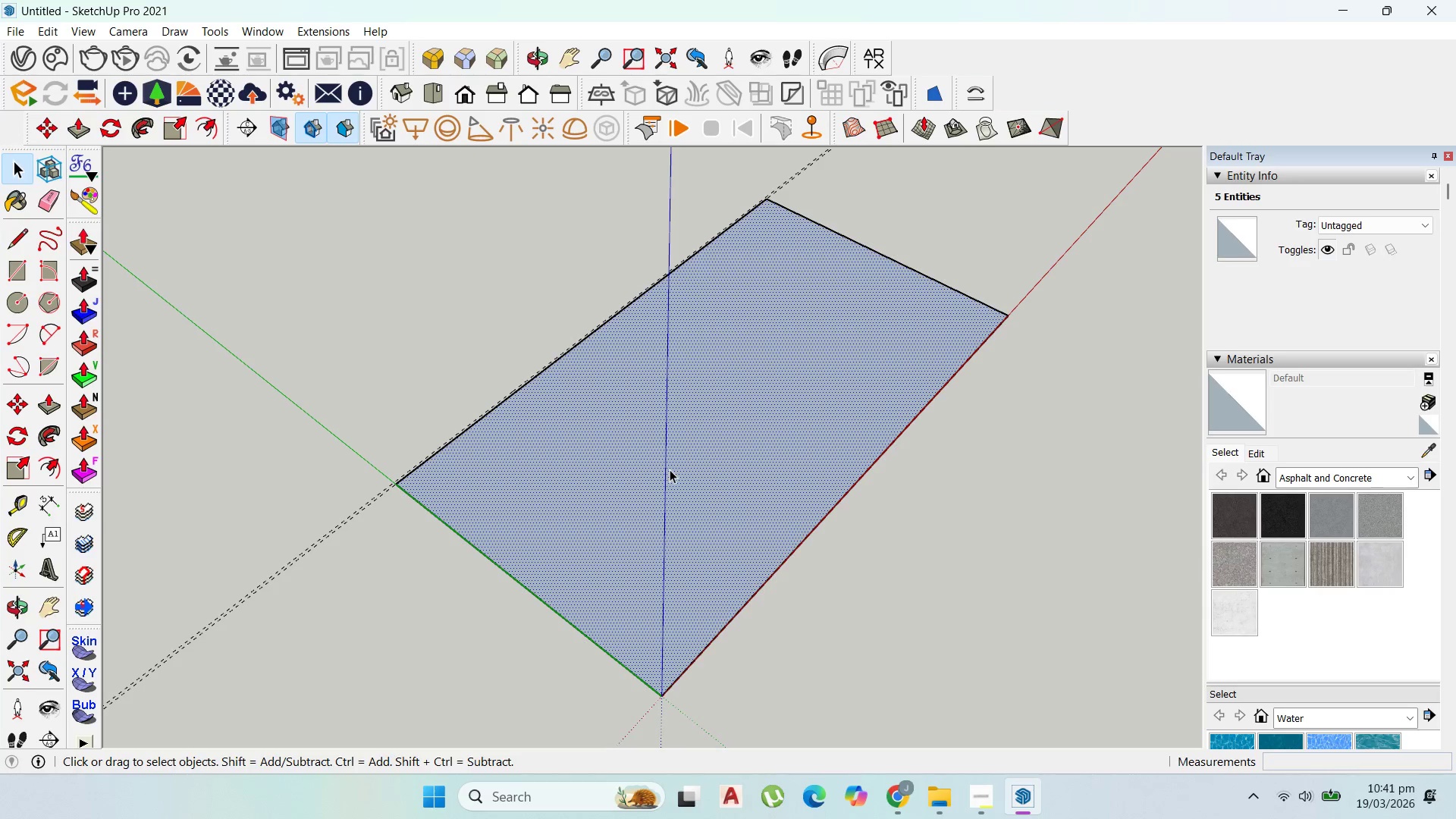 
right_click([670, 469])
 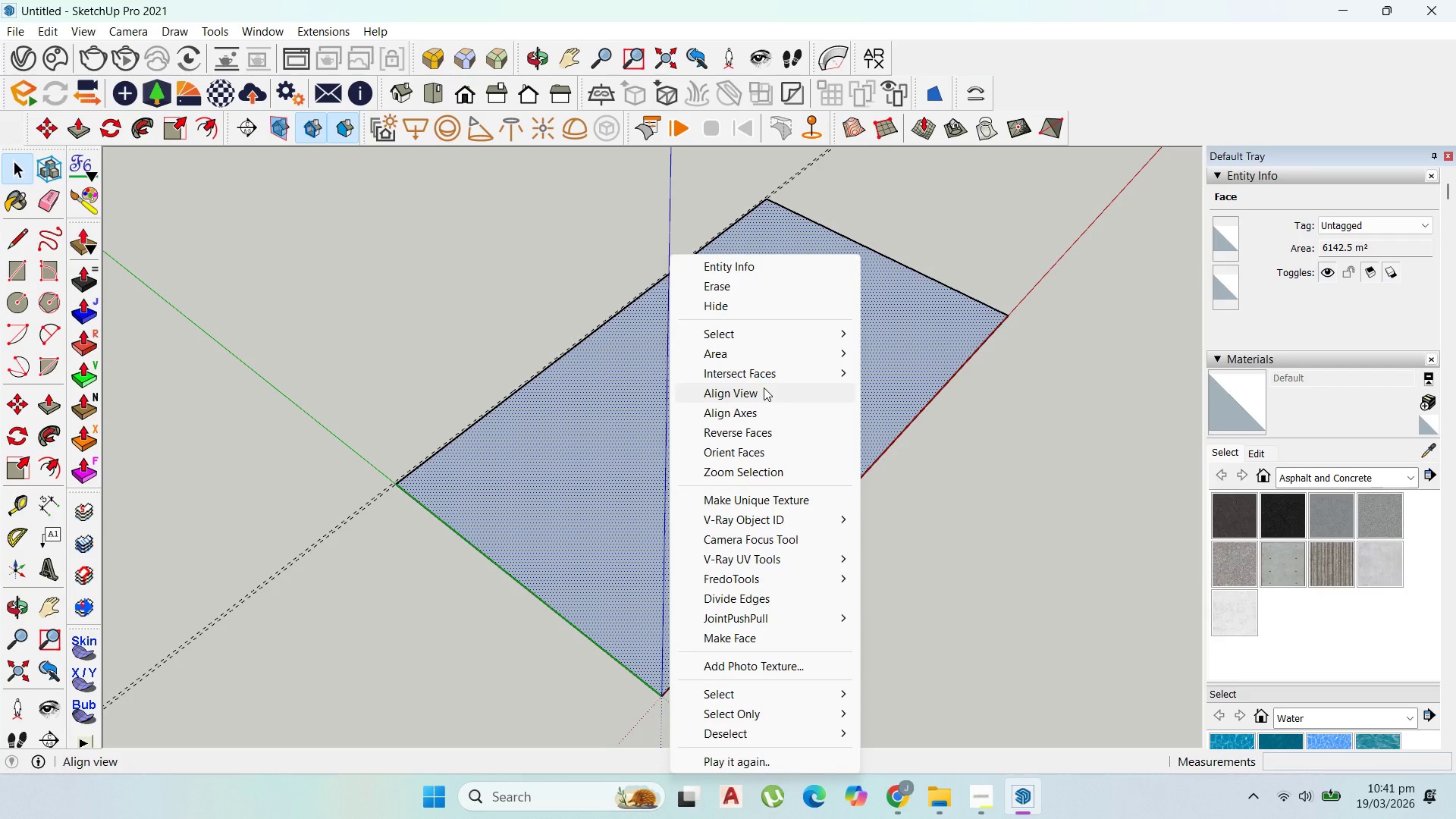 
left_click([763, 362])
 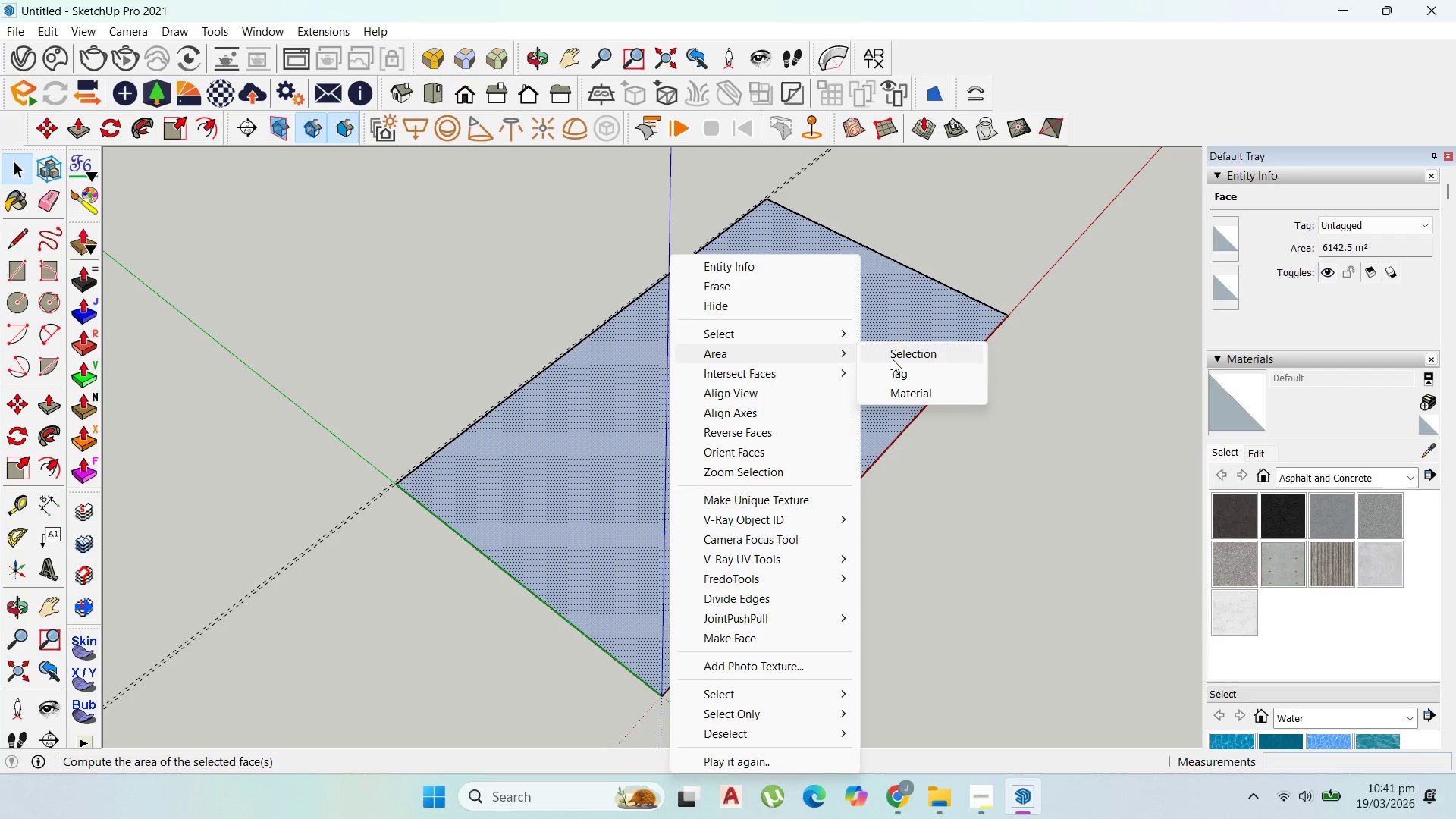 
left_click([893, 359])
 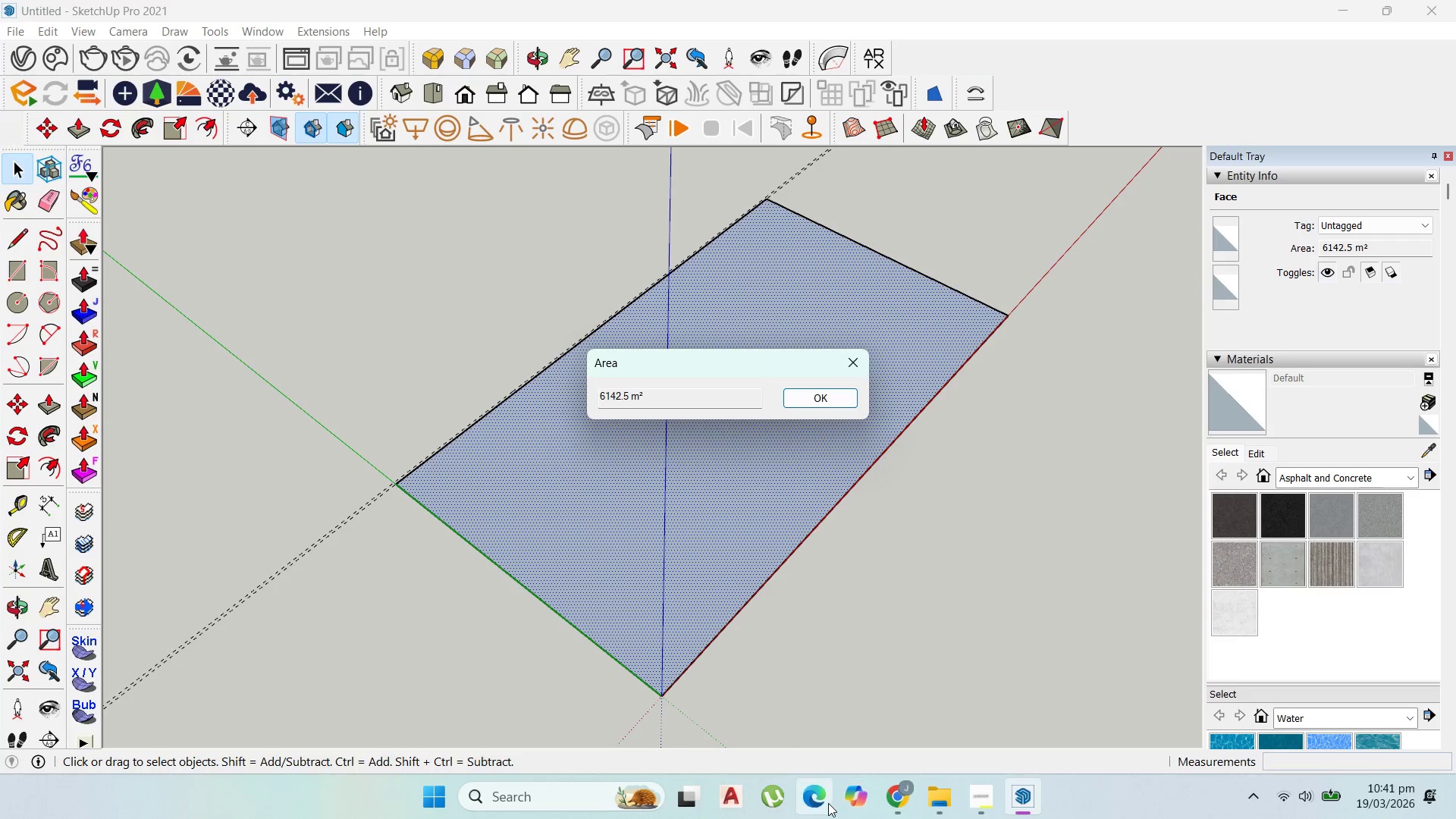 
left_click([896, 786])
 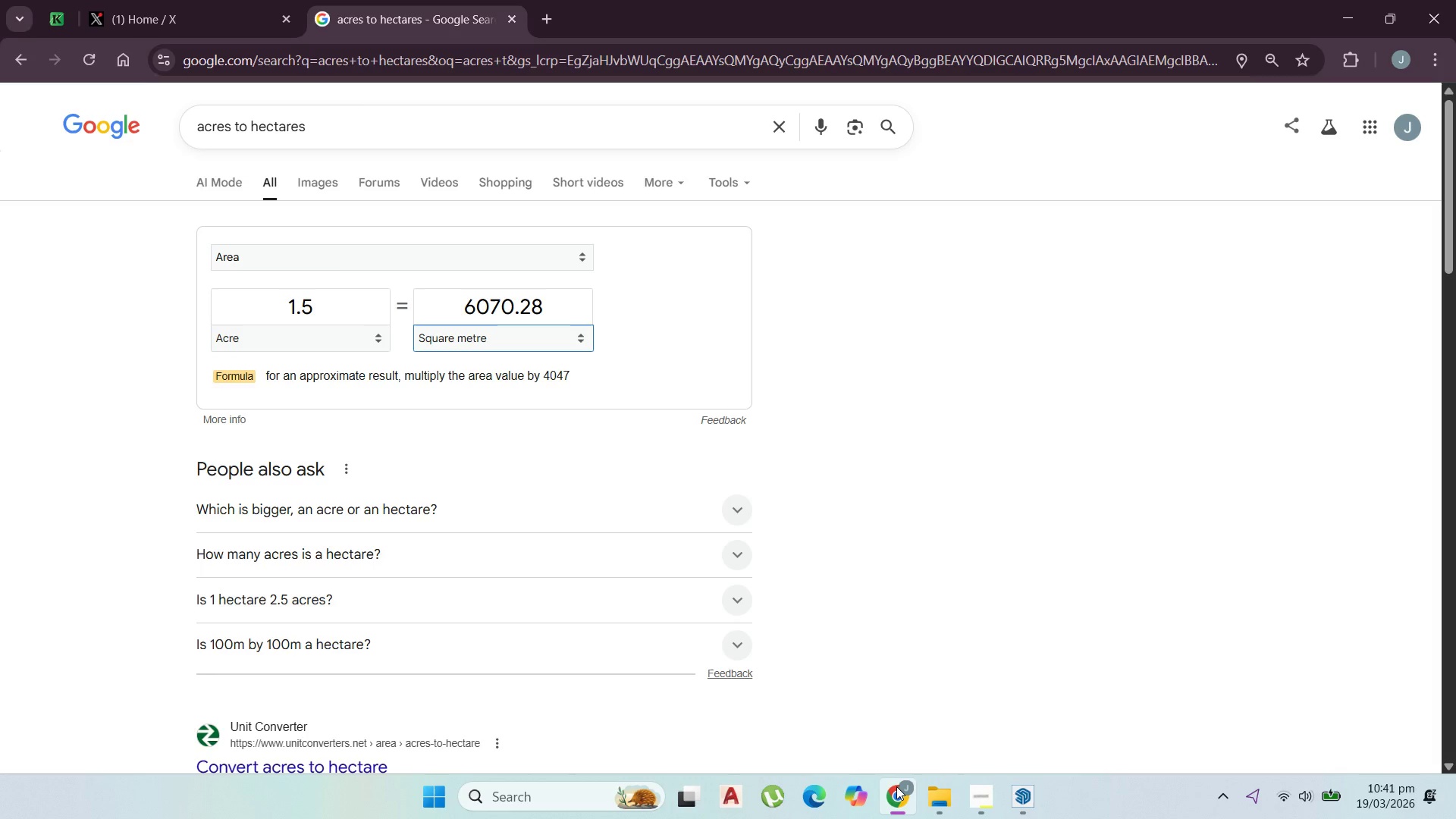 
left_click([896, 786])
 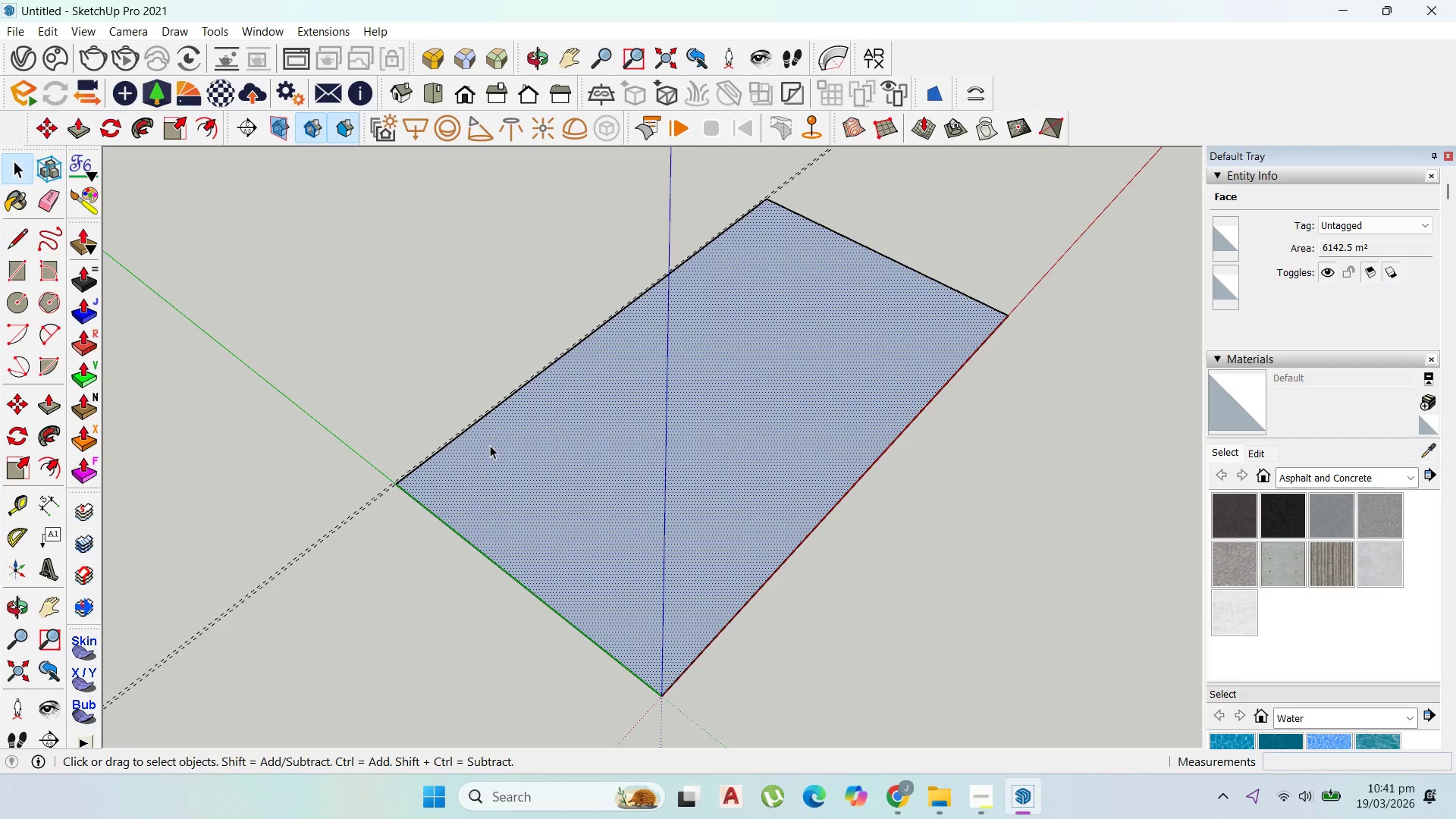 
double_click([491, 457])
 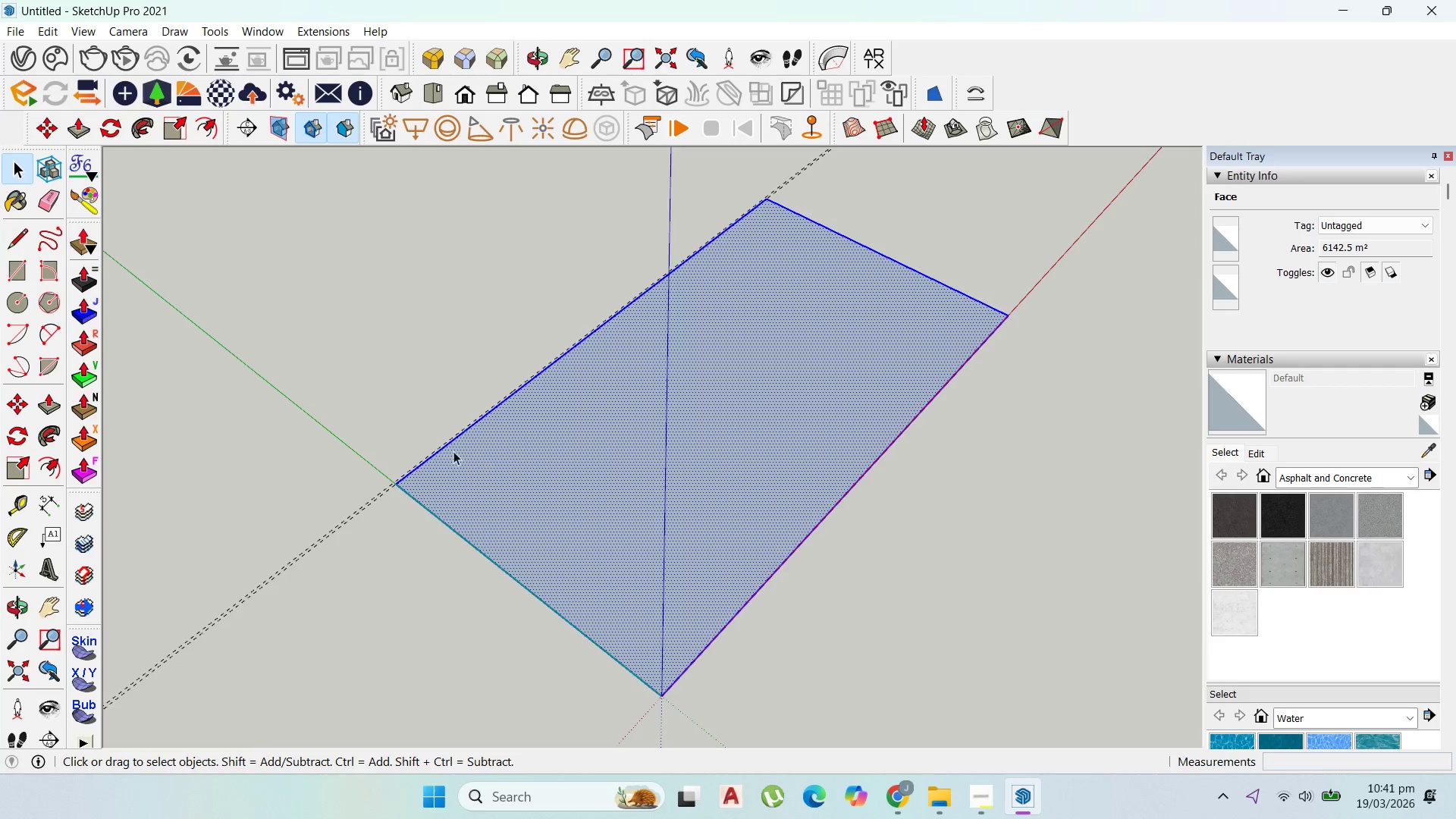 
scroll: coordinate [403, 287], scroll_direction: up, amount: 4.0
 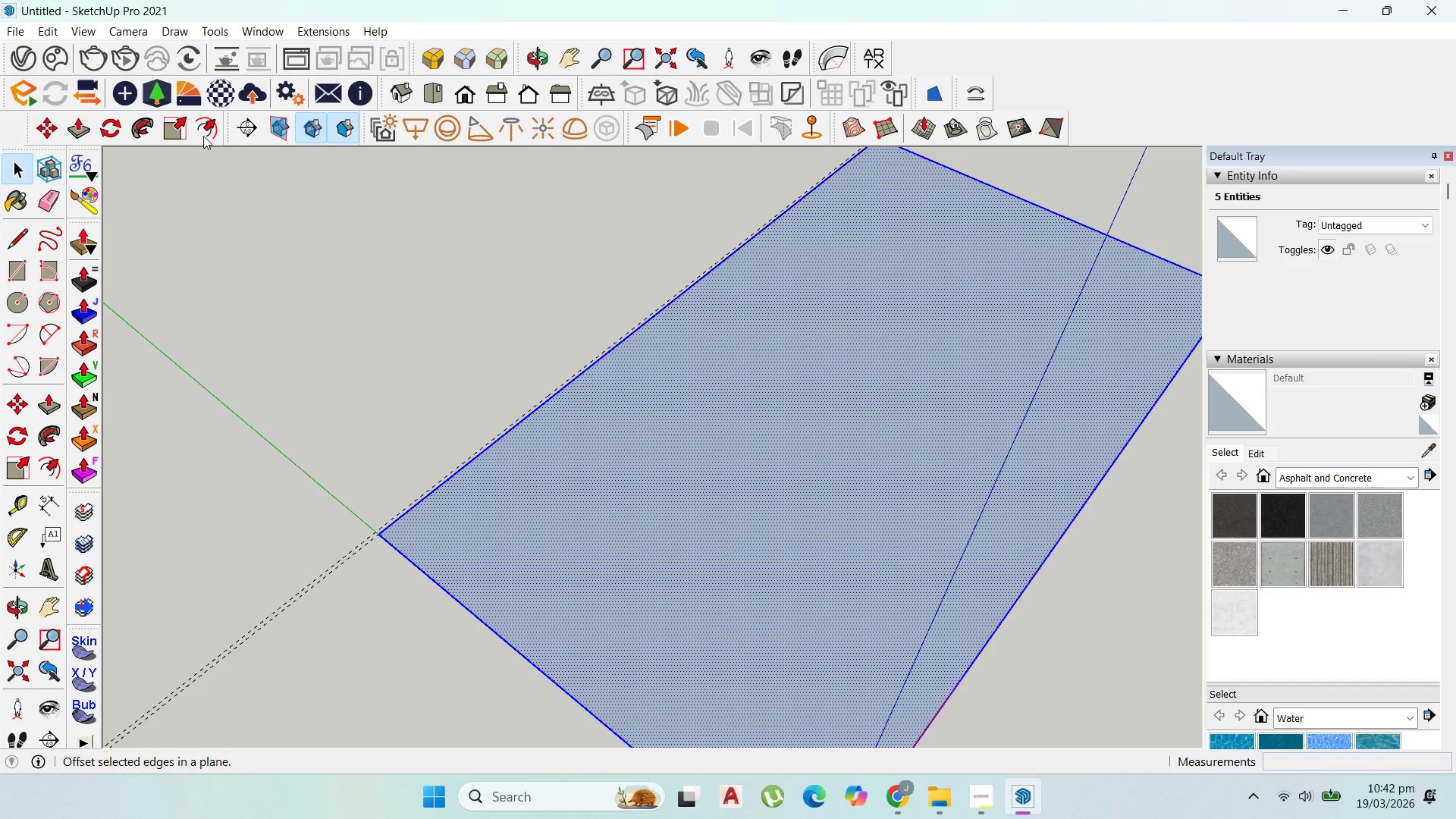 
left_click([26, 503])
 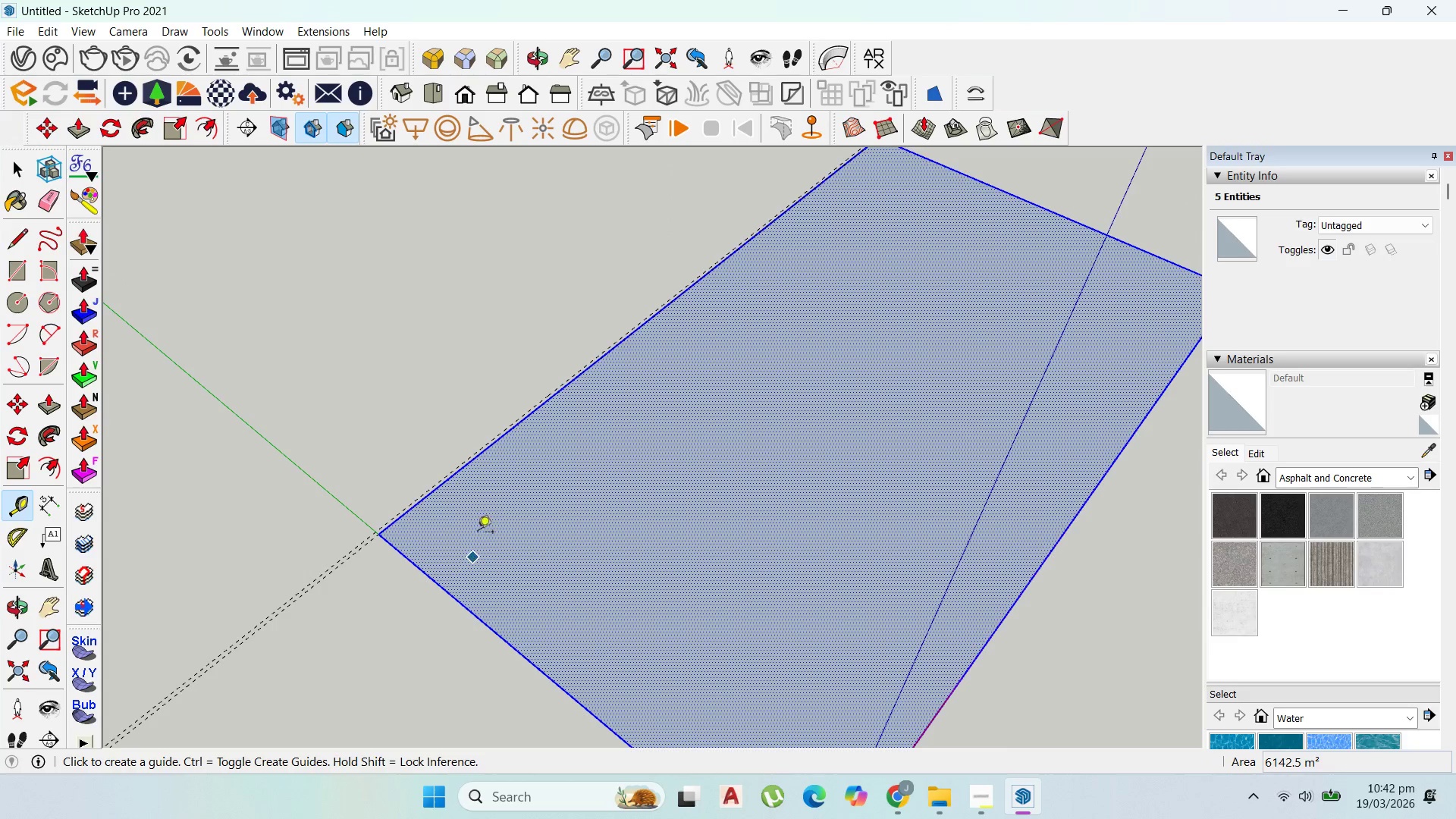 
scroll: coordinate [475, 519], scroll_direction: up, amount: 2.0
 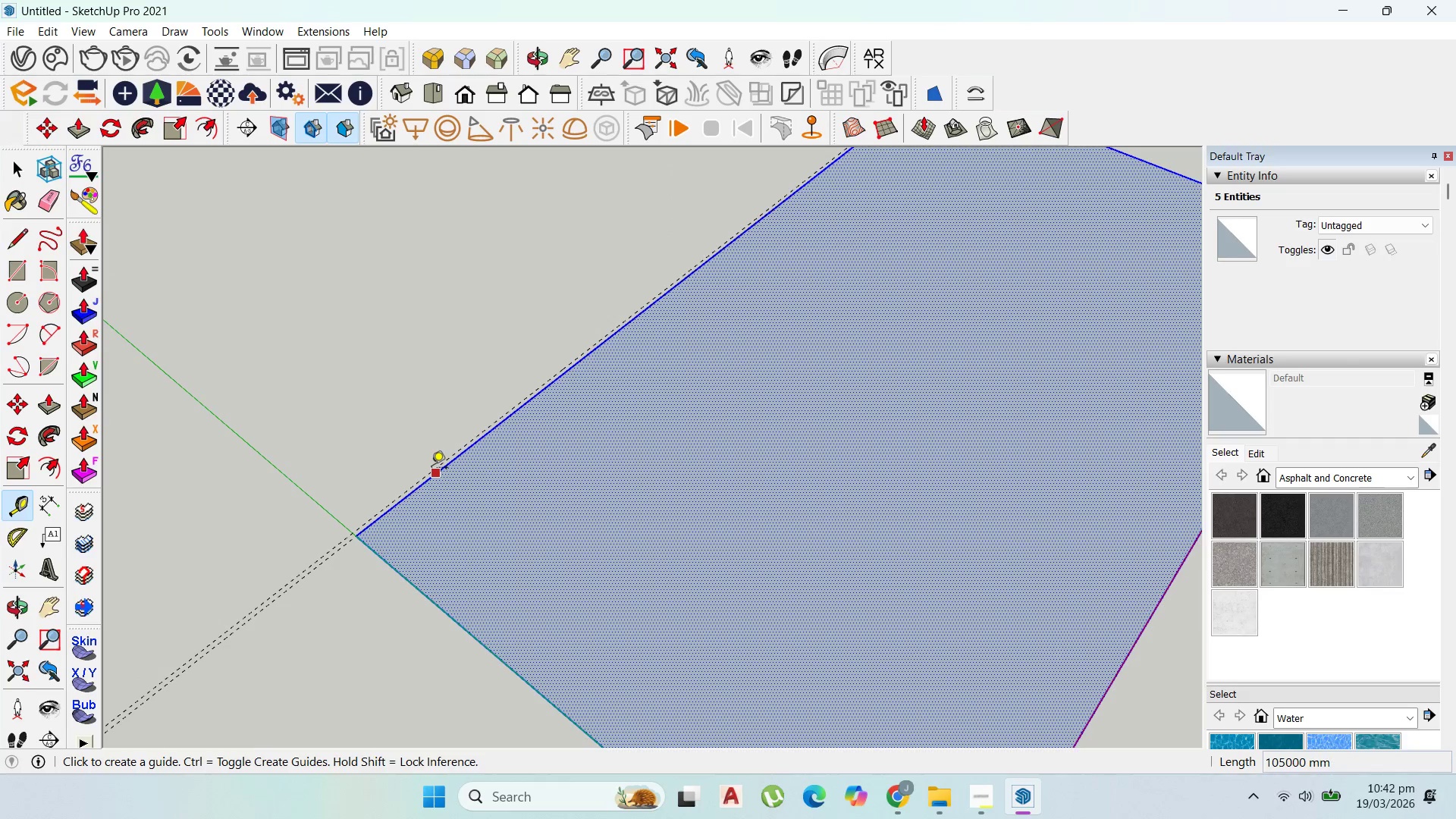 
left_click([431, 469])
 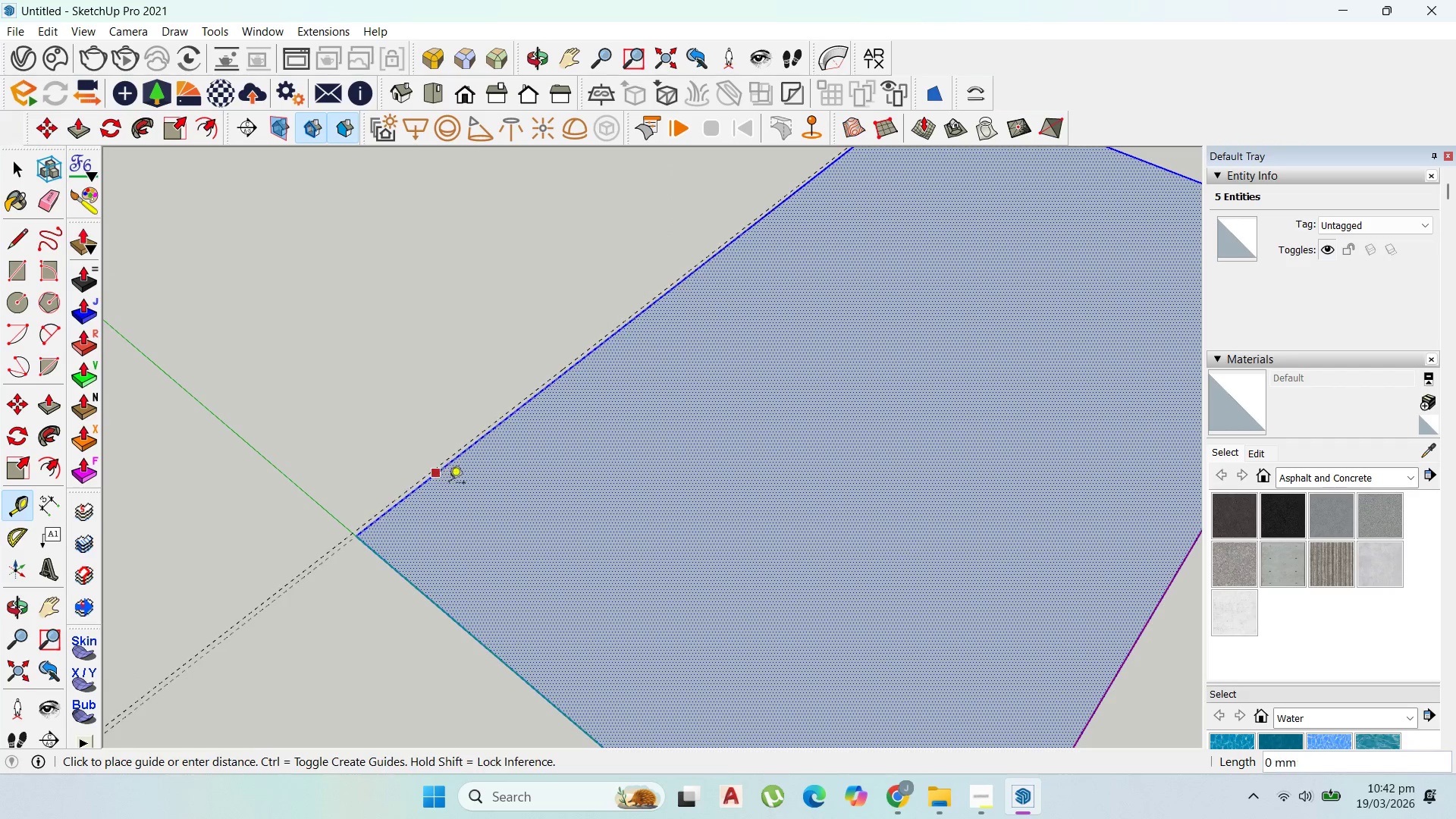 
scroll: coordinate [473, 493], scroll_direction: up, amount: 3.0
 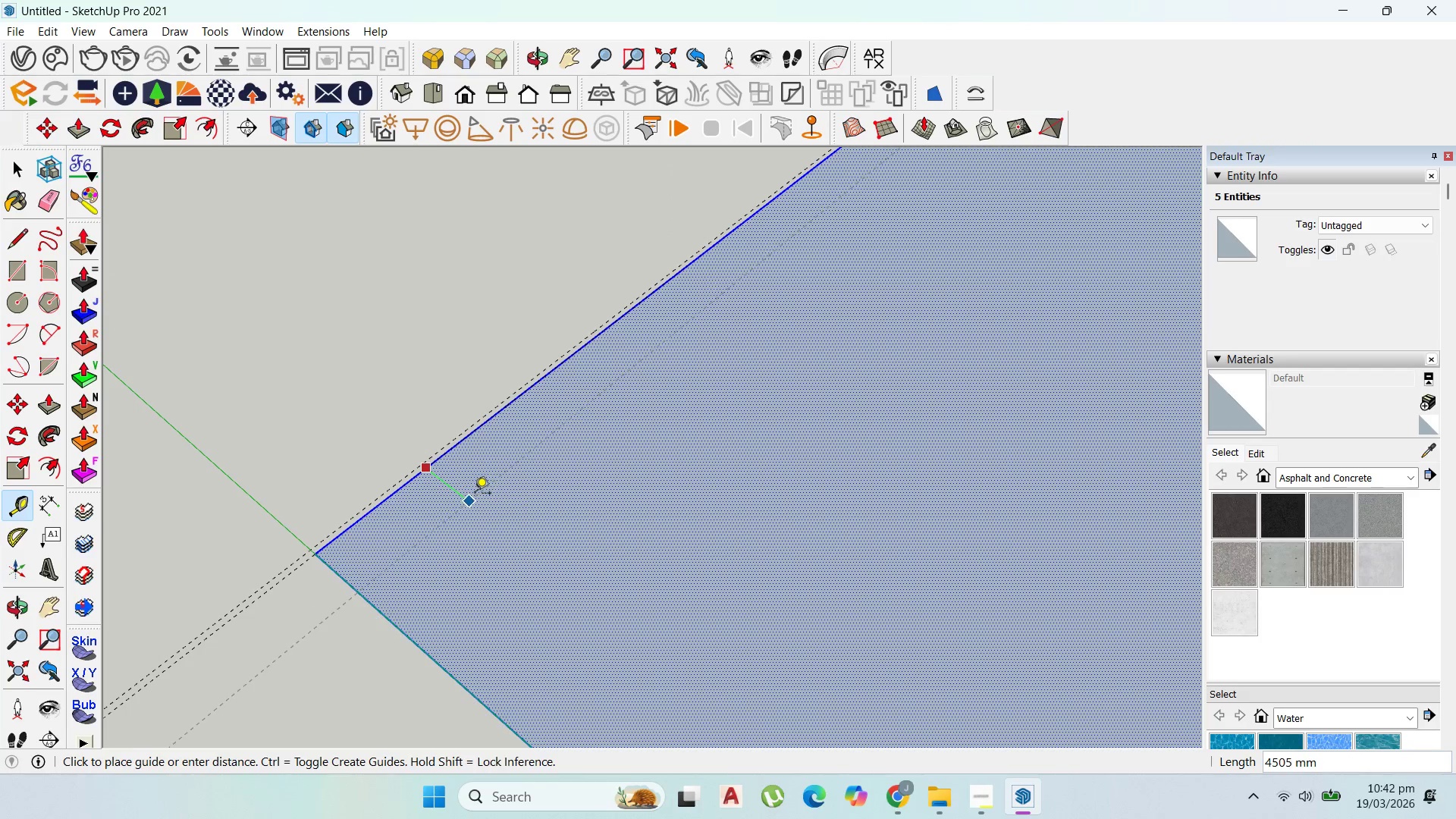 
type(200)
 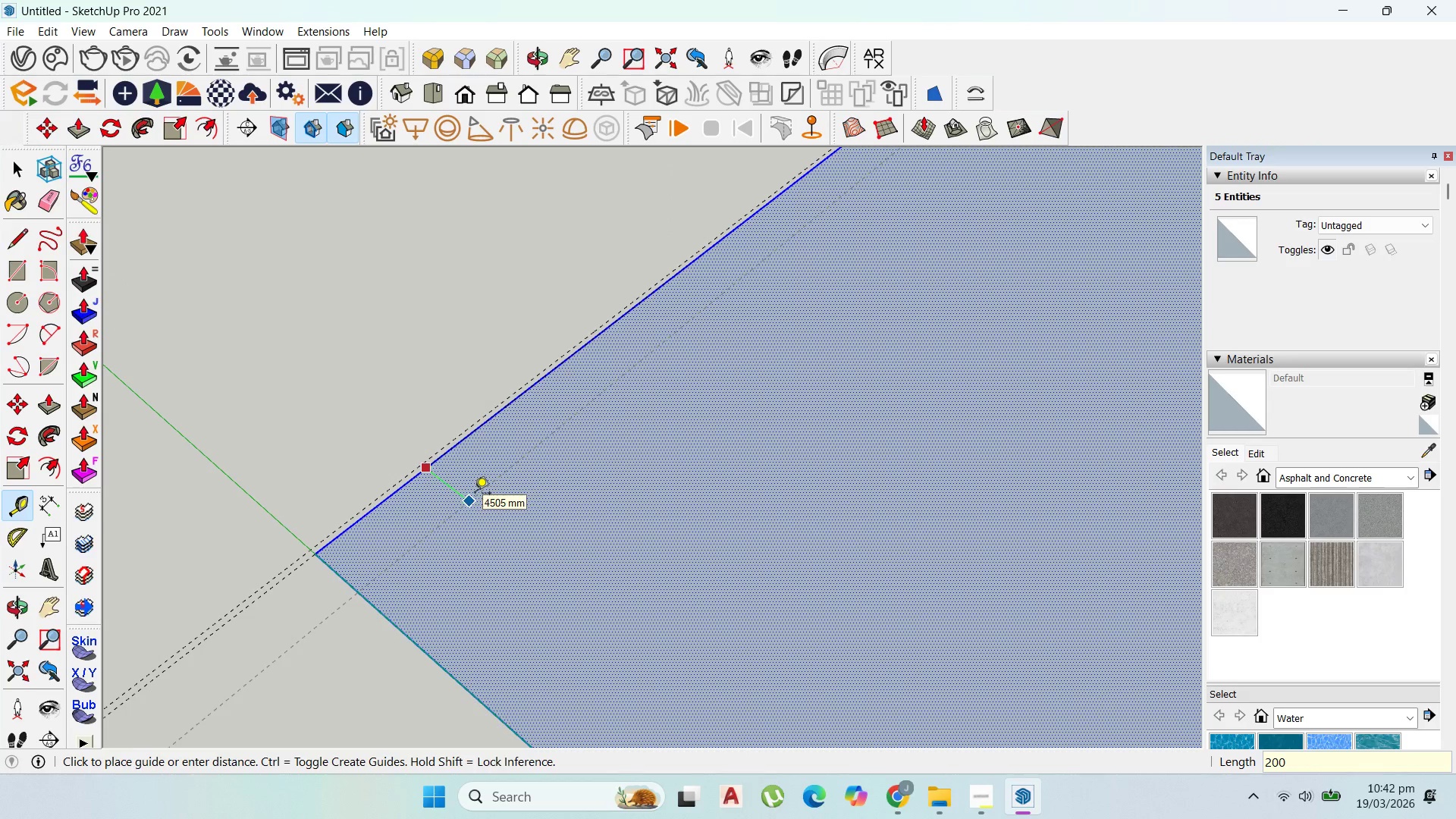 
key(Enter)
 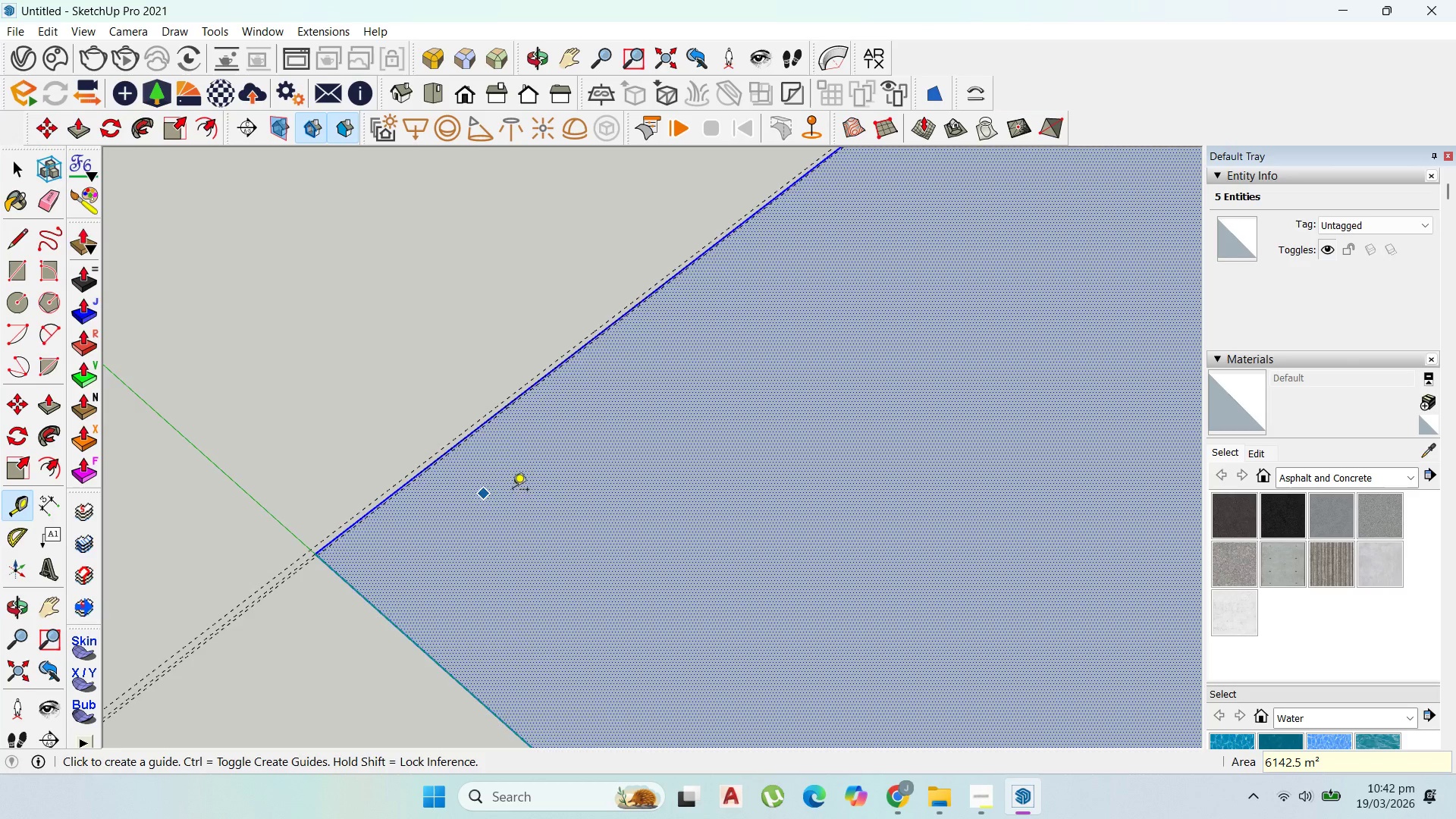 
scroll: coordinate [541, 489], scroll_direction: down, amount: 4.0
 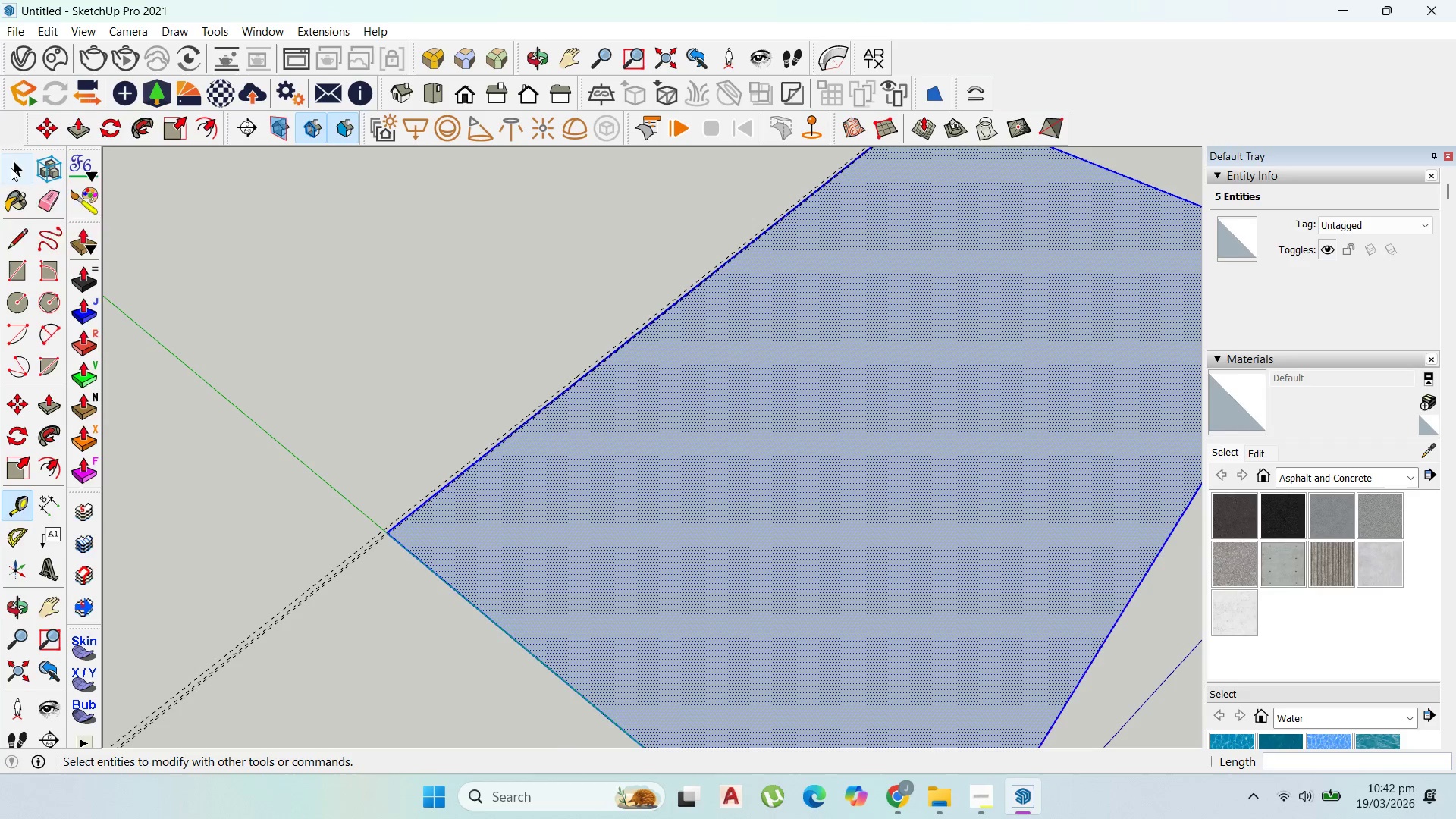 
left_click([11, 168])
 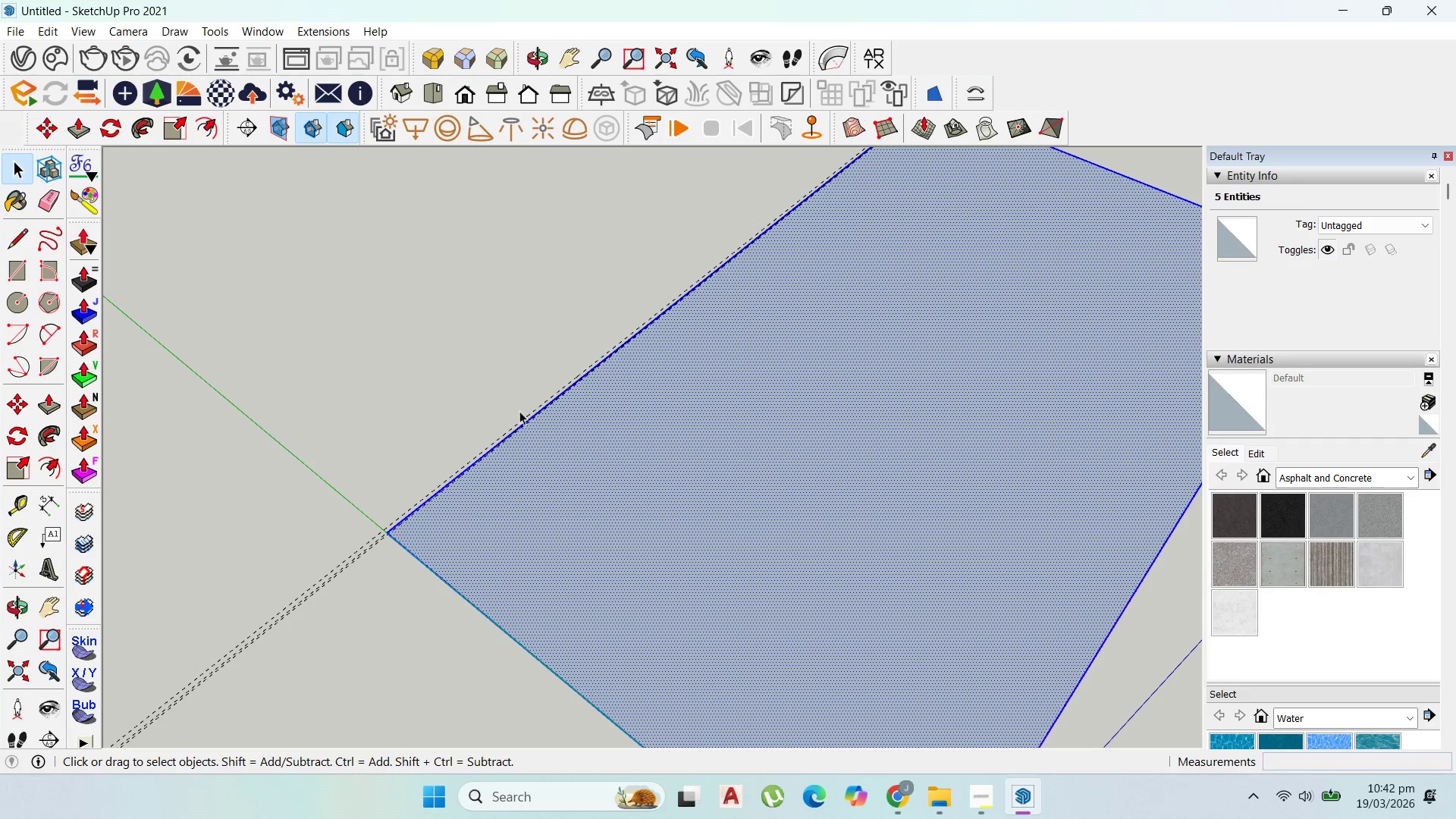 
scroll: coordinate [540, 430], scroll_direction: down, amount: 1.0
 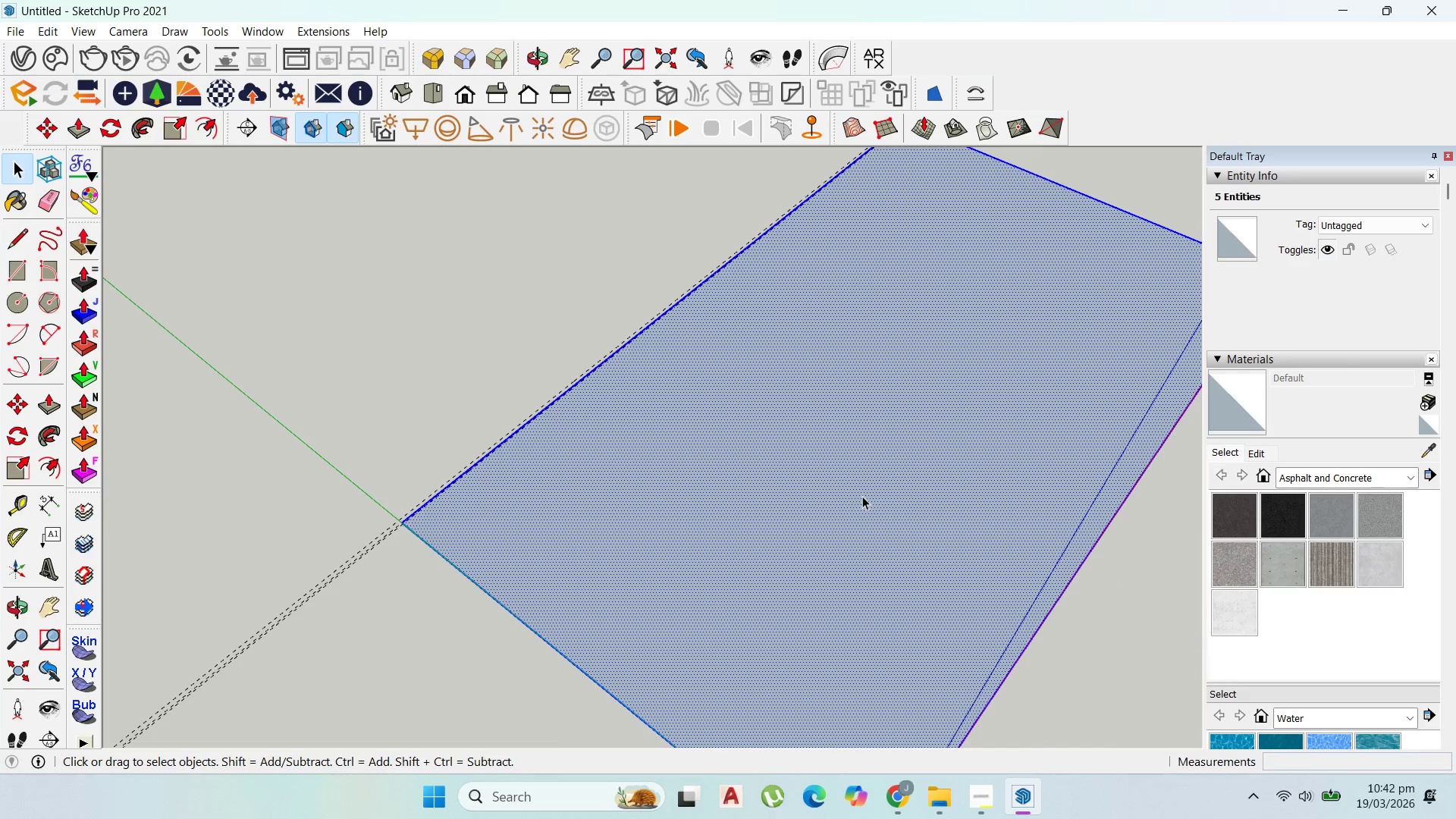 
double_click([863, 495])
 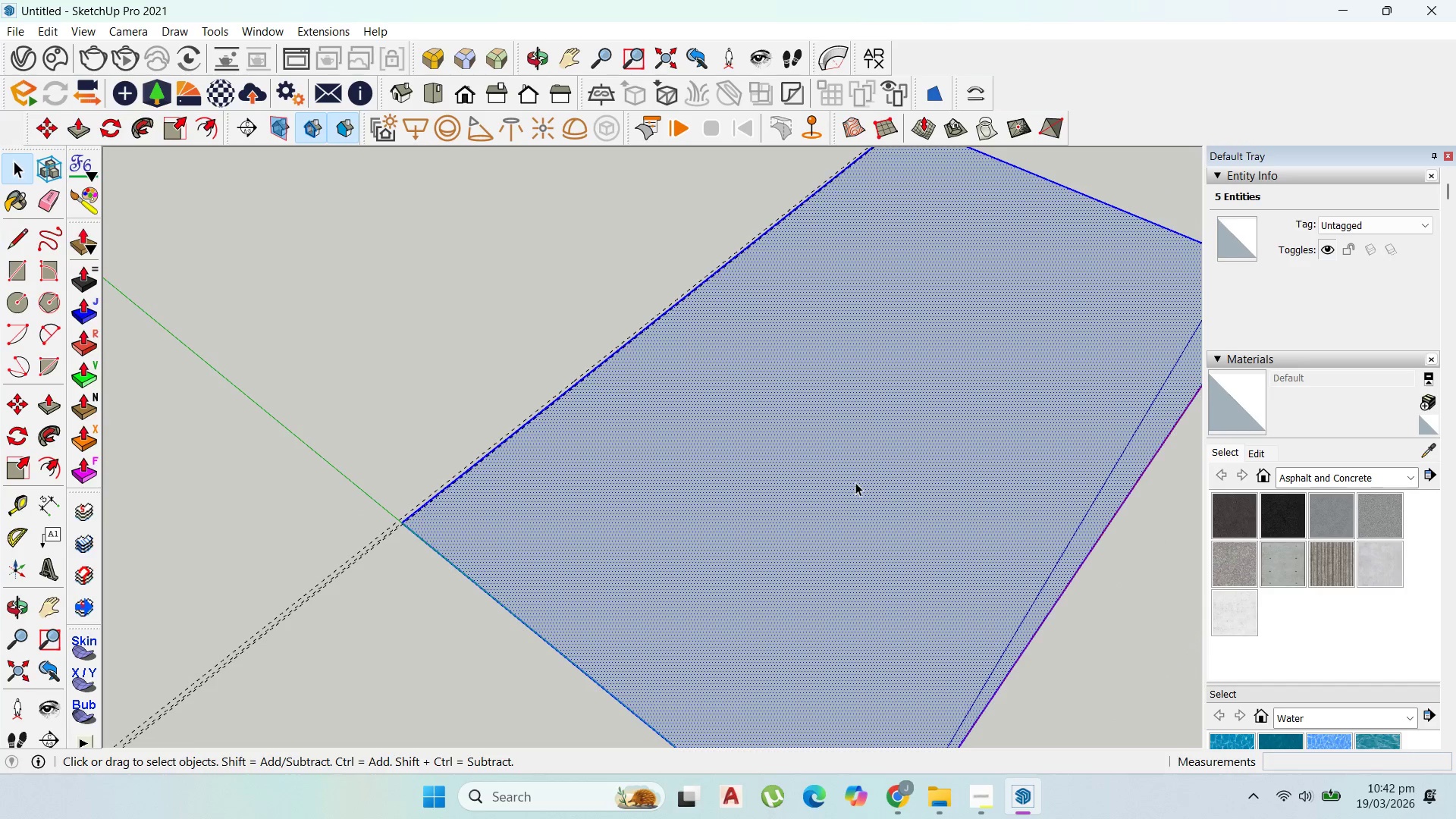 
scroll: coordinate [831, 463], scroll_direction: down, amount: 2.0
 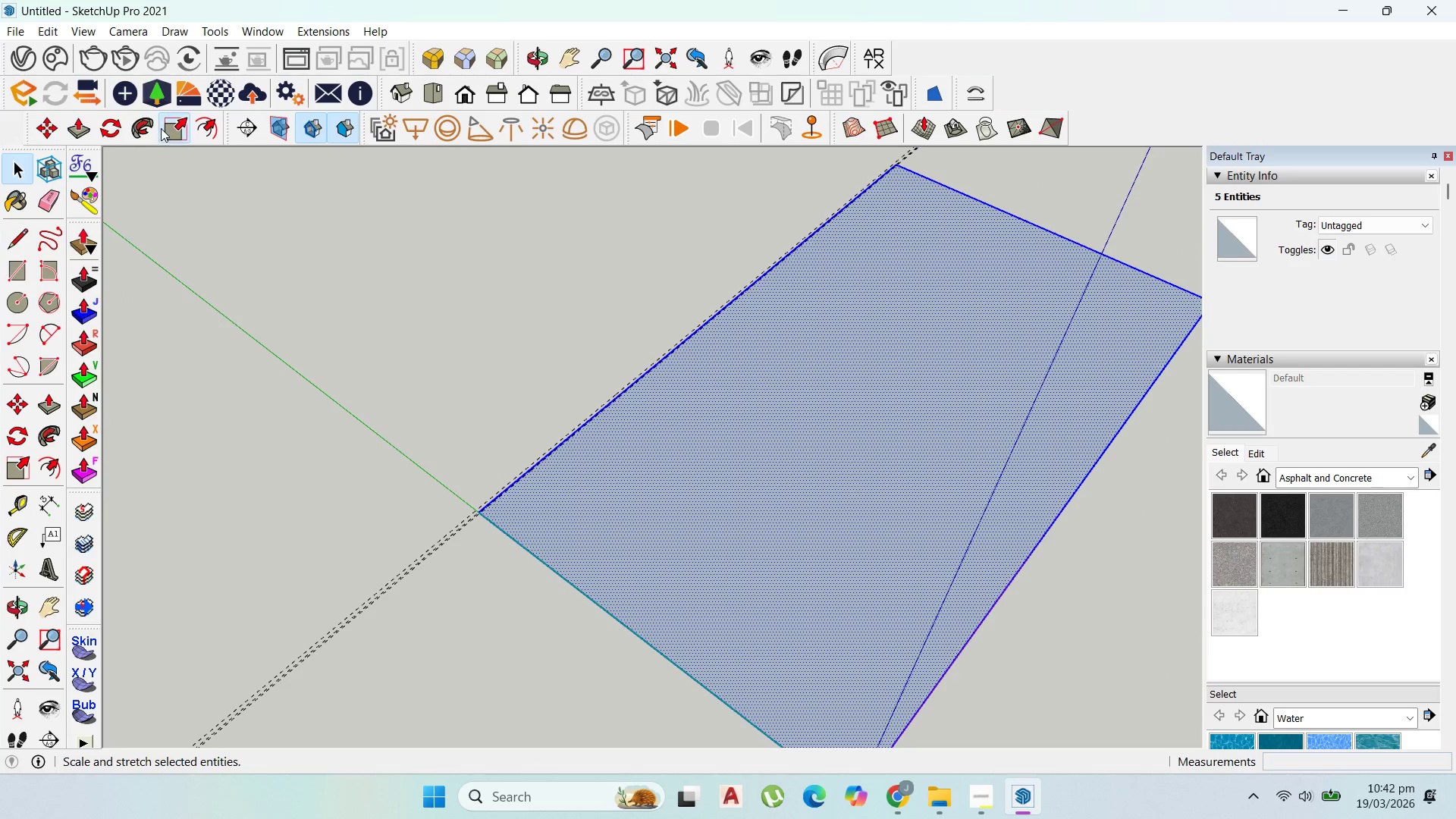 
left_click_drag(start_coordinate=[749, 306], to_coordinate=[754, 307])
 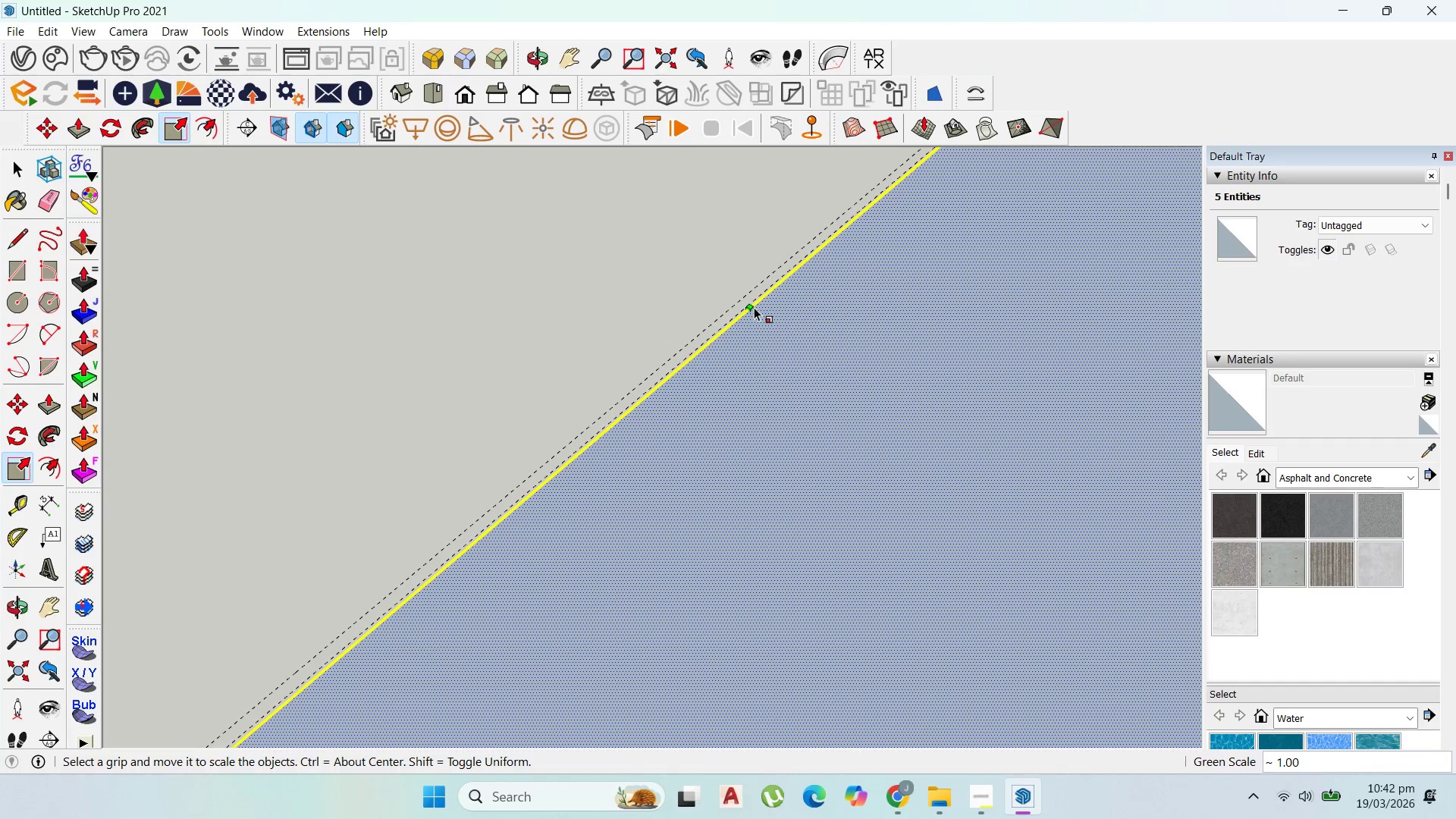 
scroll: coordinate [748, 306], scroll_direction: up, amount: 13.0
 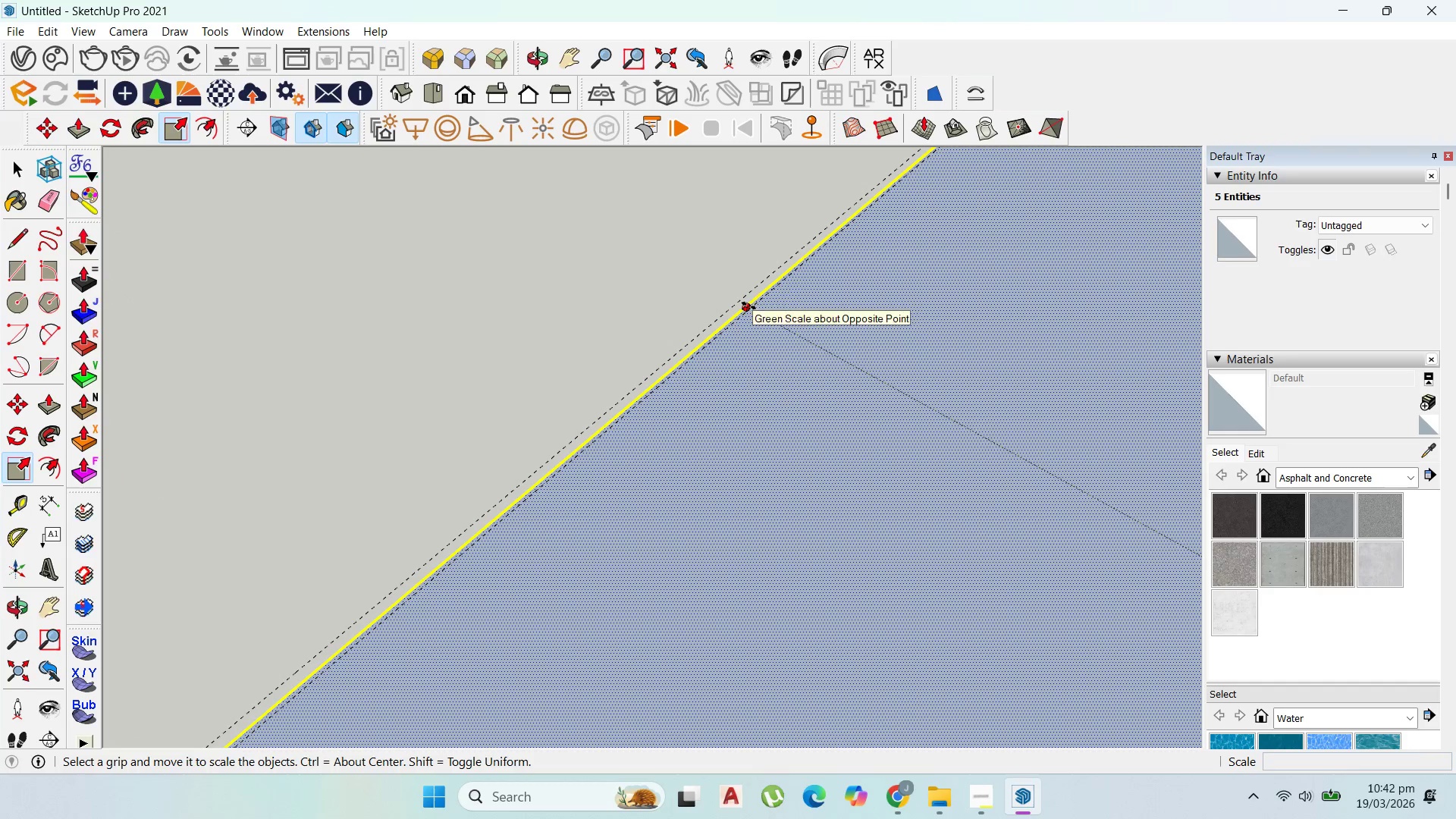 
scroll: coordinate [326, 295], scroll_direction: down, amount: 15.0
 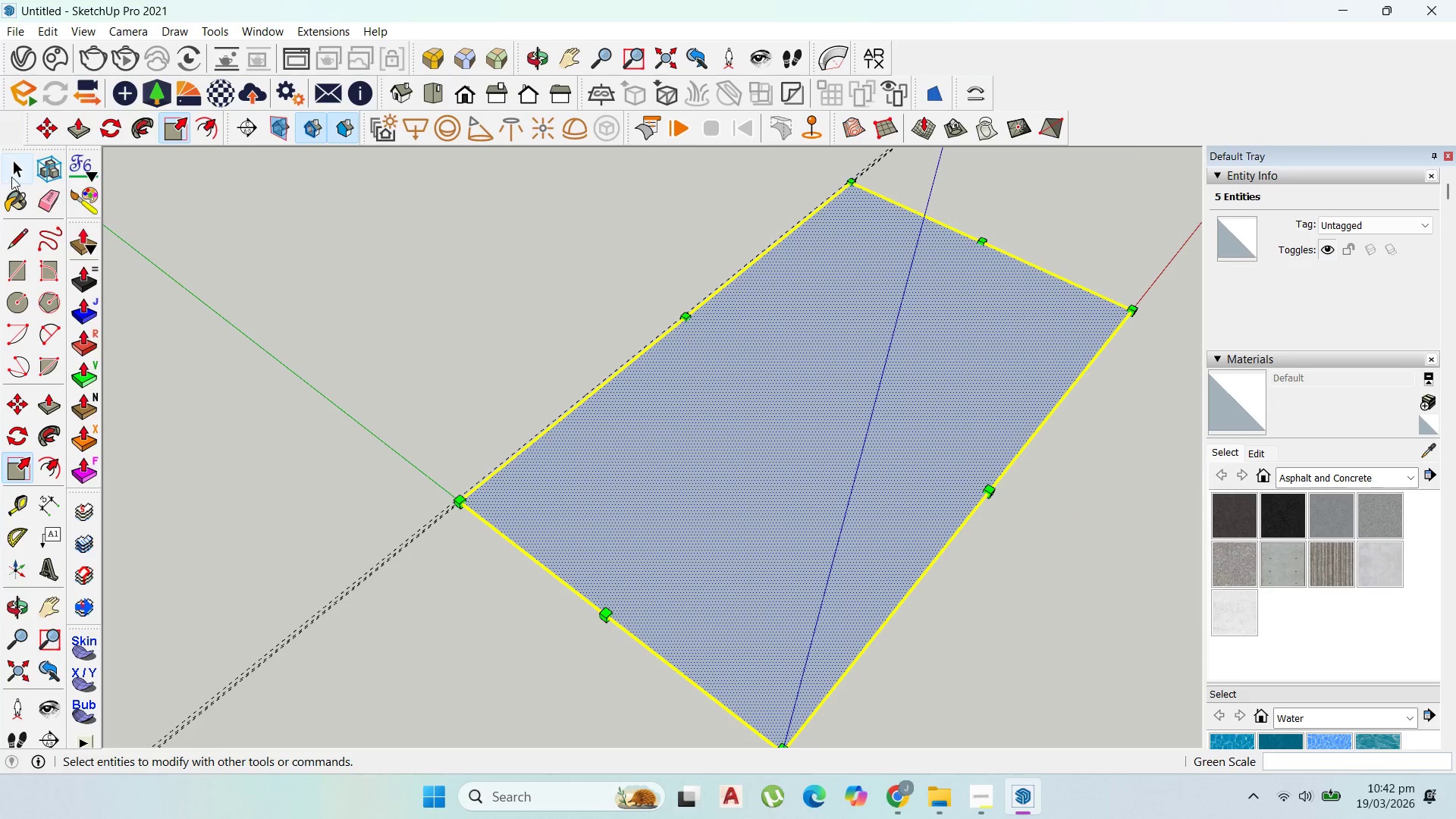 
left_click([17, 170])
 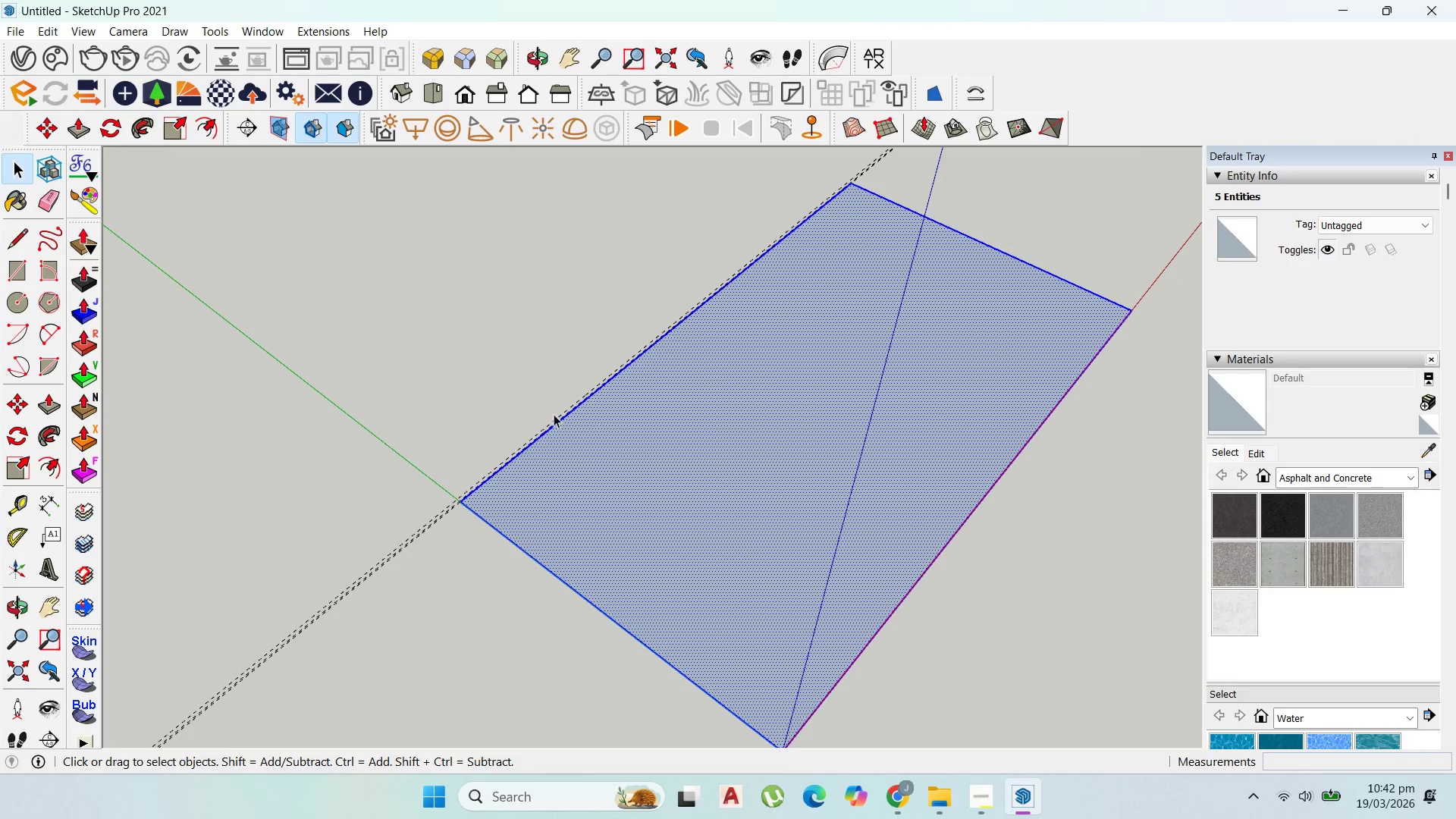 
left_click([595, 419])
 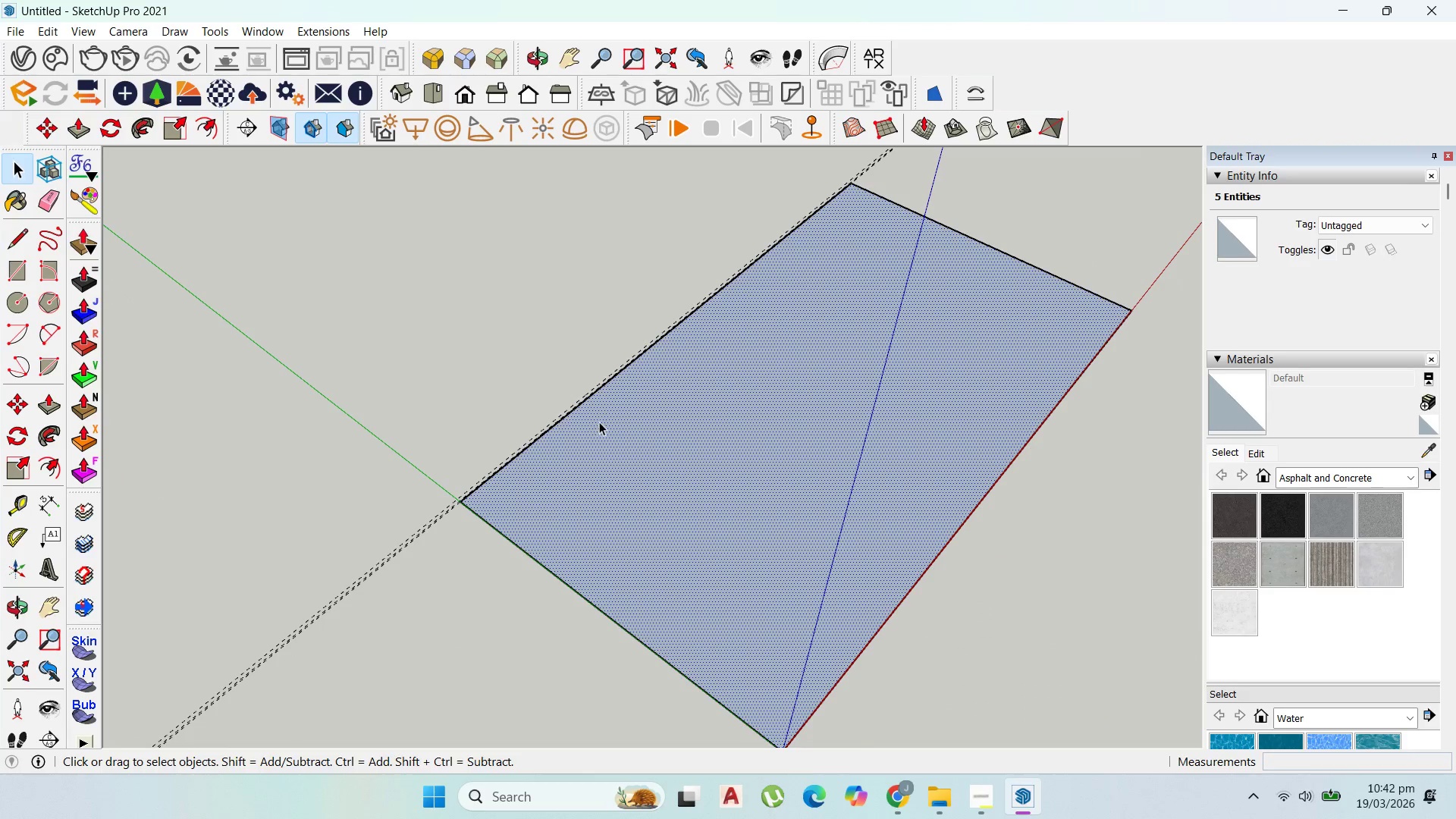 
right_click([606, 424])
 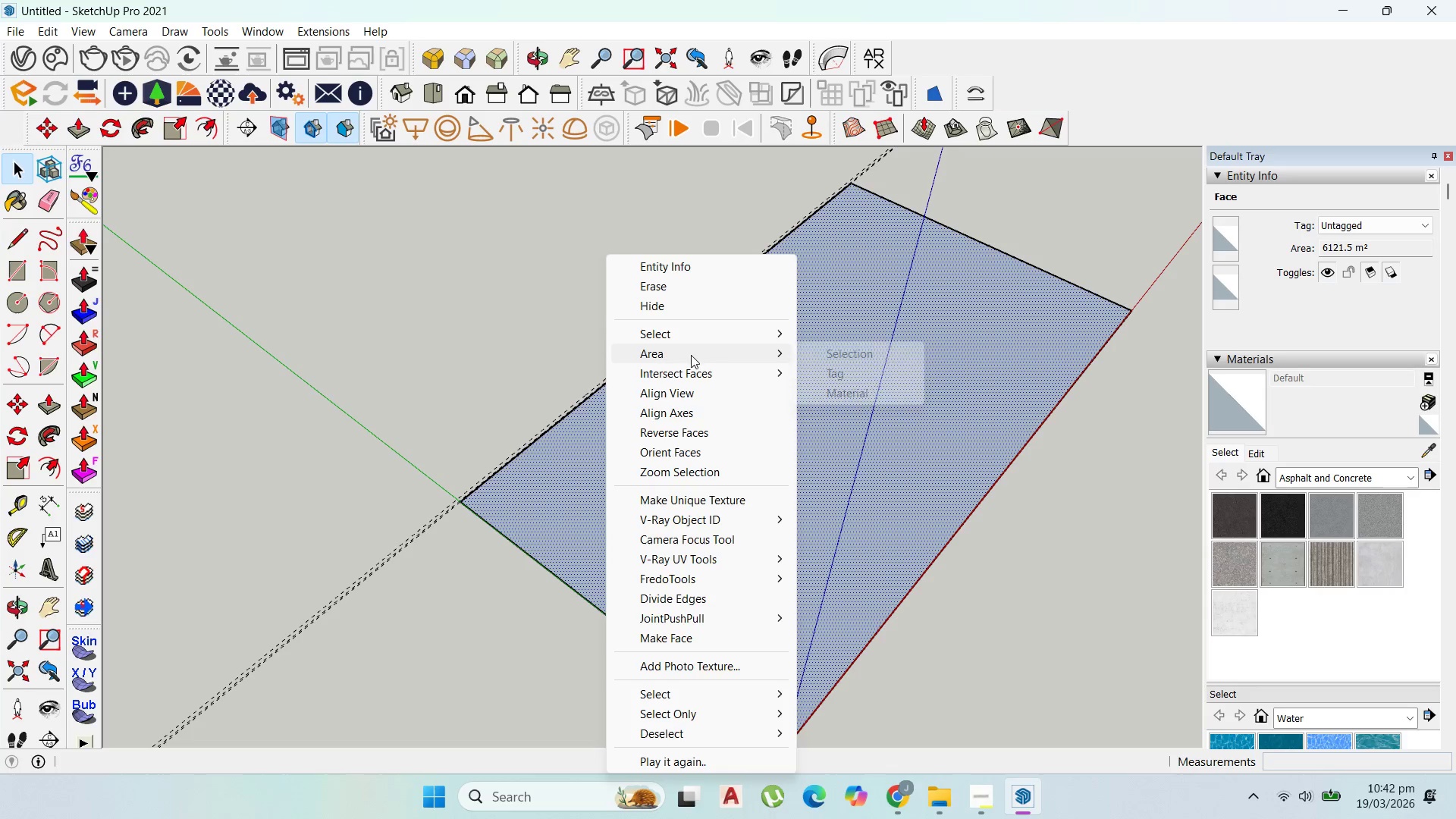 
double_click([851, 358])
 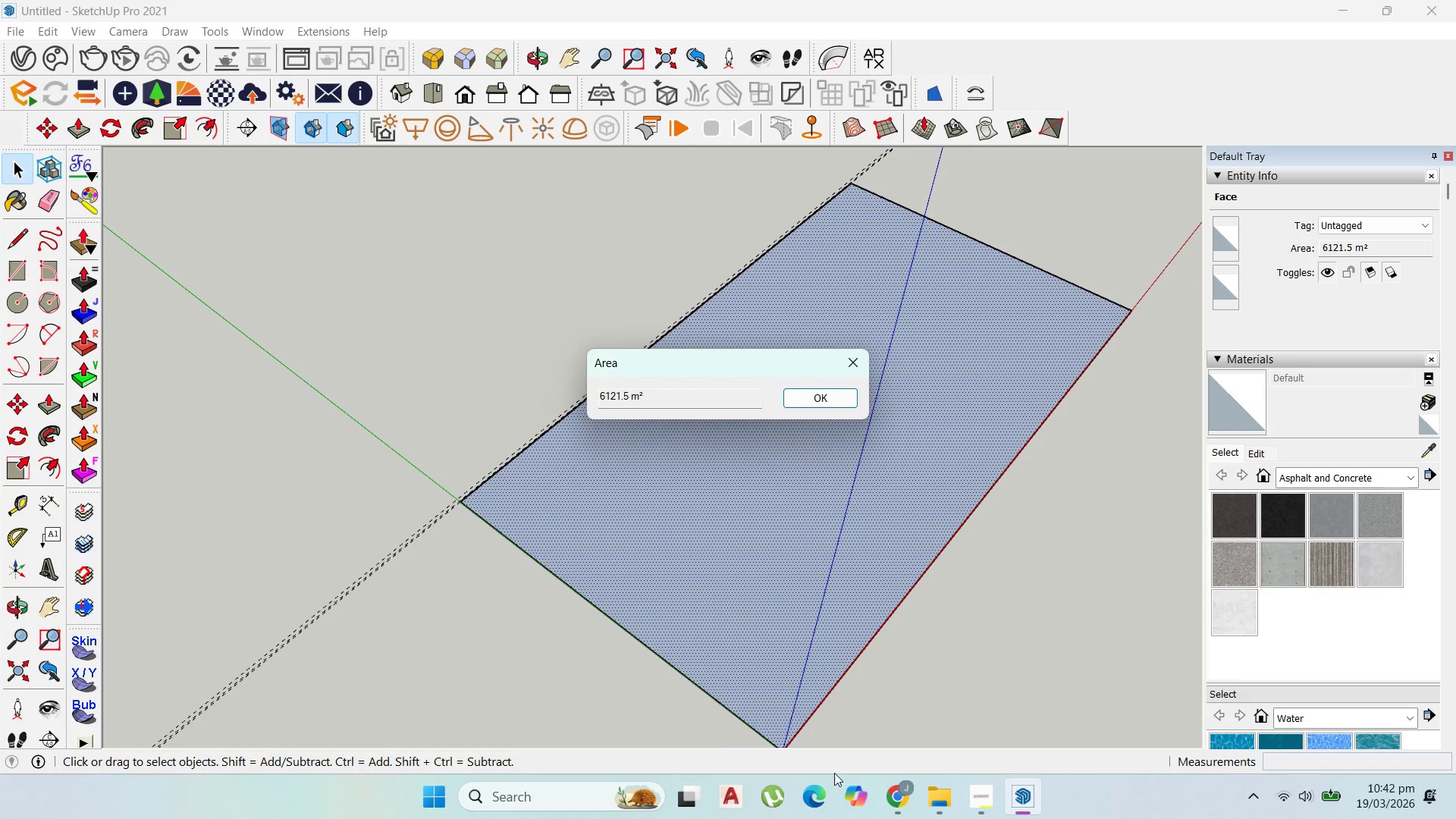 
left_click([890, 786])
 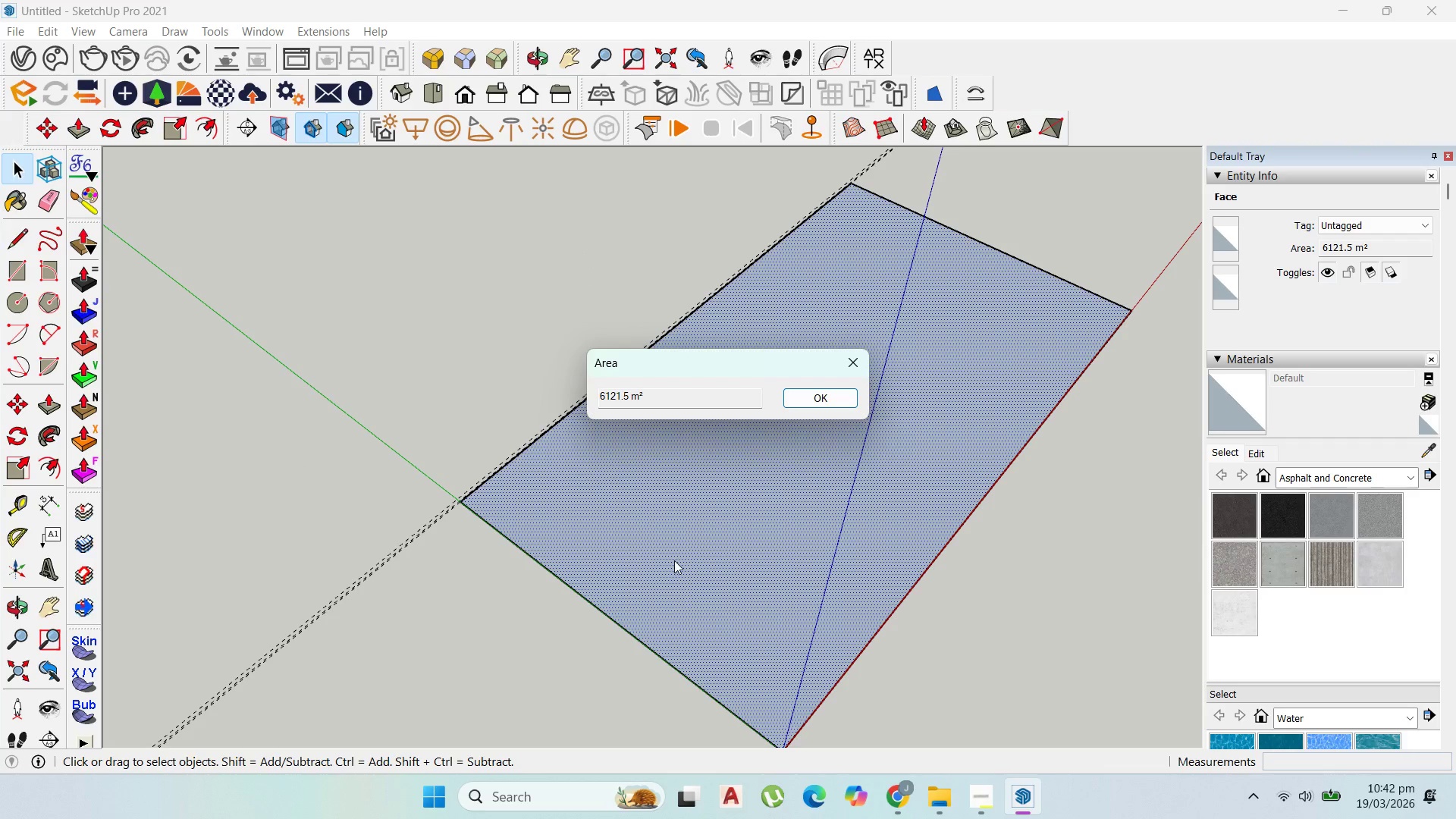 
left_click([832, 402])
 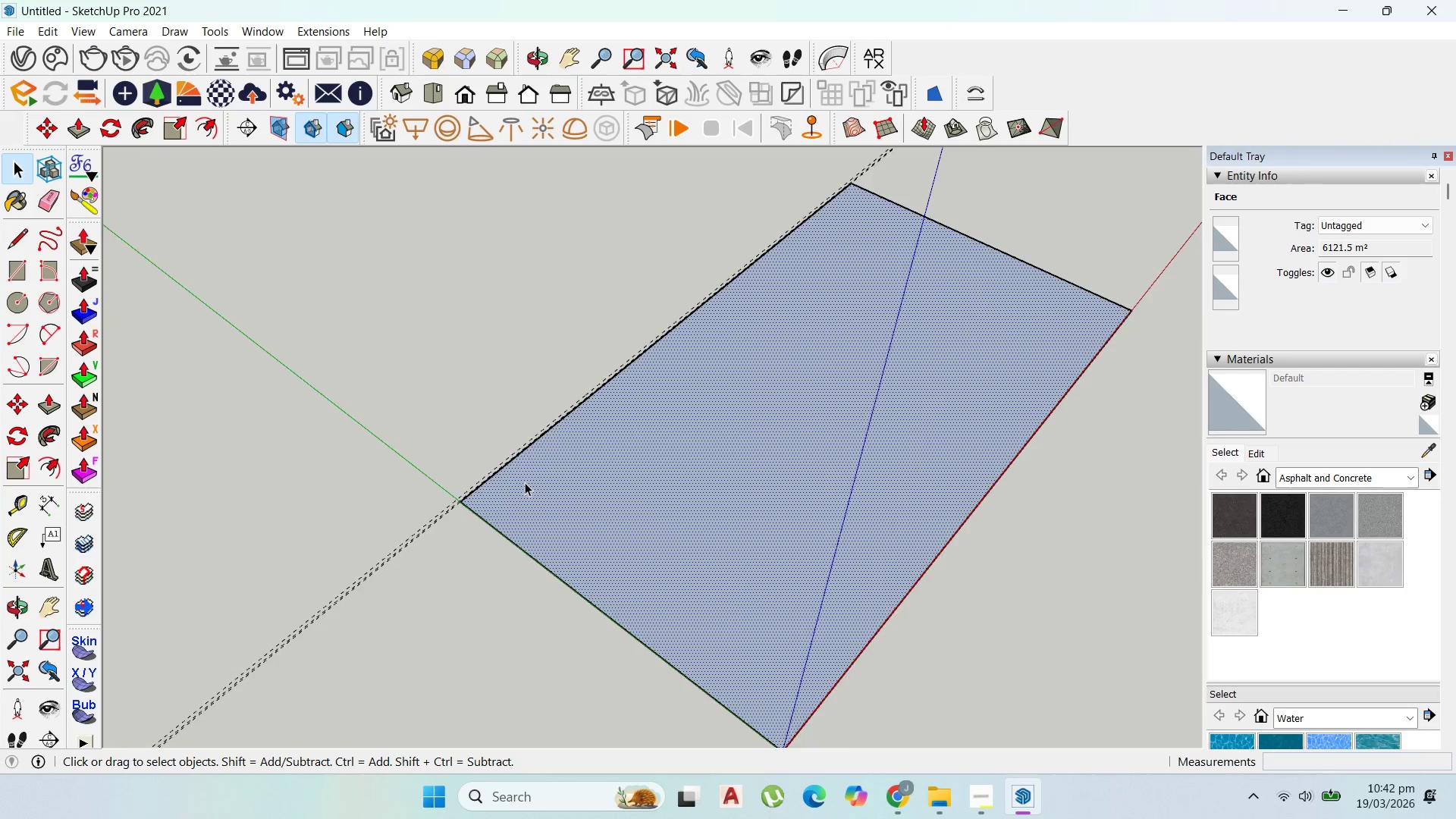 
scroll: coordinate [540, 507], scroll_direction: up, amount: 4.0
 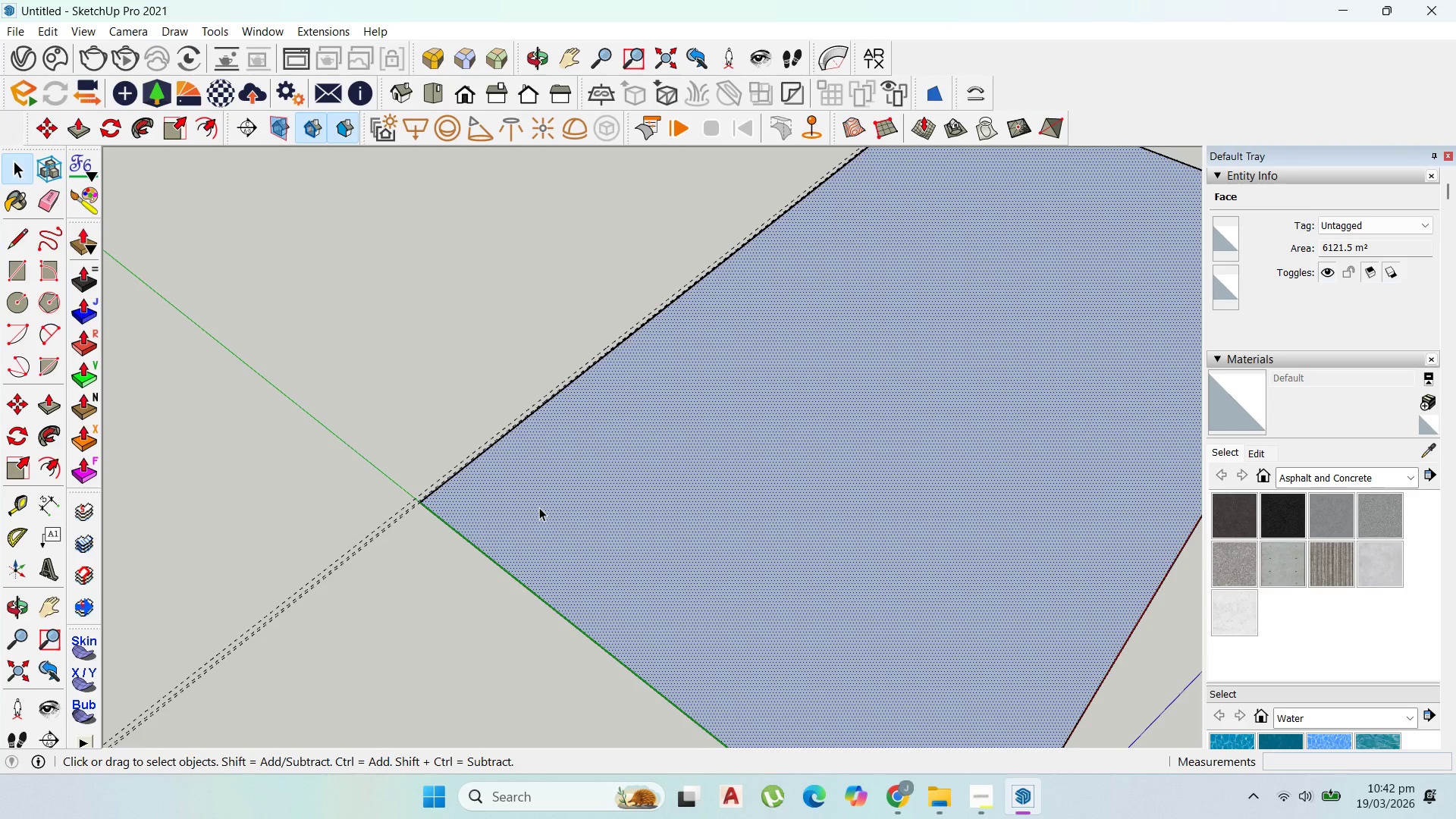 
left_click_drag(start_coordinate=[309, 561], to_coordinate=[236, 500])
 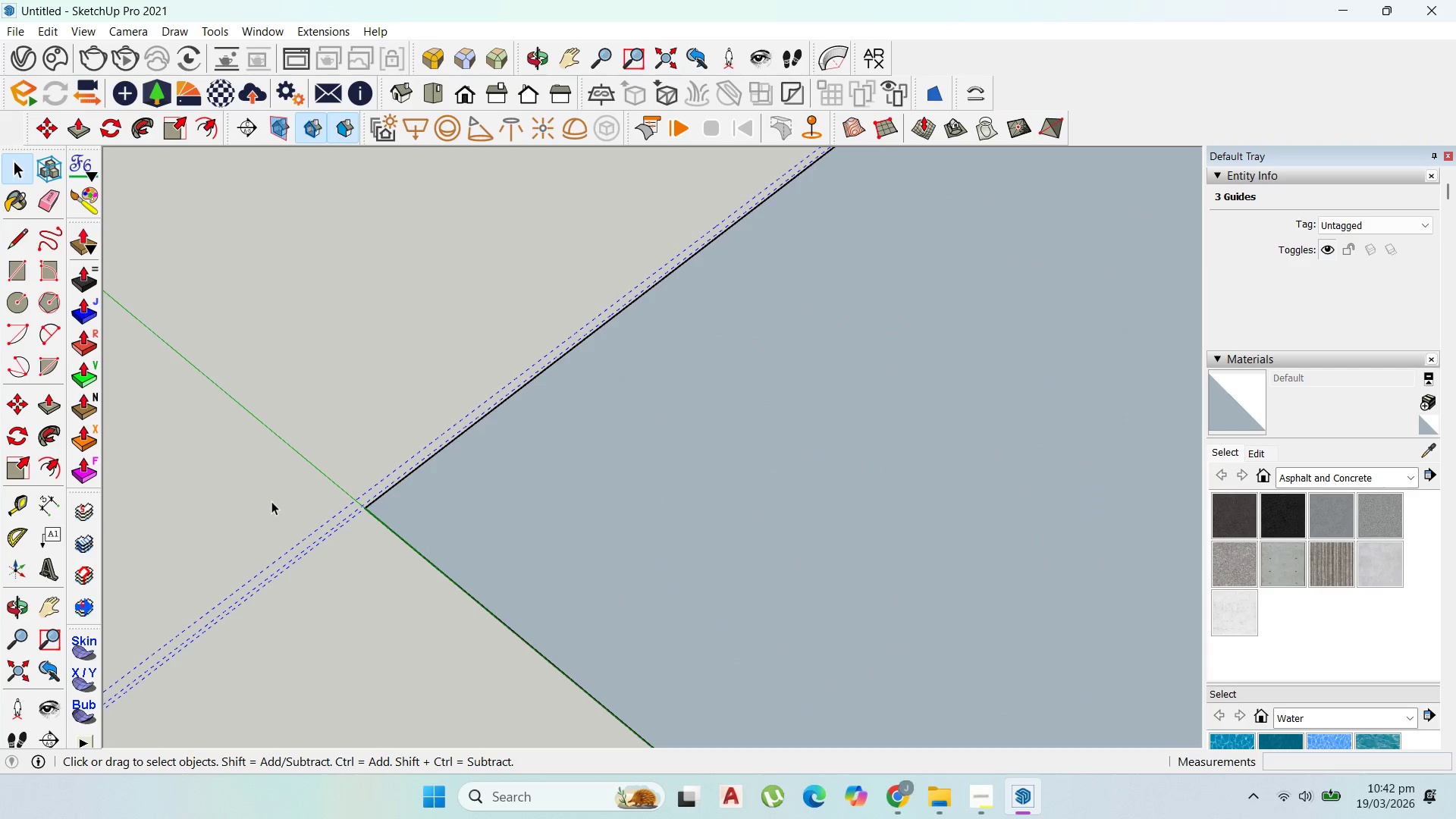 
scroll: coordinate [399, 486], scroll_direction: up, amount: 7.0
 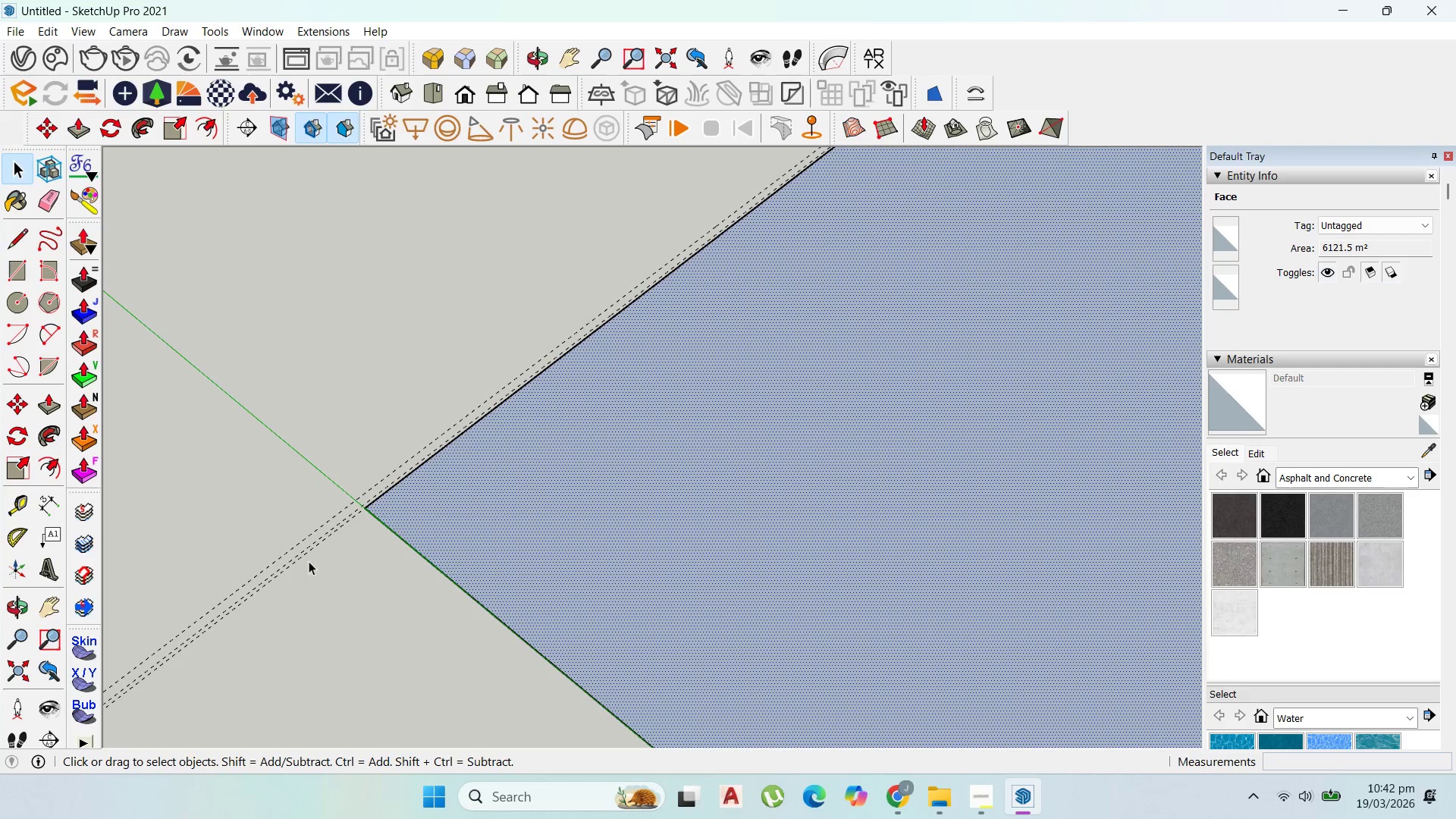 
key(Delete)
 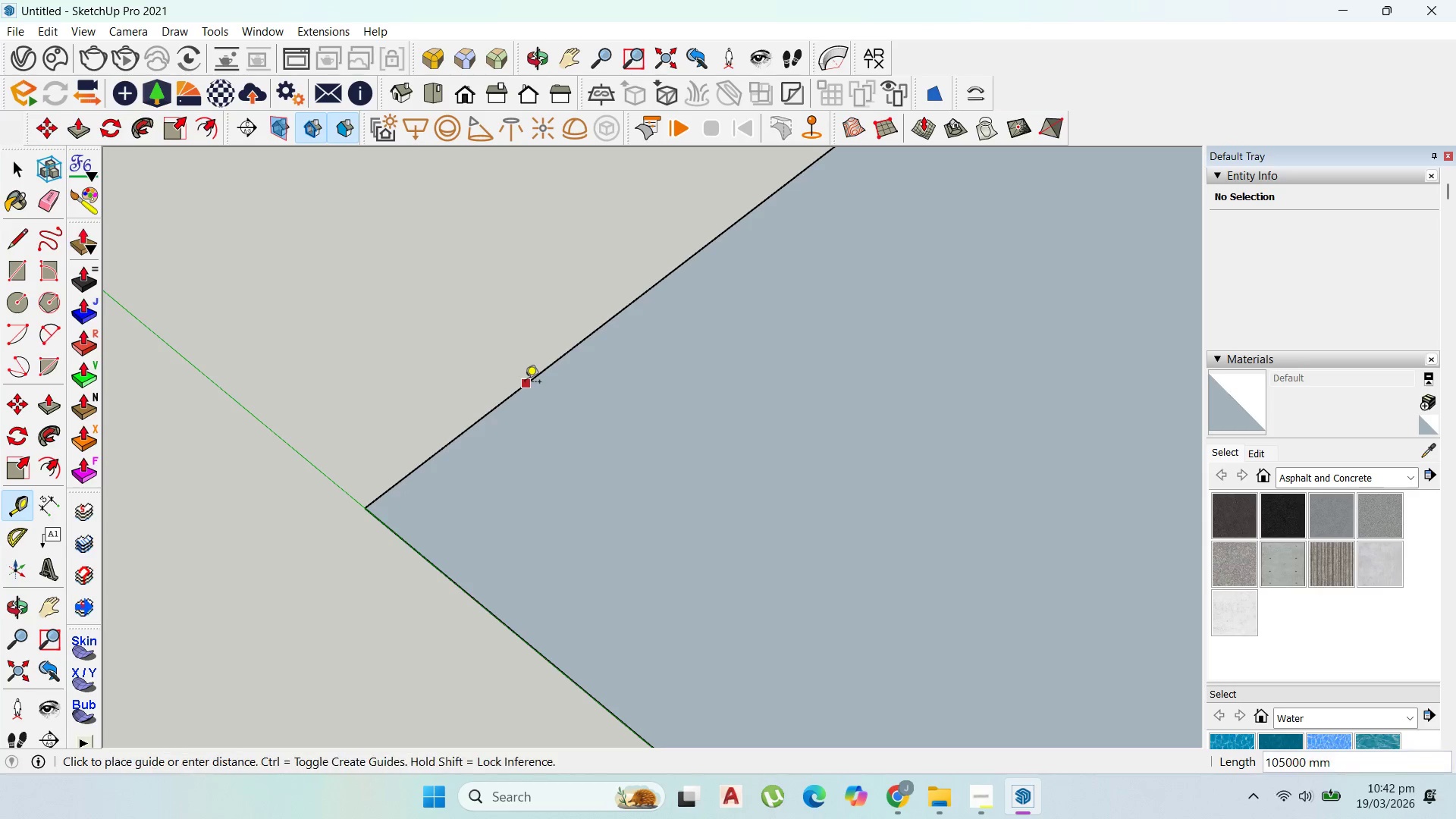 
type(100)
 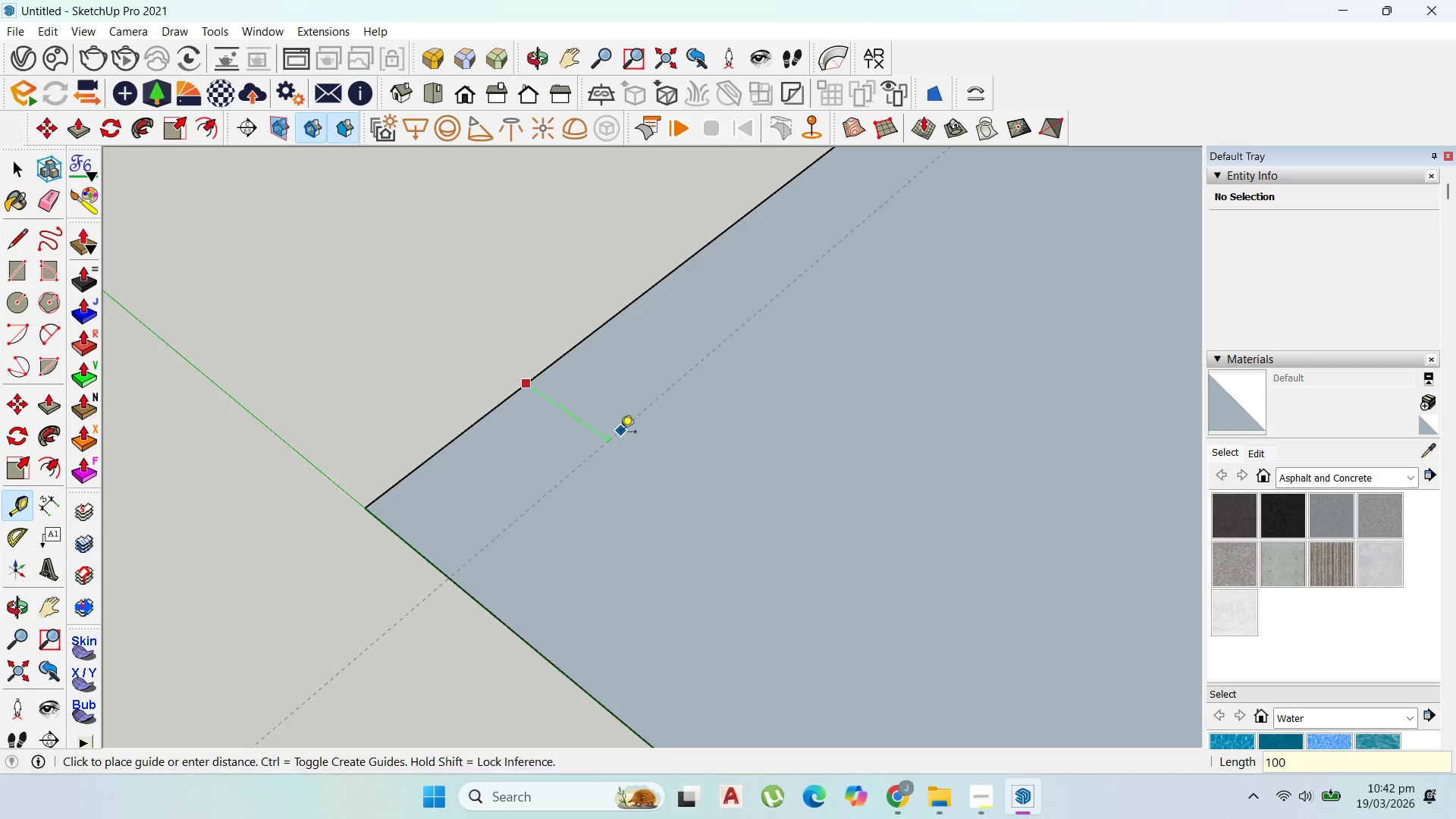 
key(Enter)
 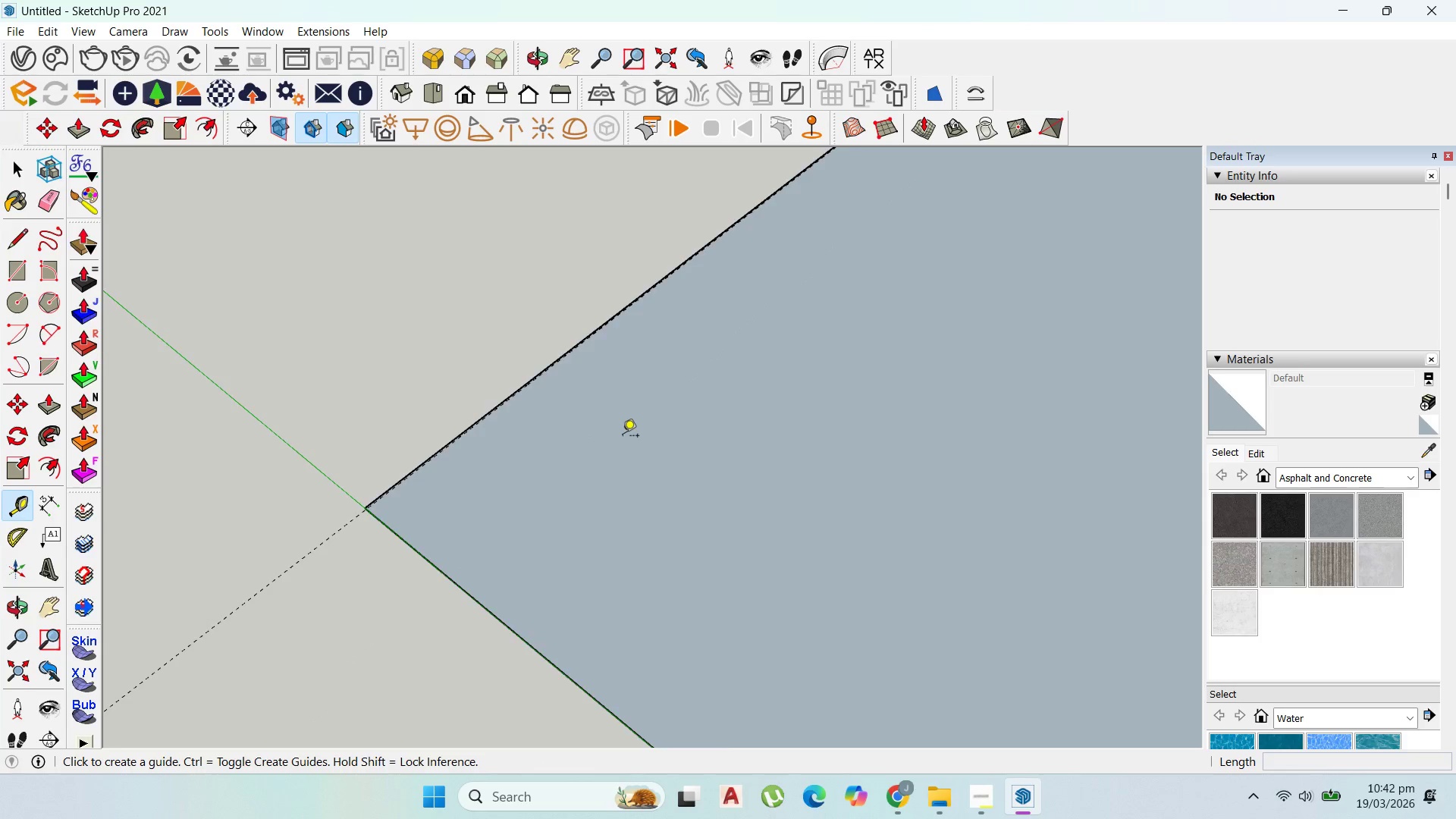 
scroll: coordinate [635, 447], scroll_direction: down, amount: 4.0
 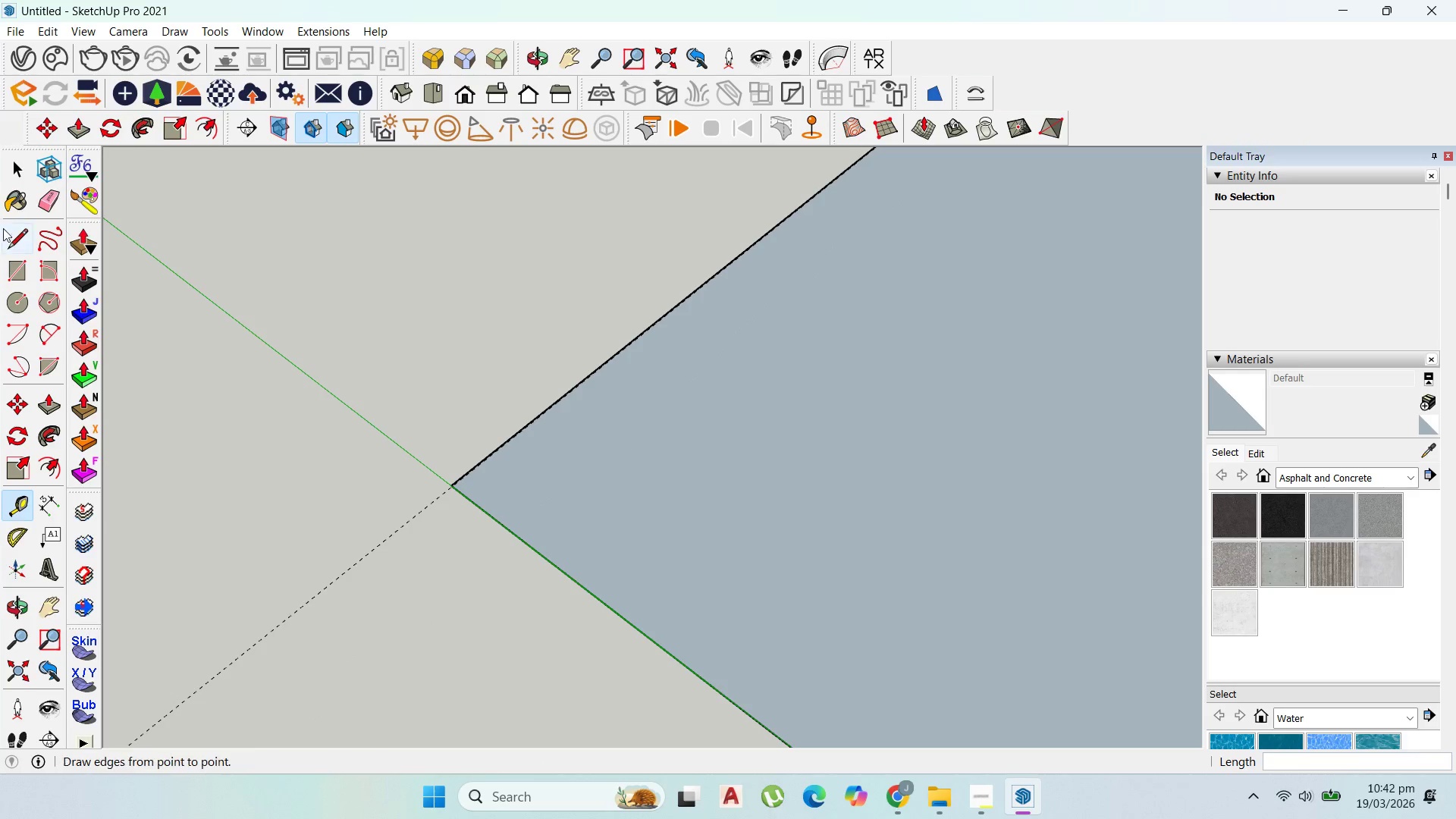 
scroll: coordinate [7, 234], scroll_direction: up, amount: 1.0
 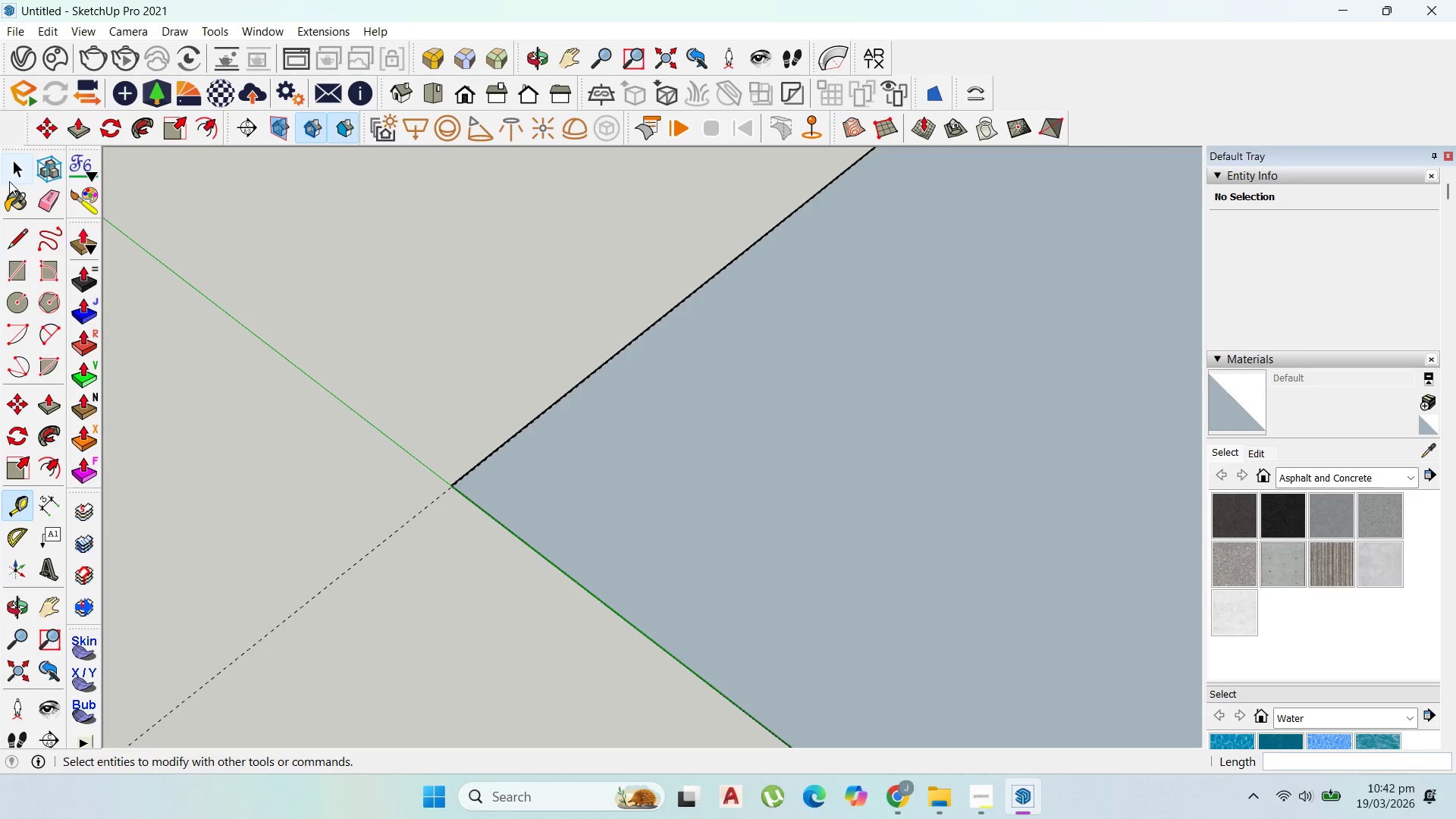 
left_click([13, 174])
 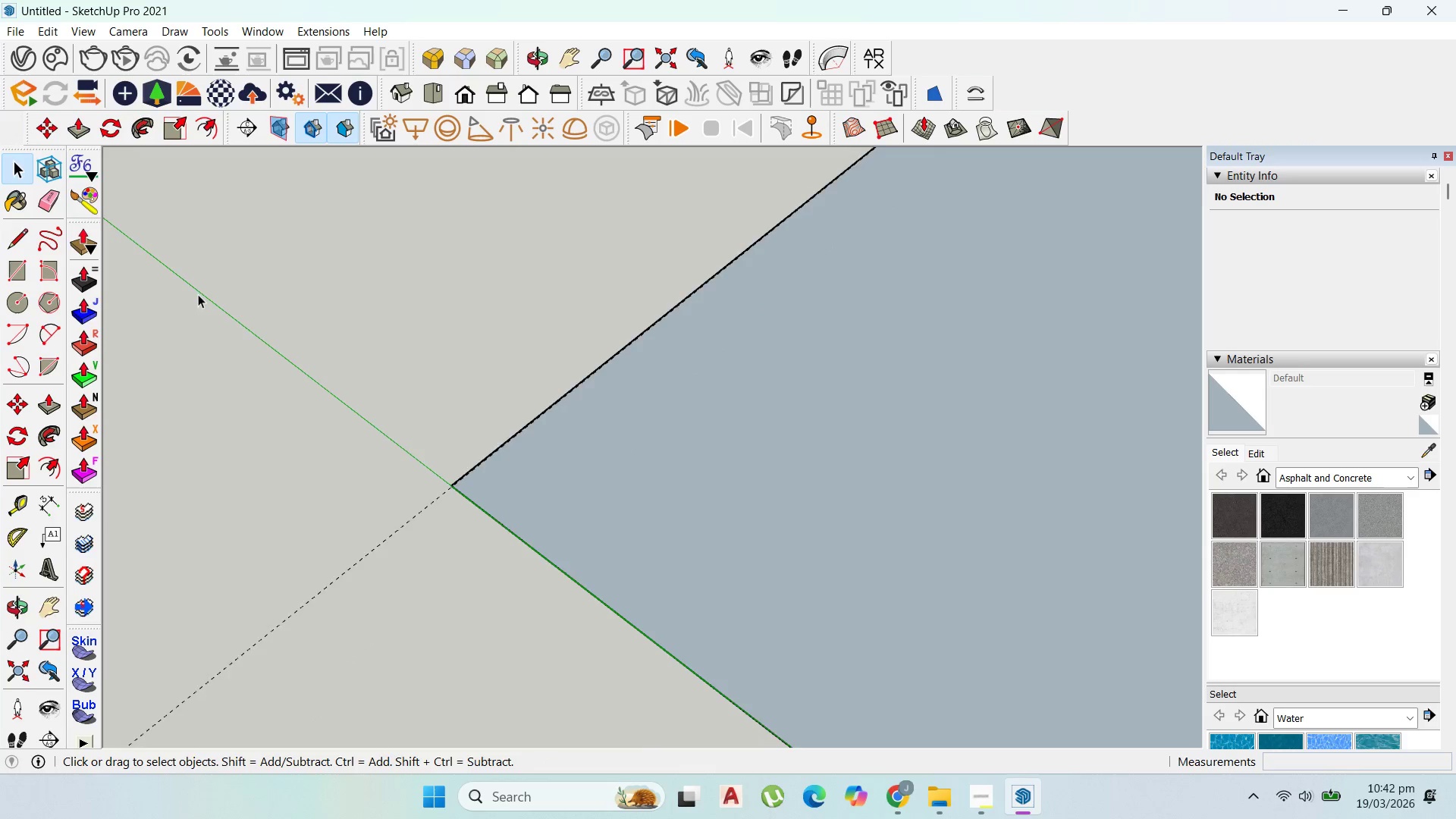 
double_click([758, 489])
 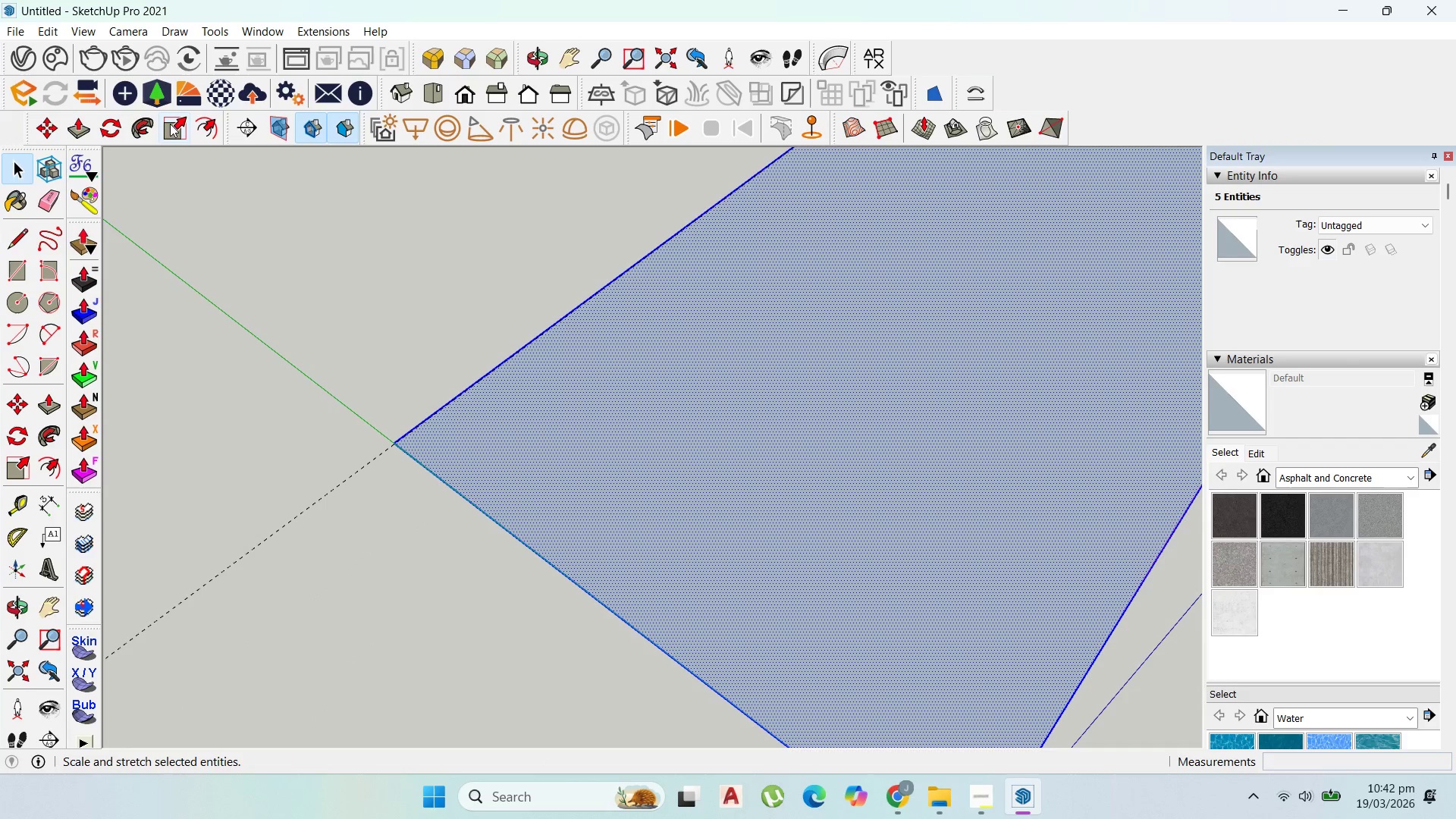 
scroll: coordinate [223, 316], scroll_direction: down, amount: 4.0
 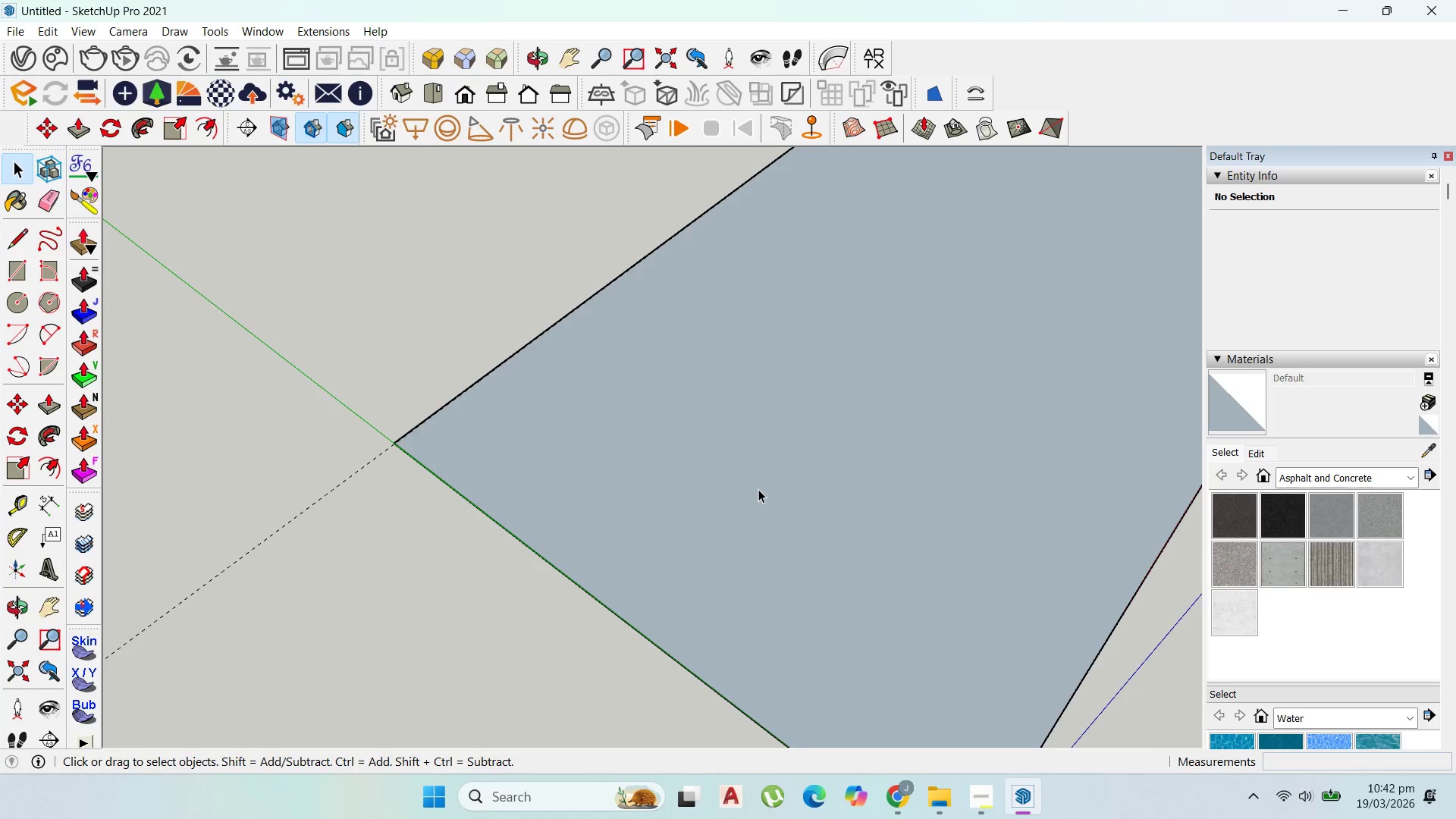 
left_click([171, 123])
 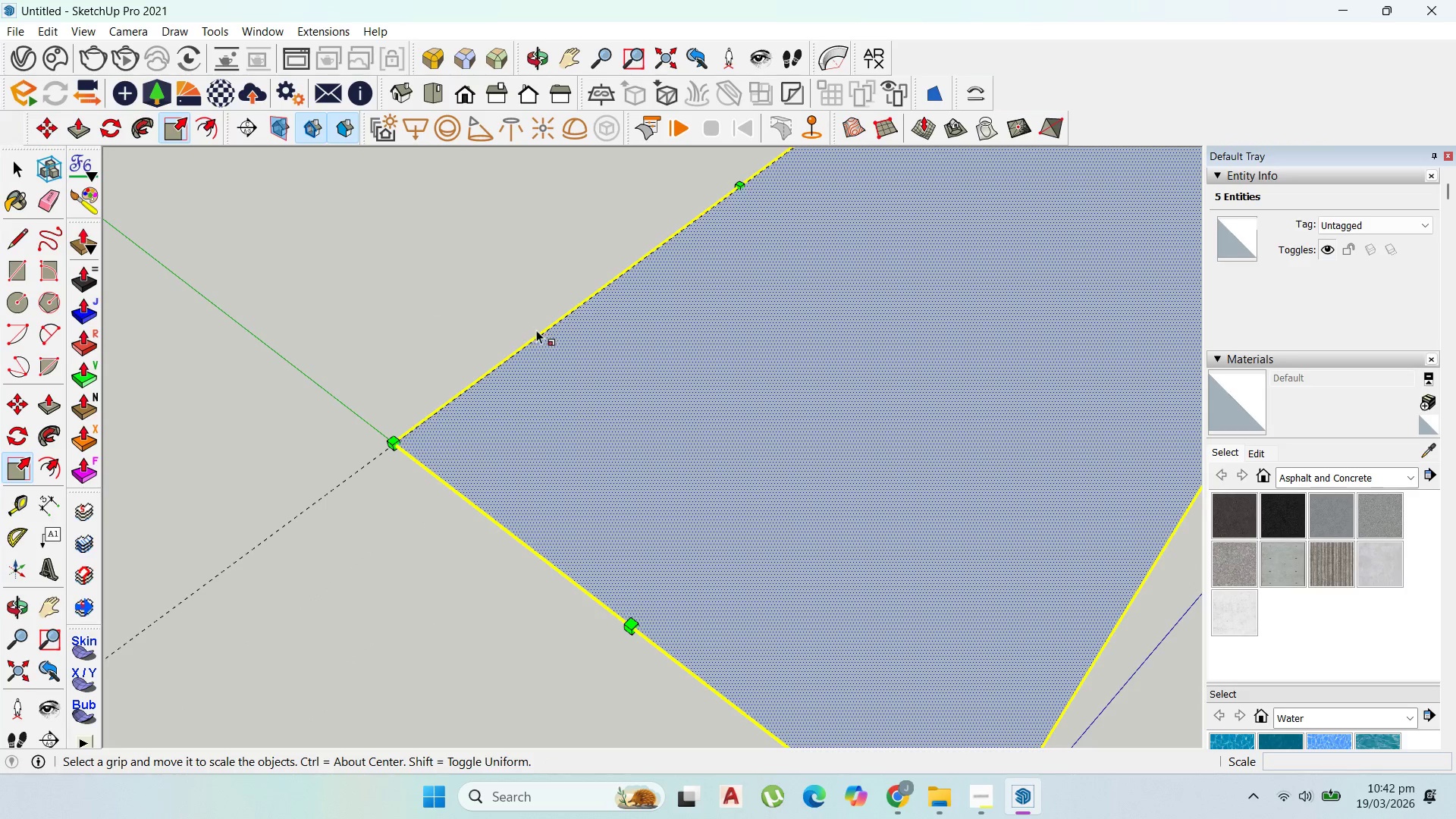 
scroll: coordinate [781, 194], scroll_direction: up, amount: 16.0
 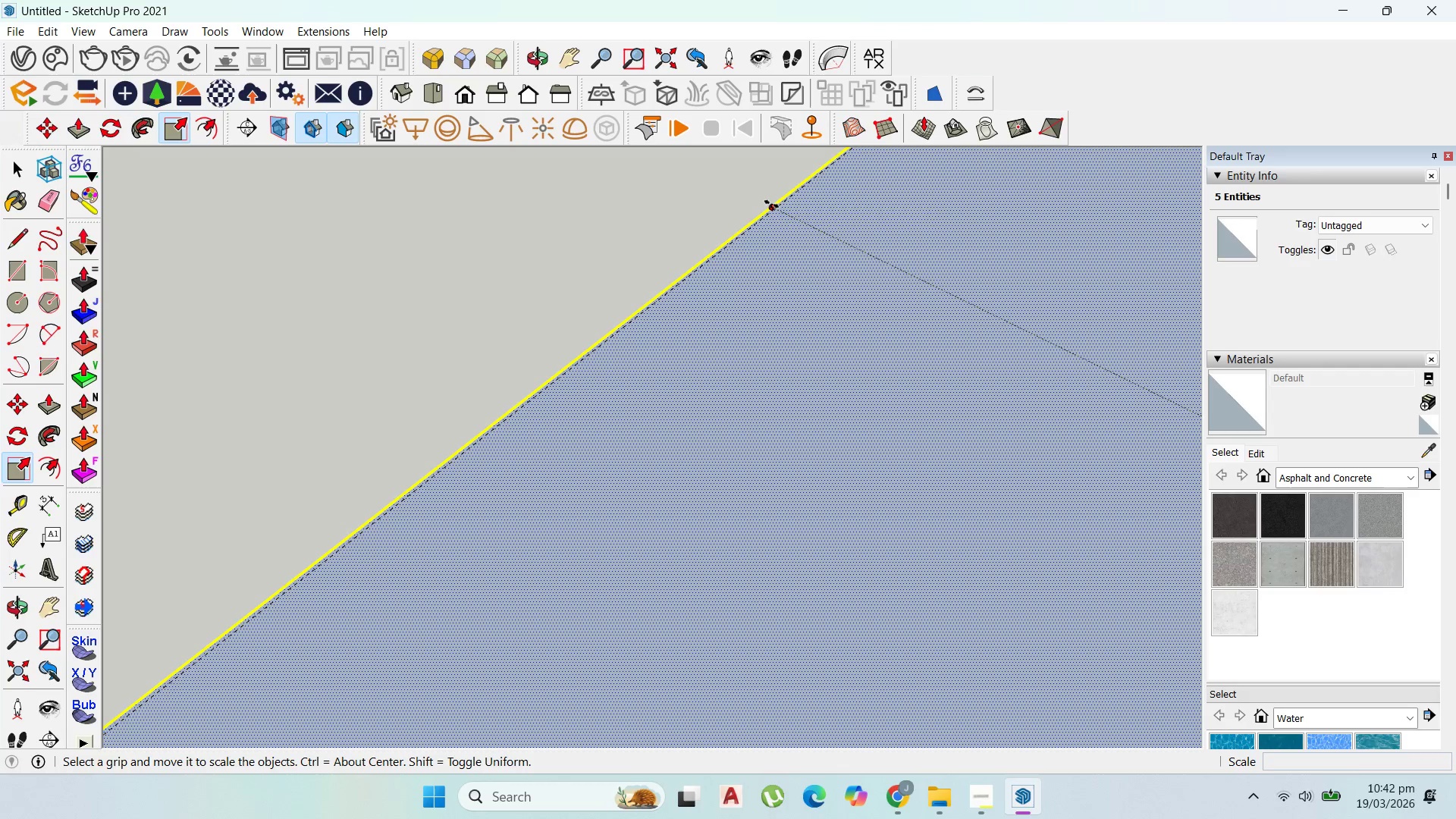 
left_click_drag(start_coordinate=[772, 204], to_coordinate=[774, 211])
 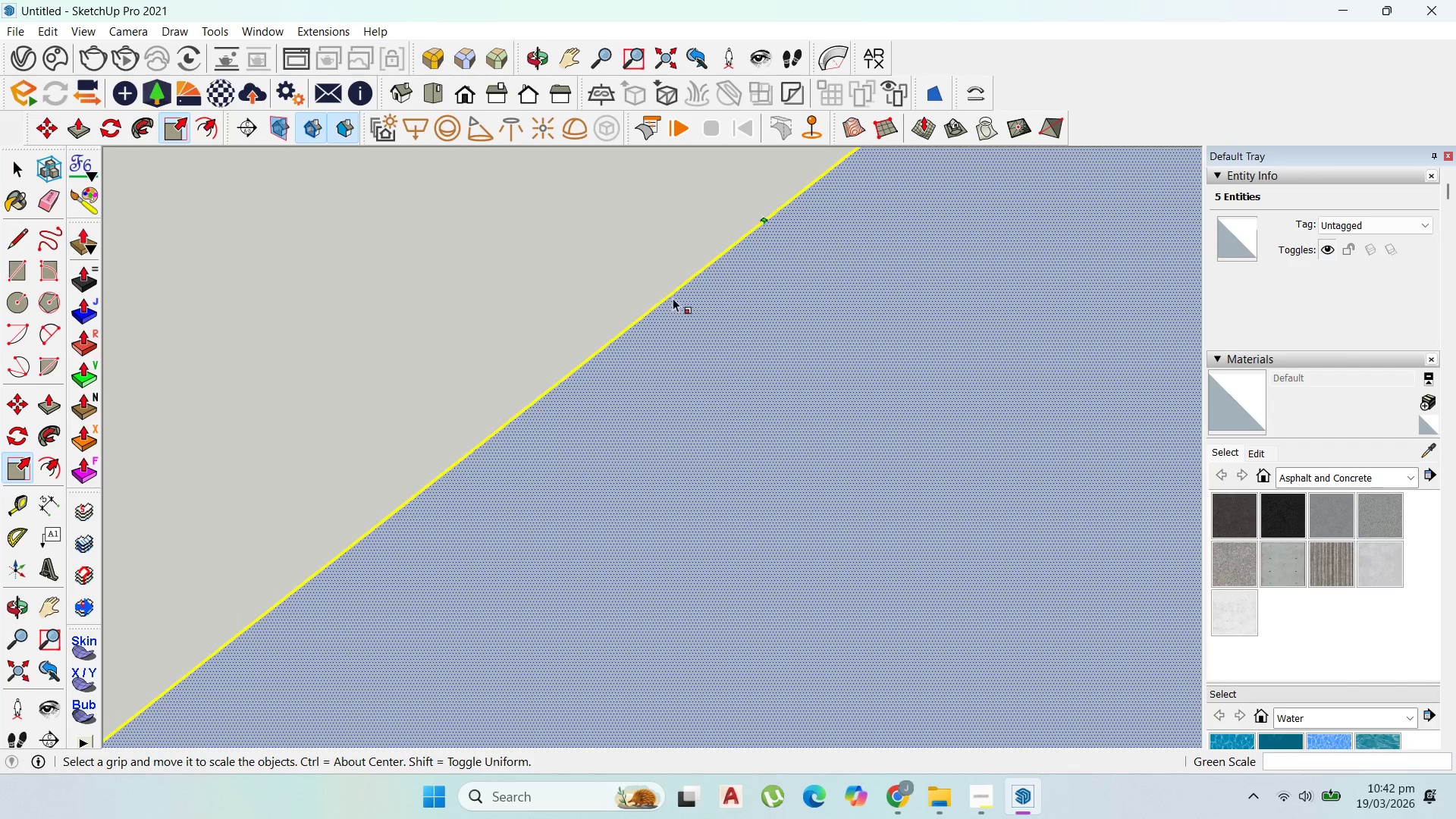 
scroll: coordinate [682, 278], scroll_direction: down, amount: 24.0
 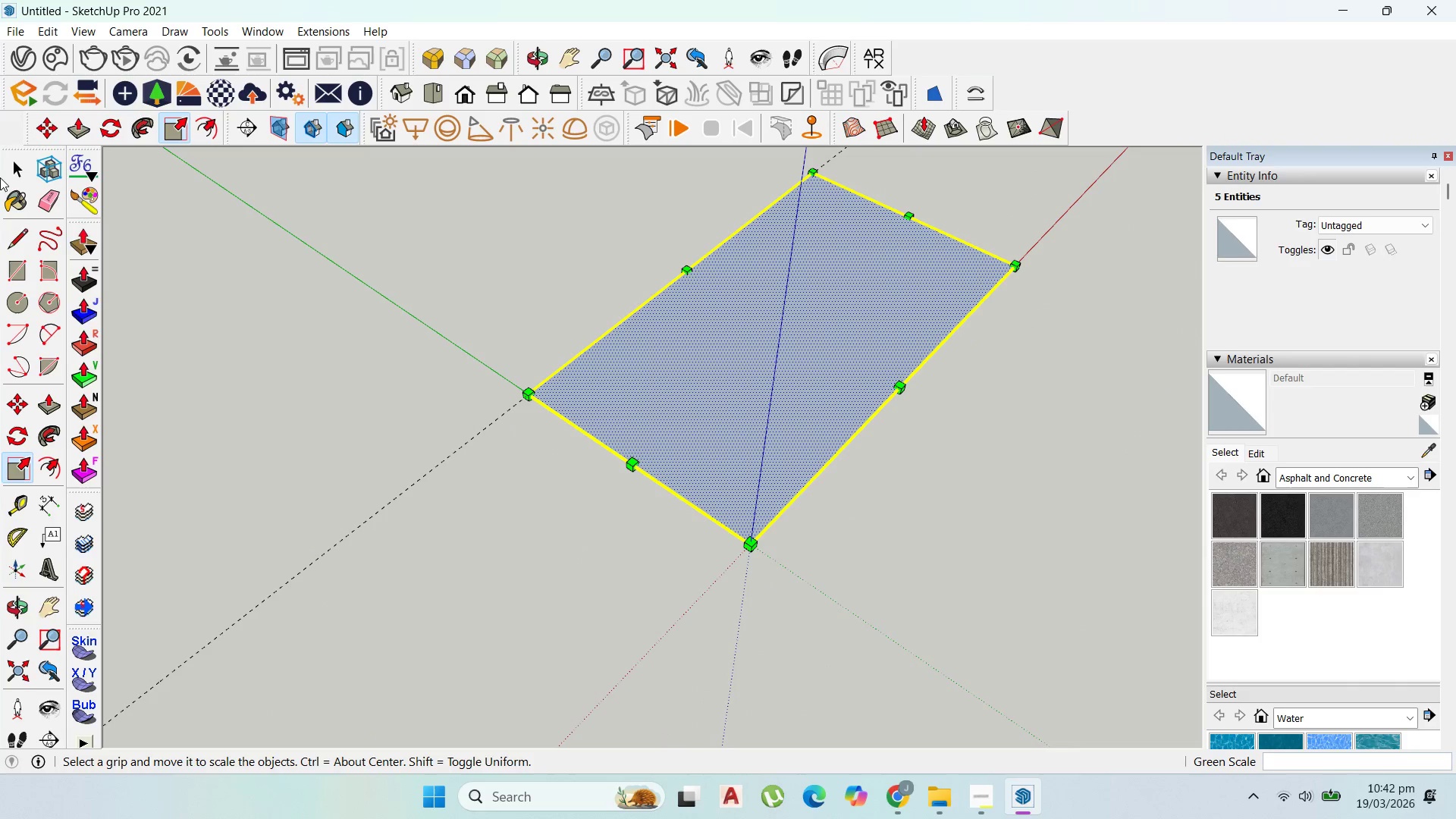 
left_click([8, 172])
 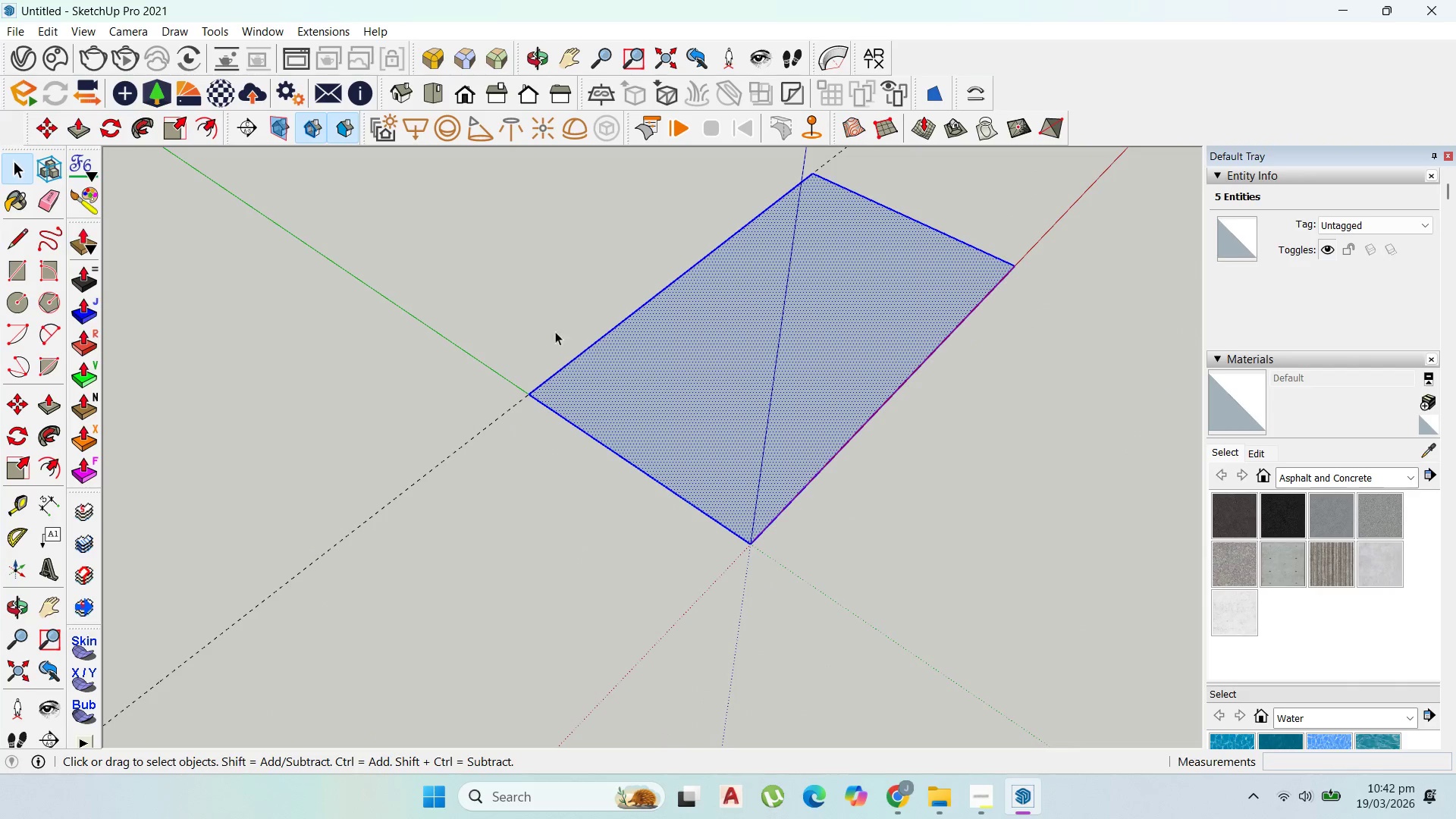 
left_click([689, 384])
 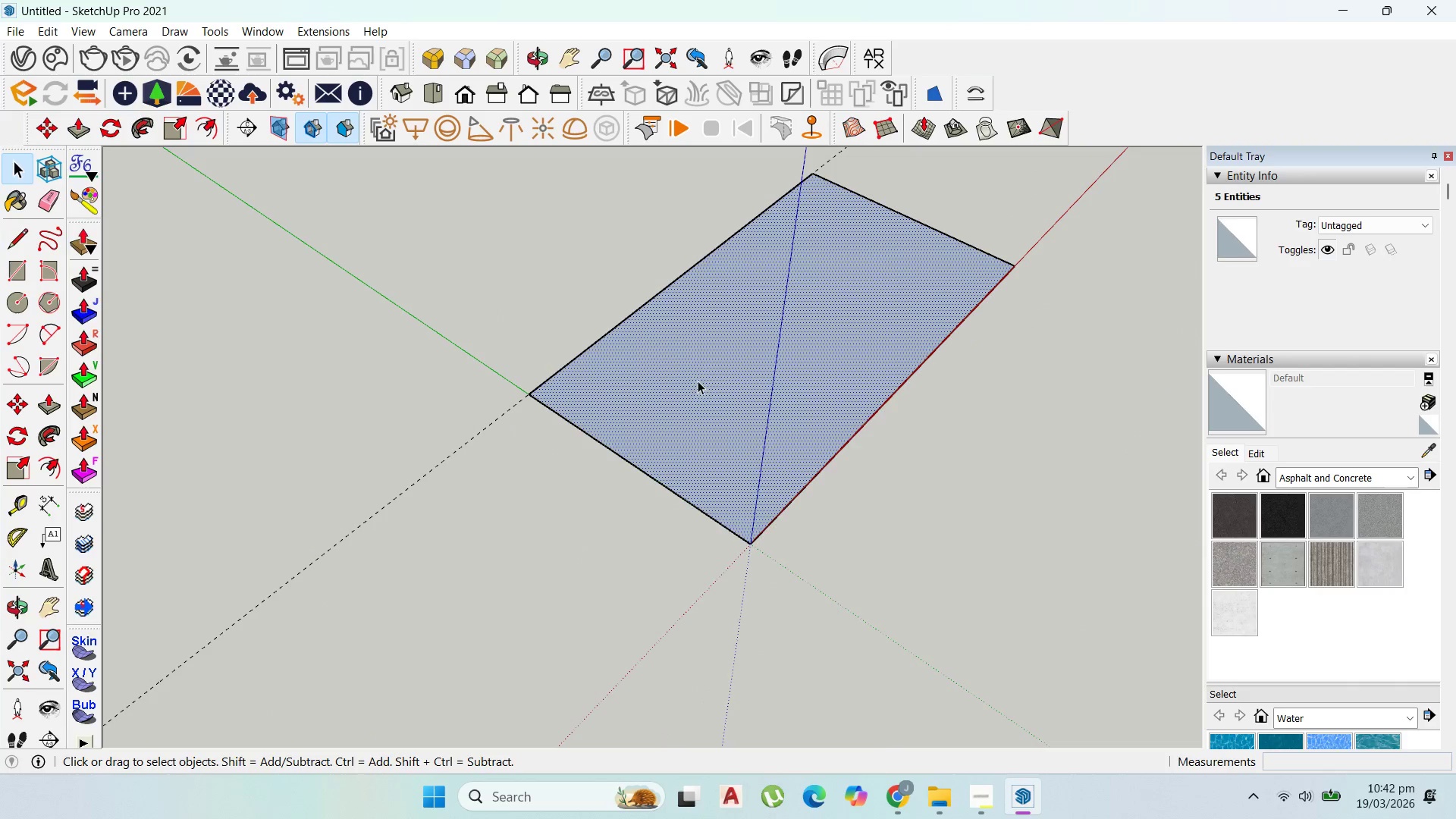 
right_click([698, 381])
 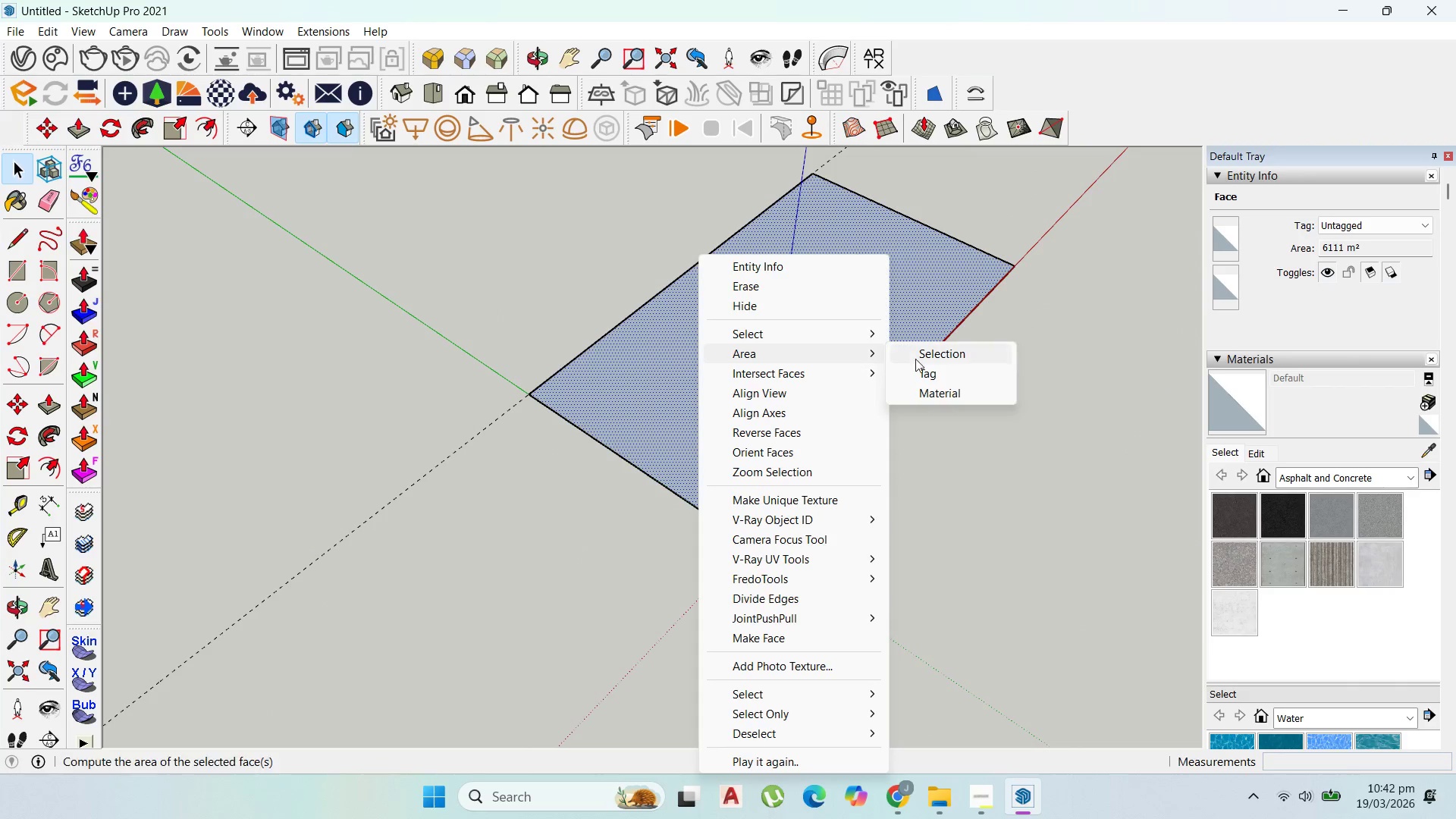 
double_click([918, 355])
 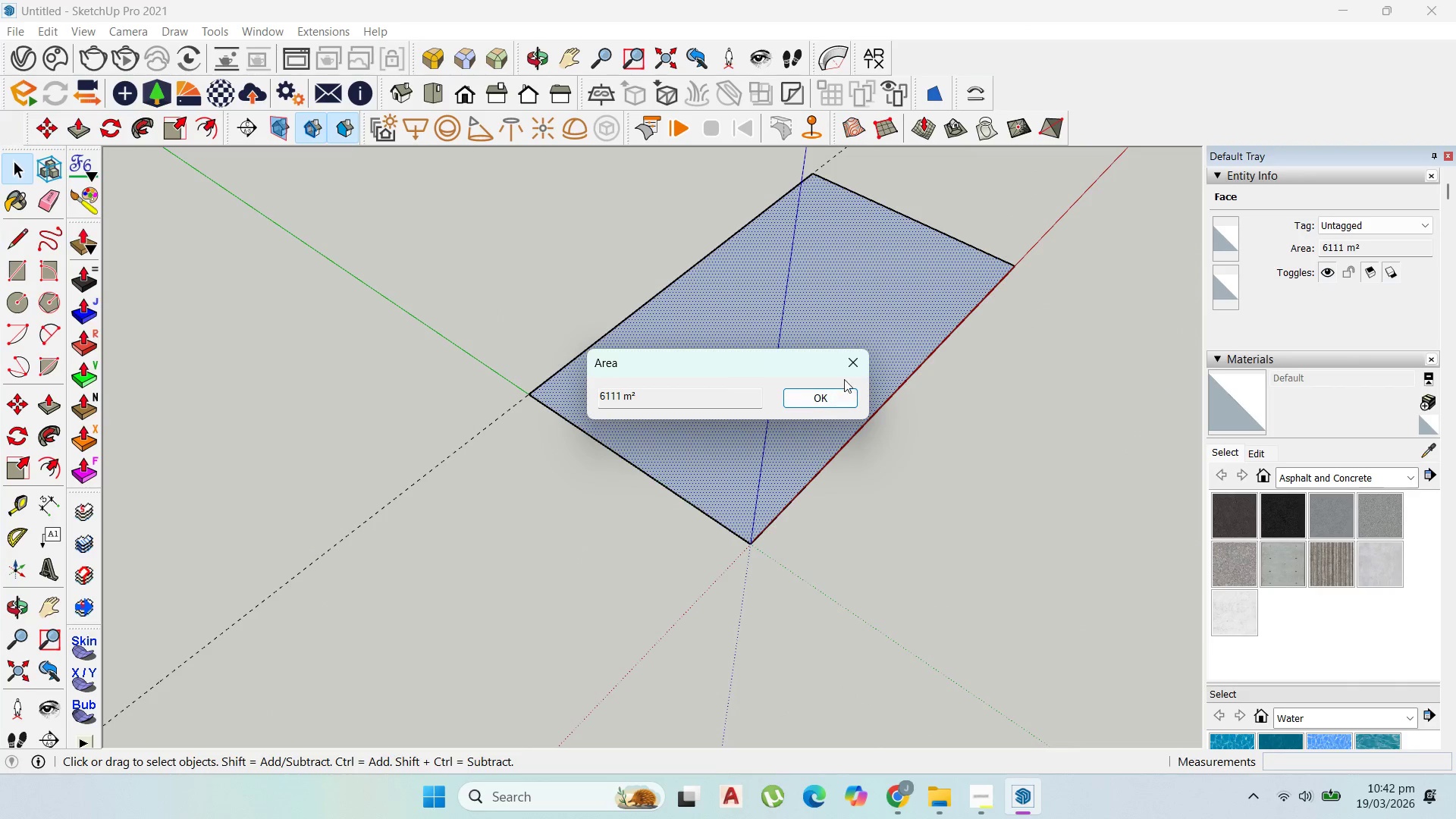 
left_click([863, 360])
 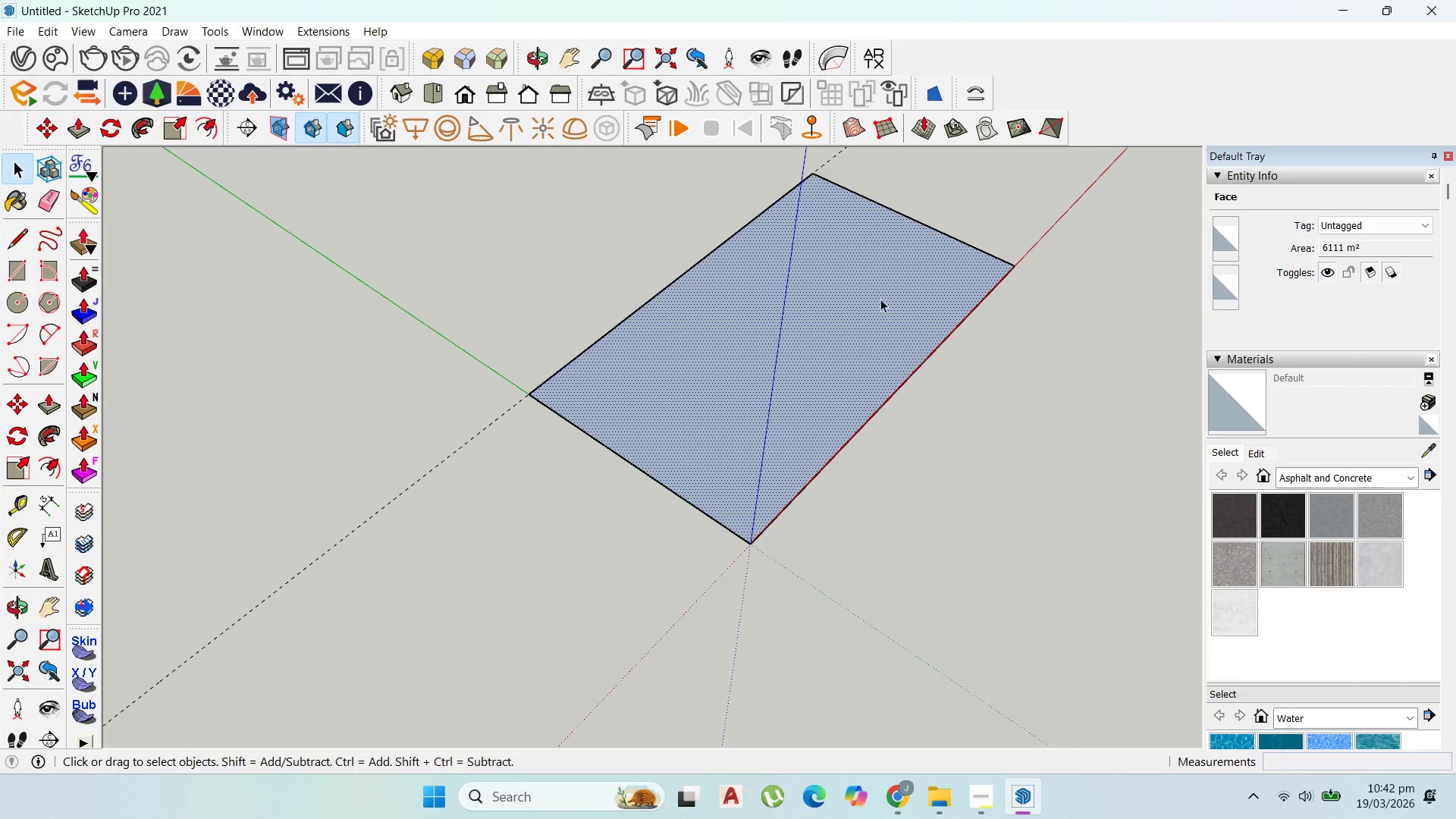 
left_click([724, 365])
 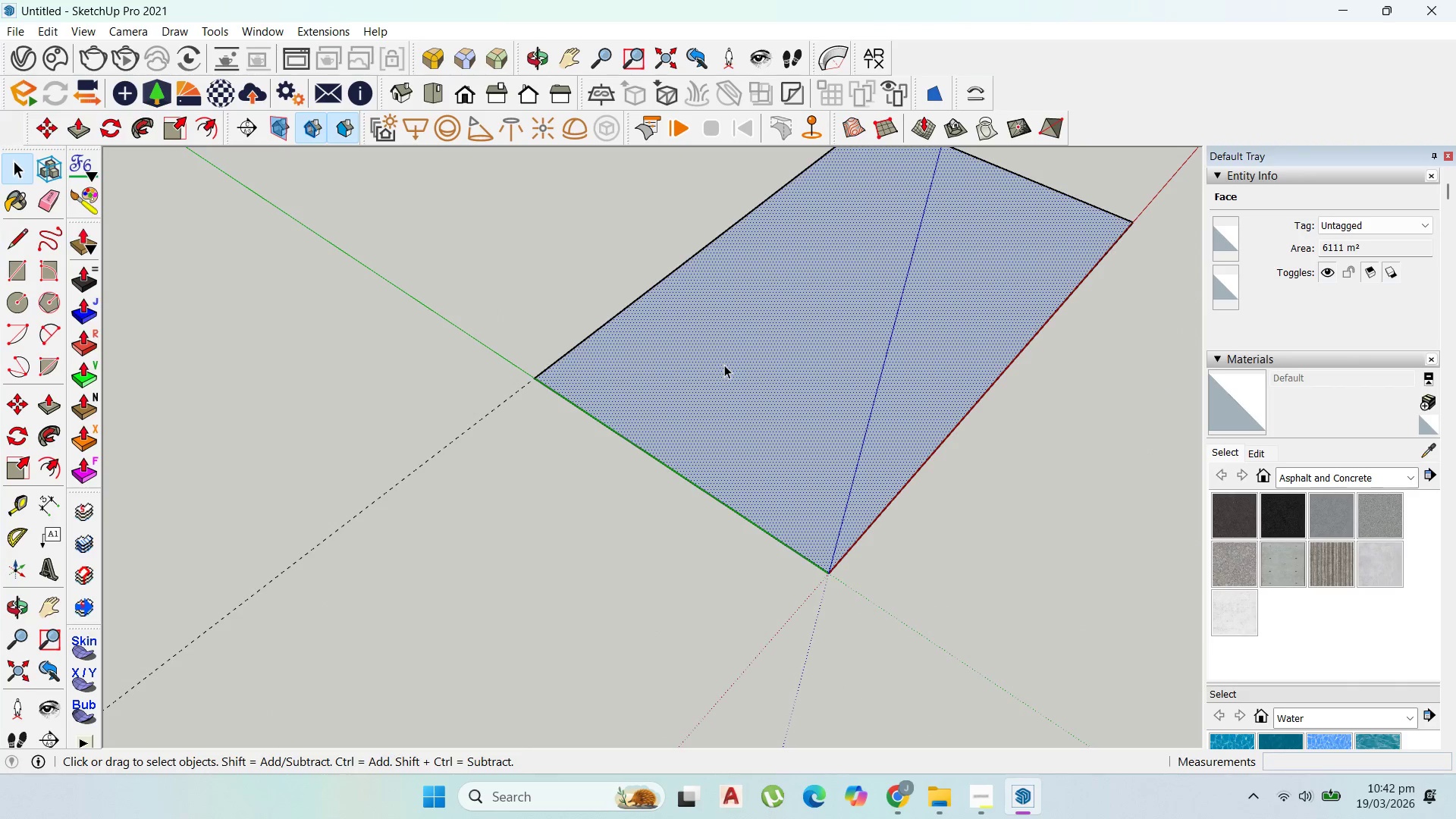 
scroll: coordinate [508, 453], scroll_direction: up, amount: 3.0
 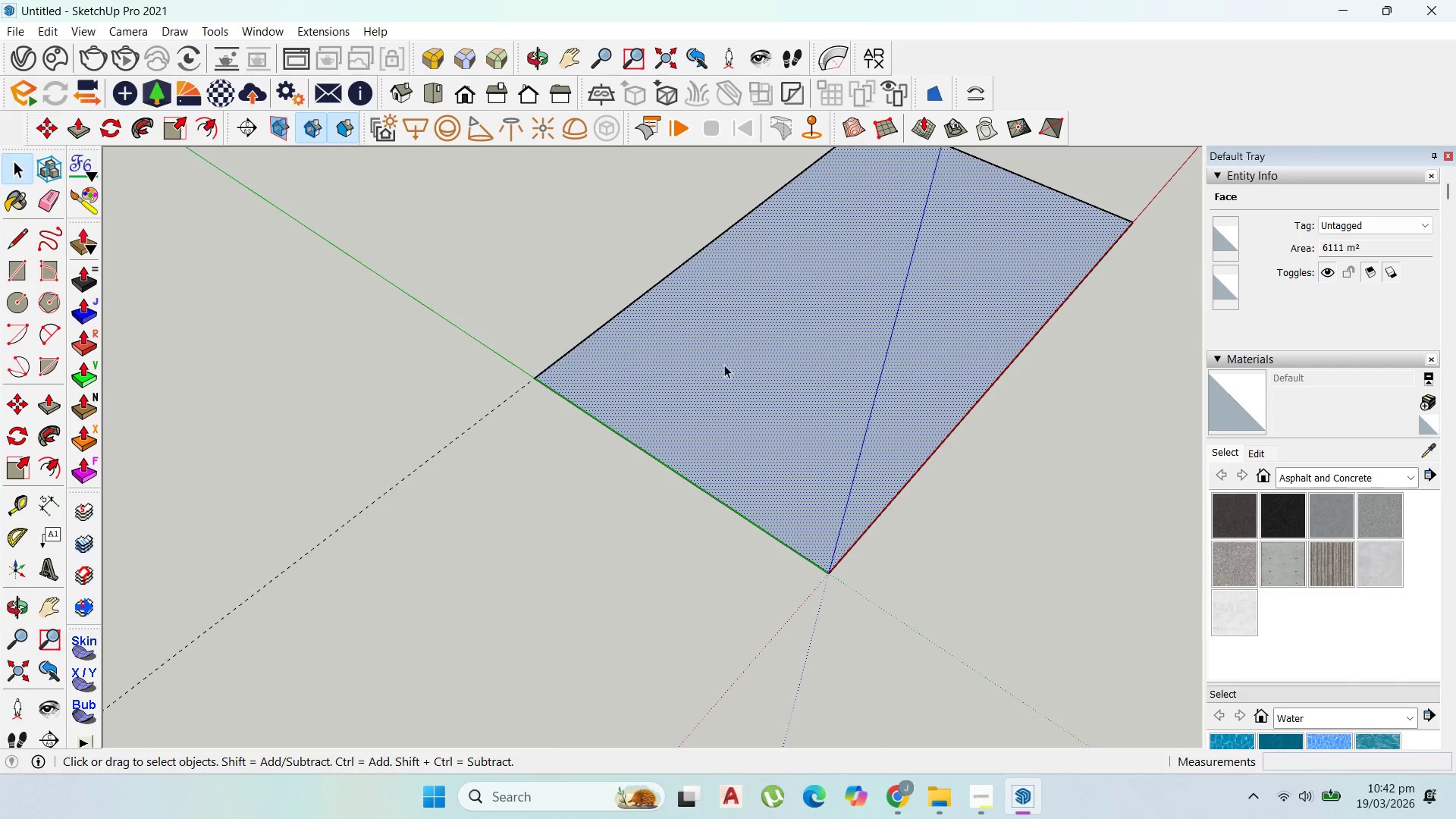 
double_click([724, 365])
 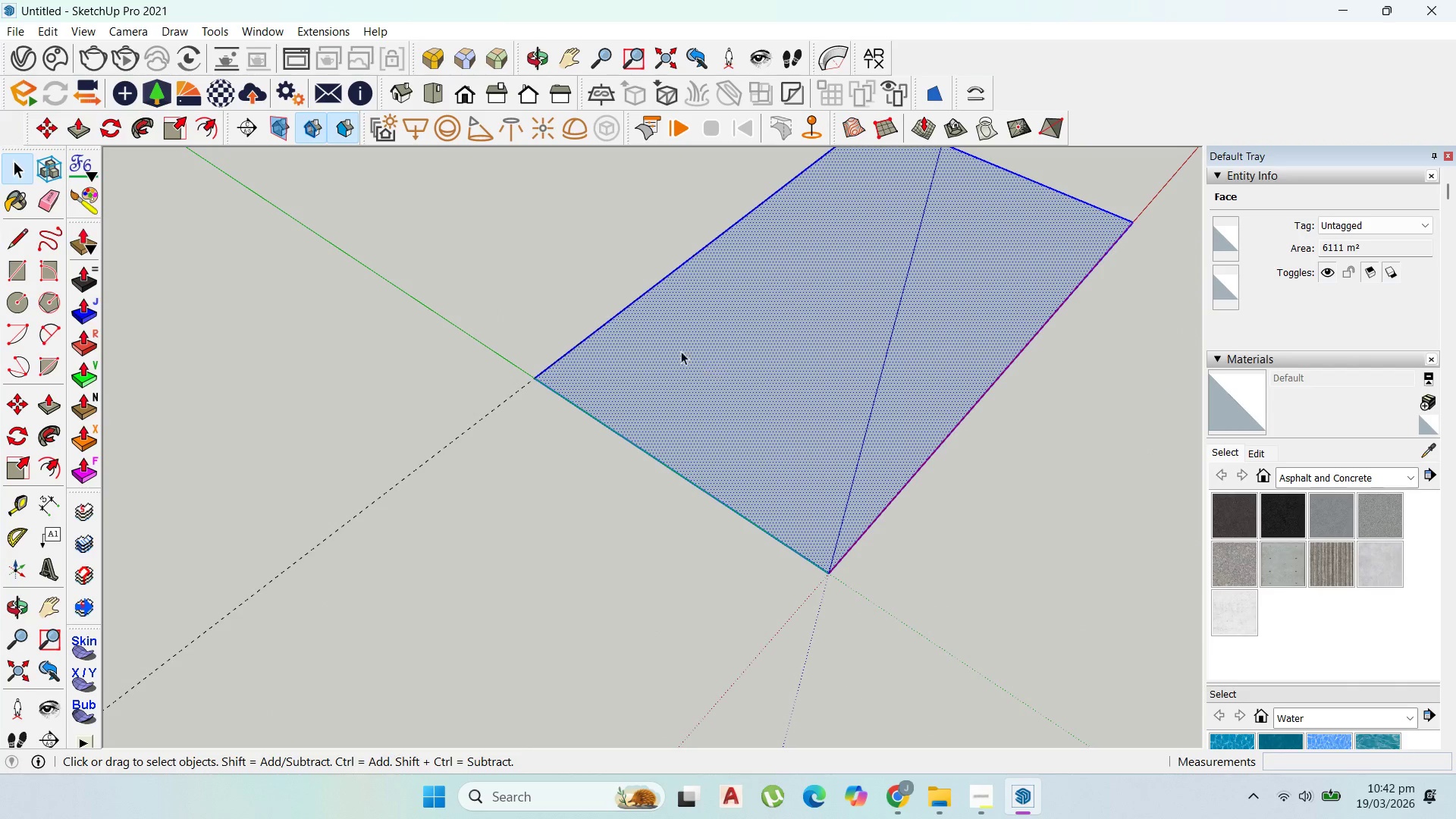 
key(Escape)
 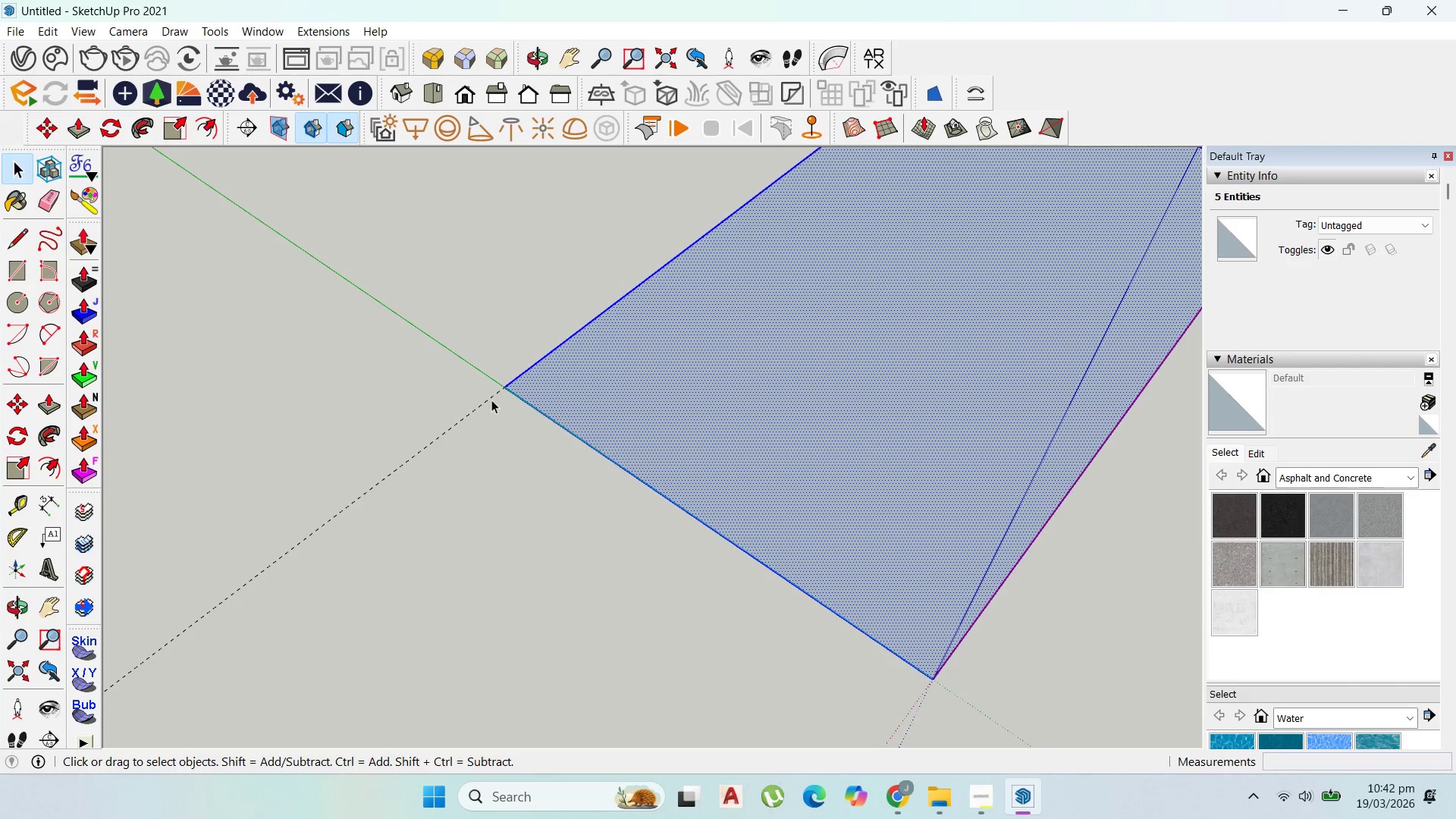 
scroll: coordinate [604, 359], scroll_direction: up, amount: 3.0
 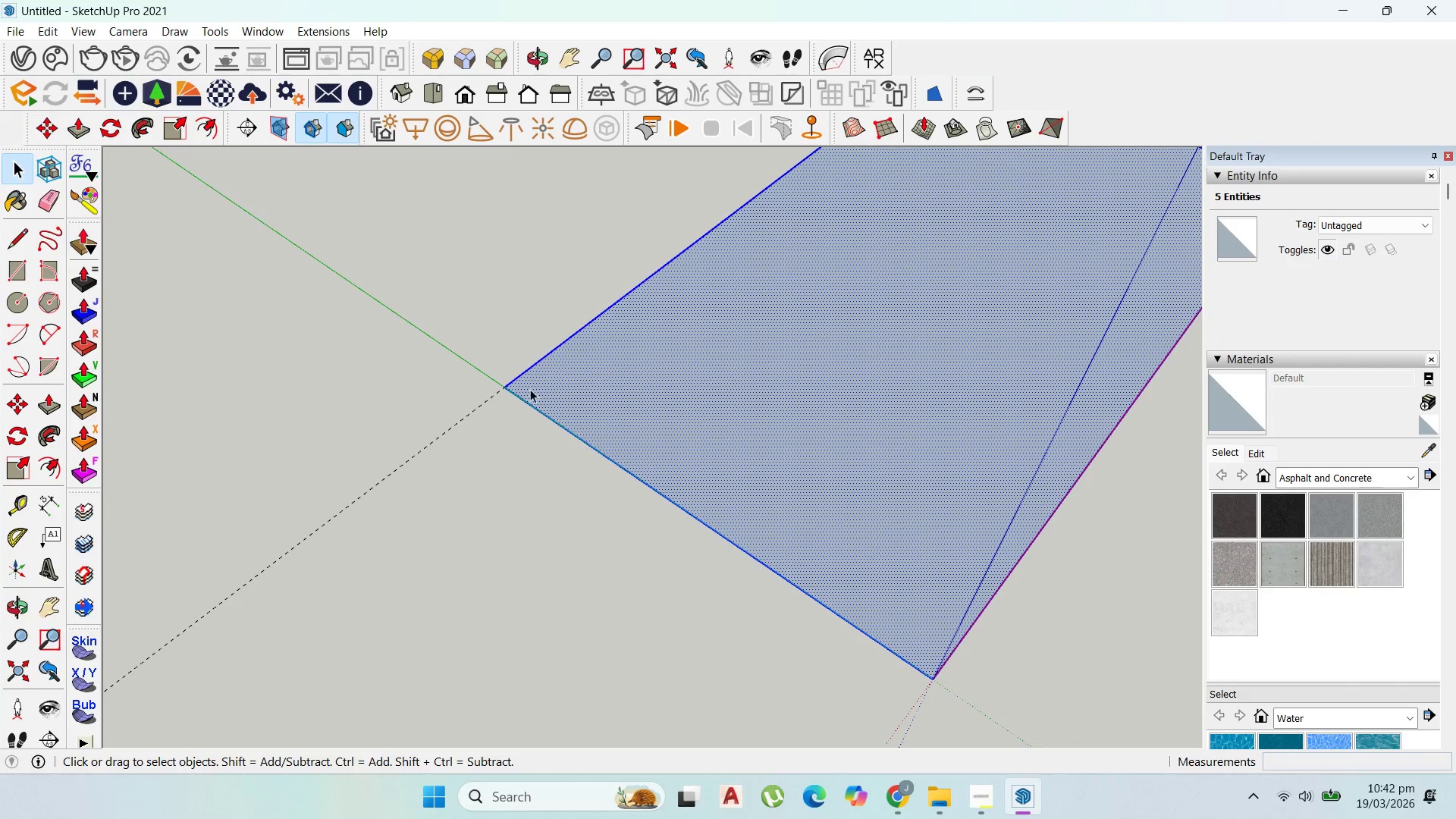 
left_click([488, 401])
 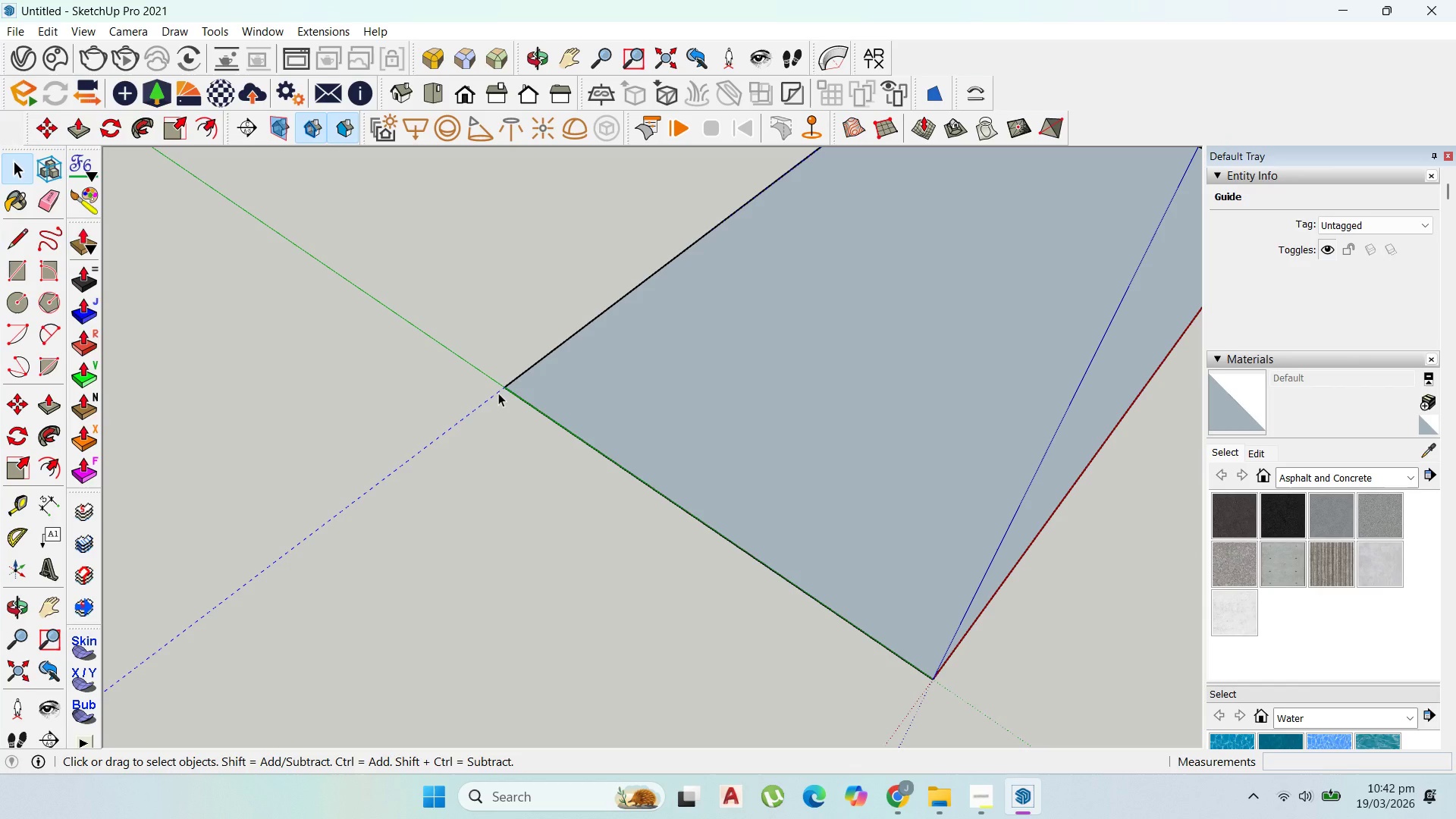 
key(Delete)
 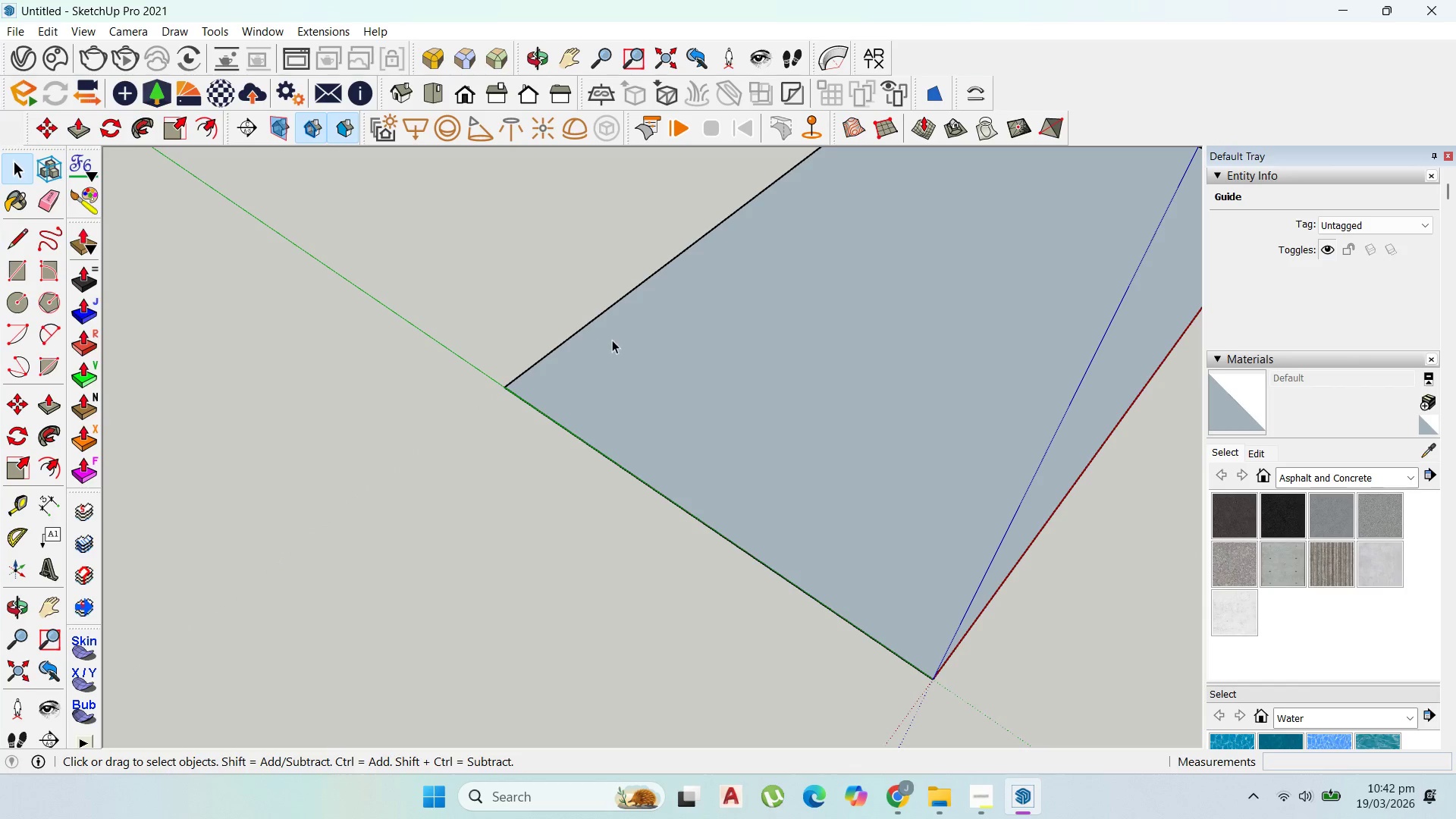 
left_click([612, 340])
 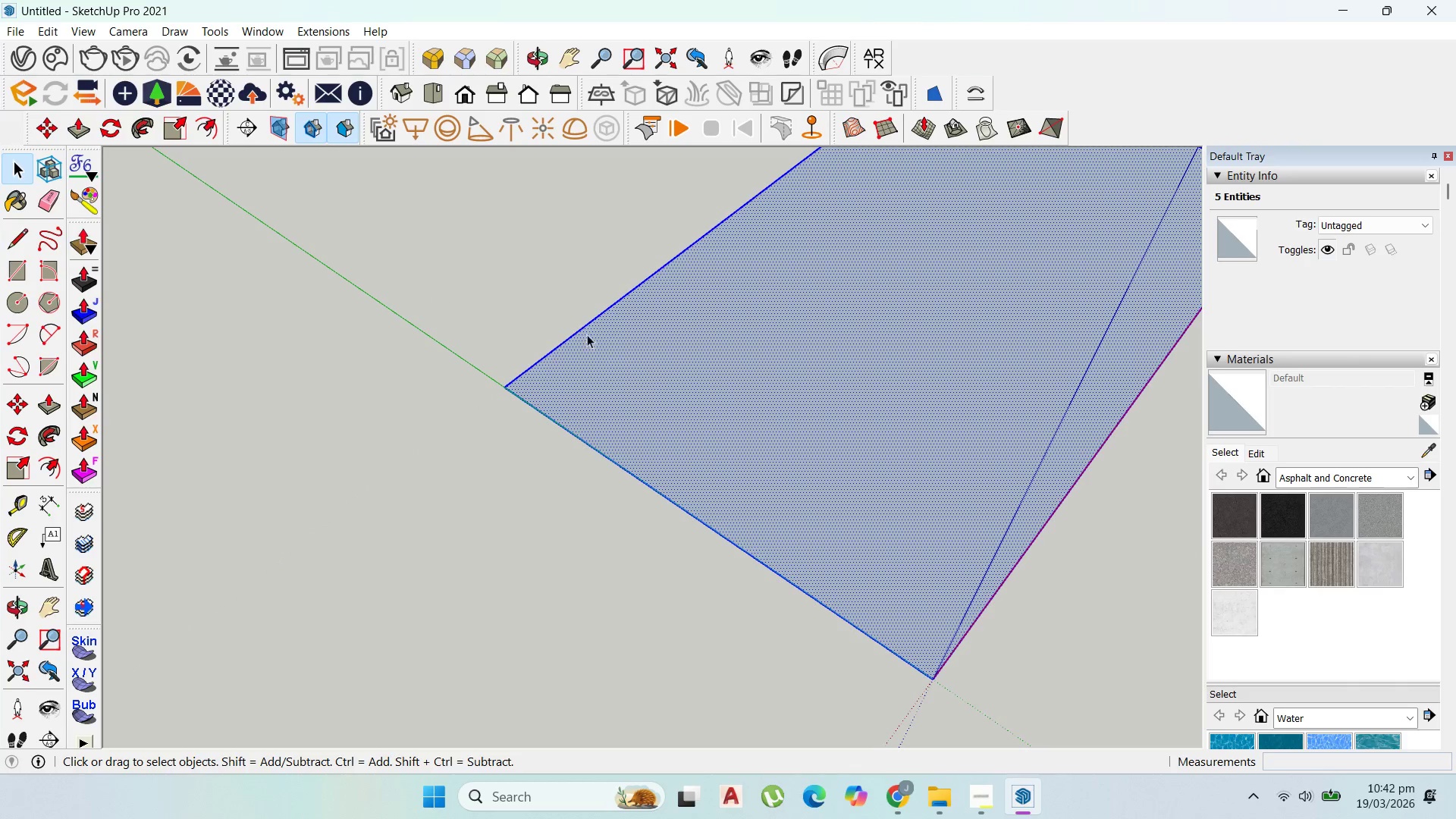 
left_click([756, 416])
 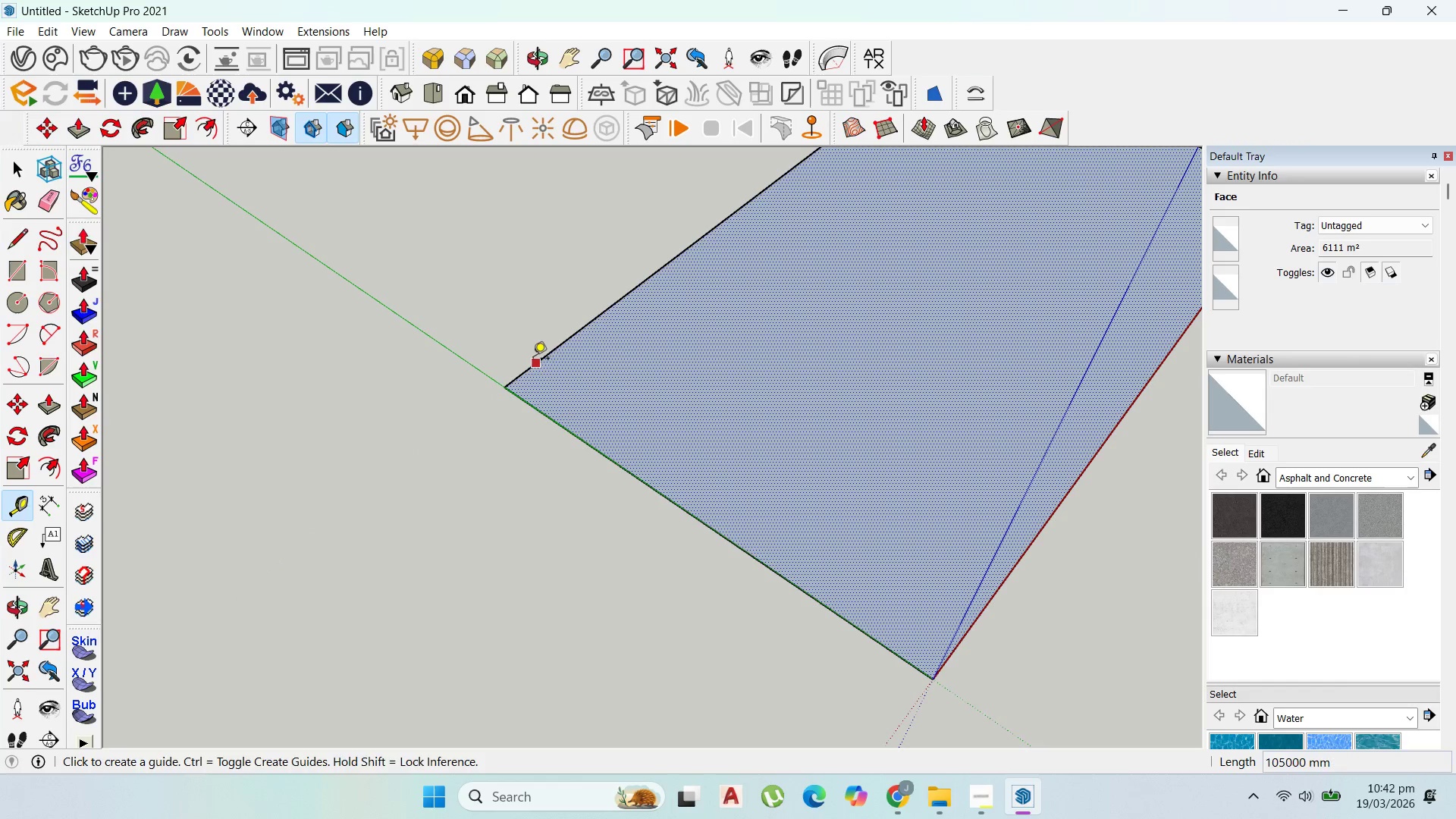 
type(100)
 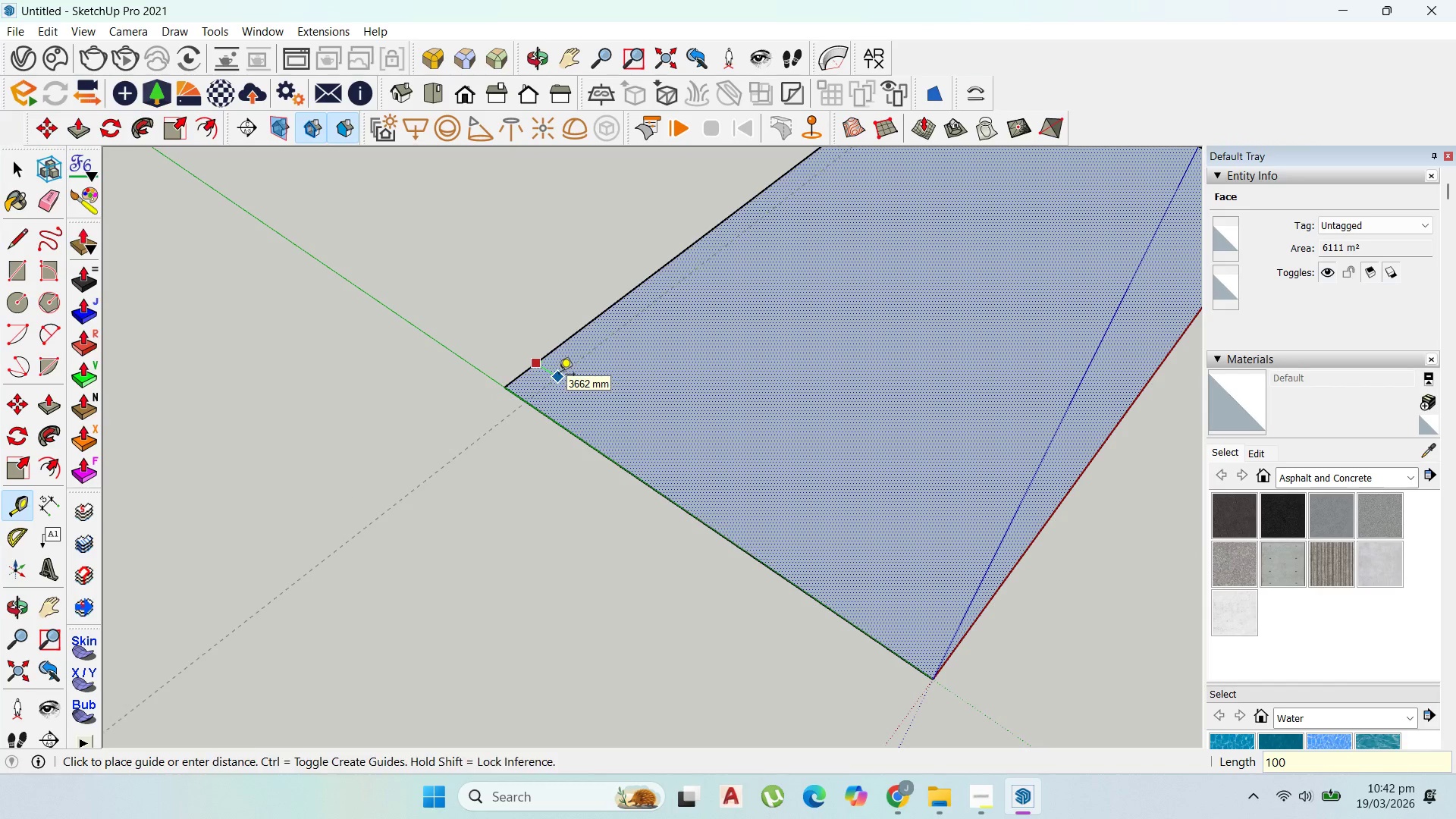 
key(Enter)
 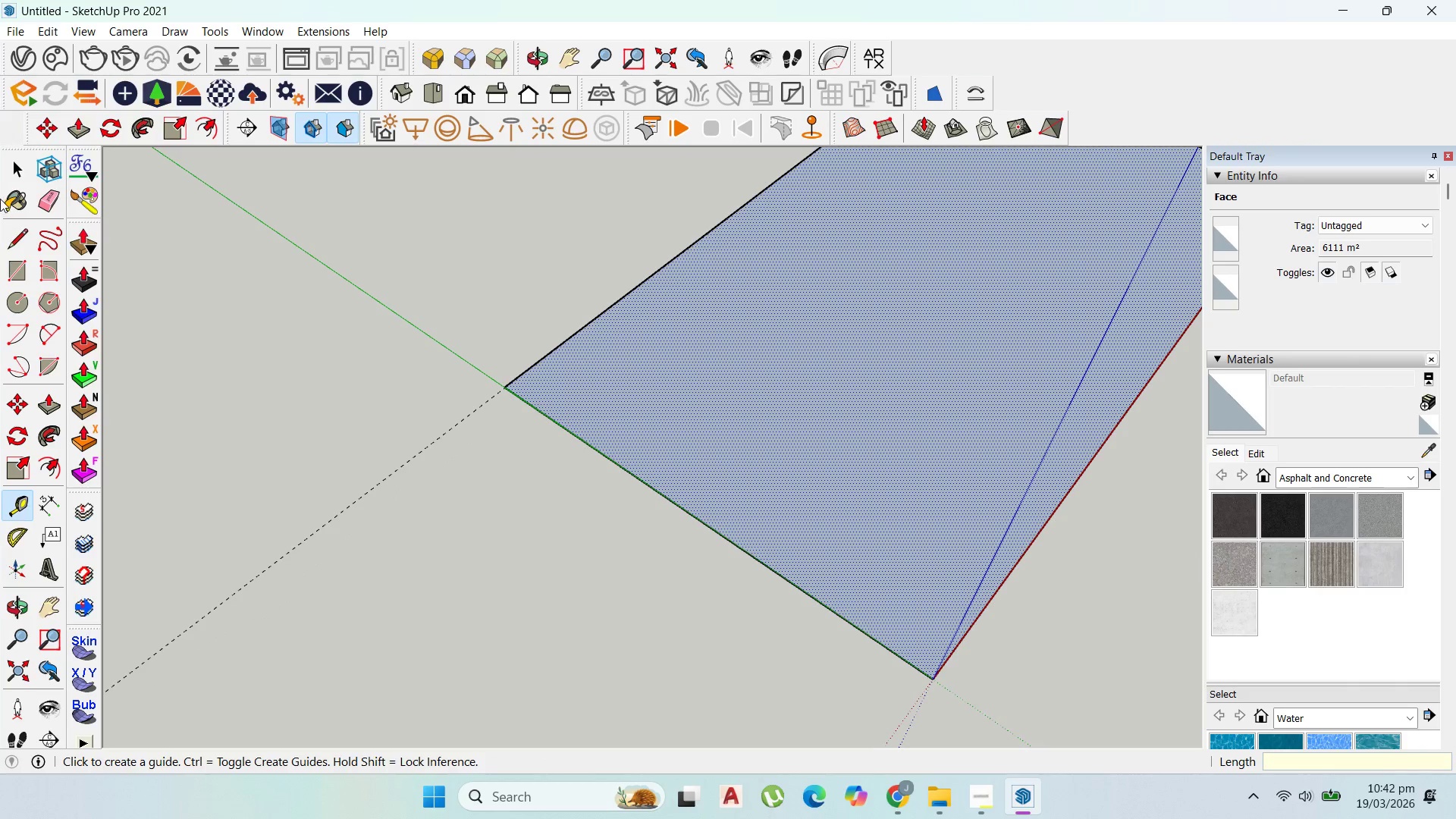 
left_click([13, 167])
 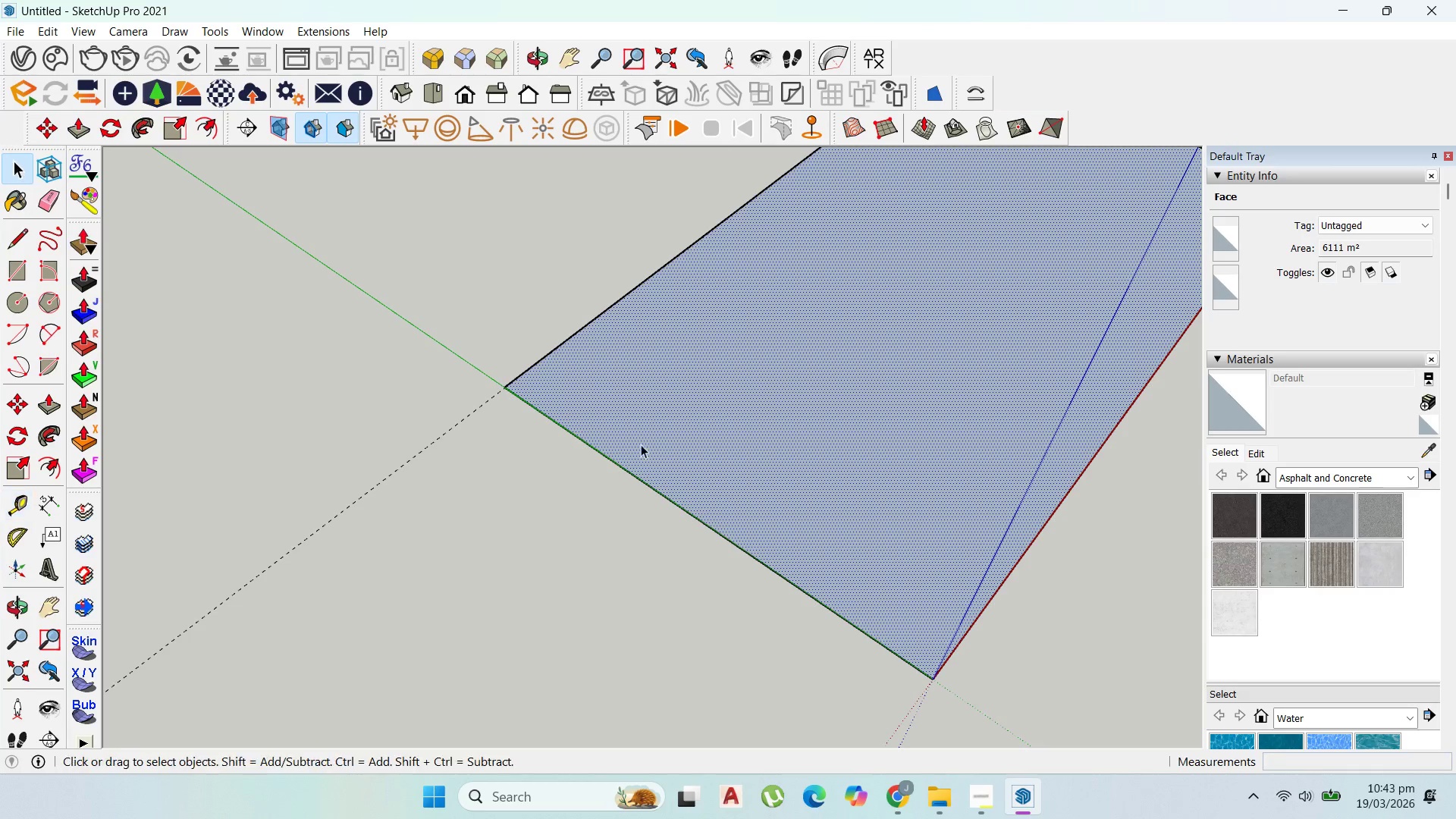 
left_click([883, 435])
 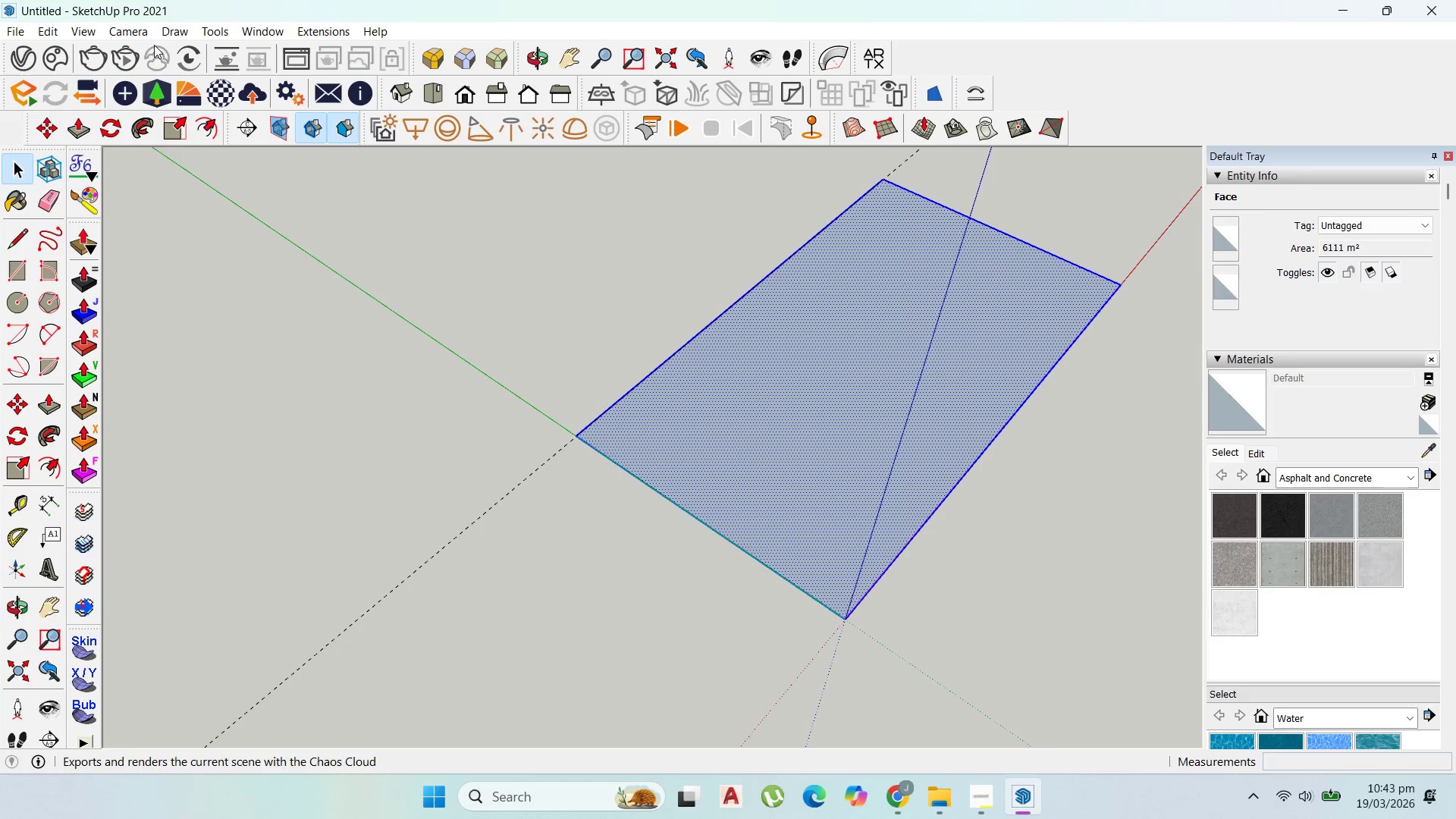 
scroll: coordinate [737, 547], scroll_direction: down, amount: 5.0
 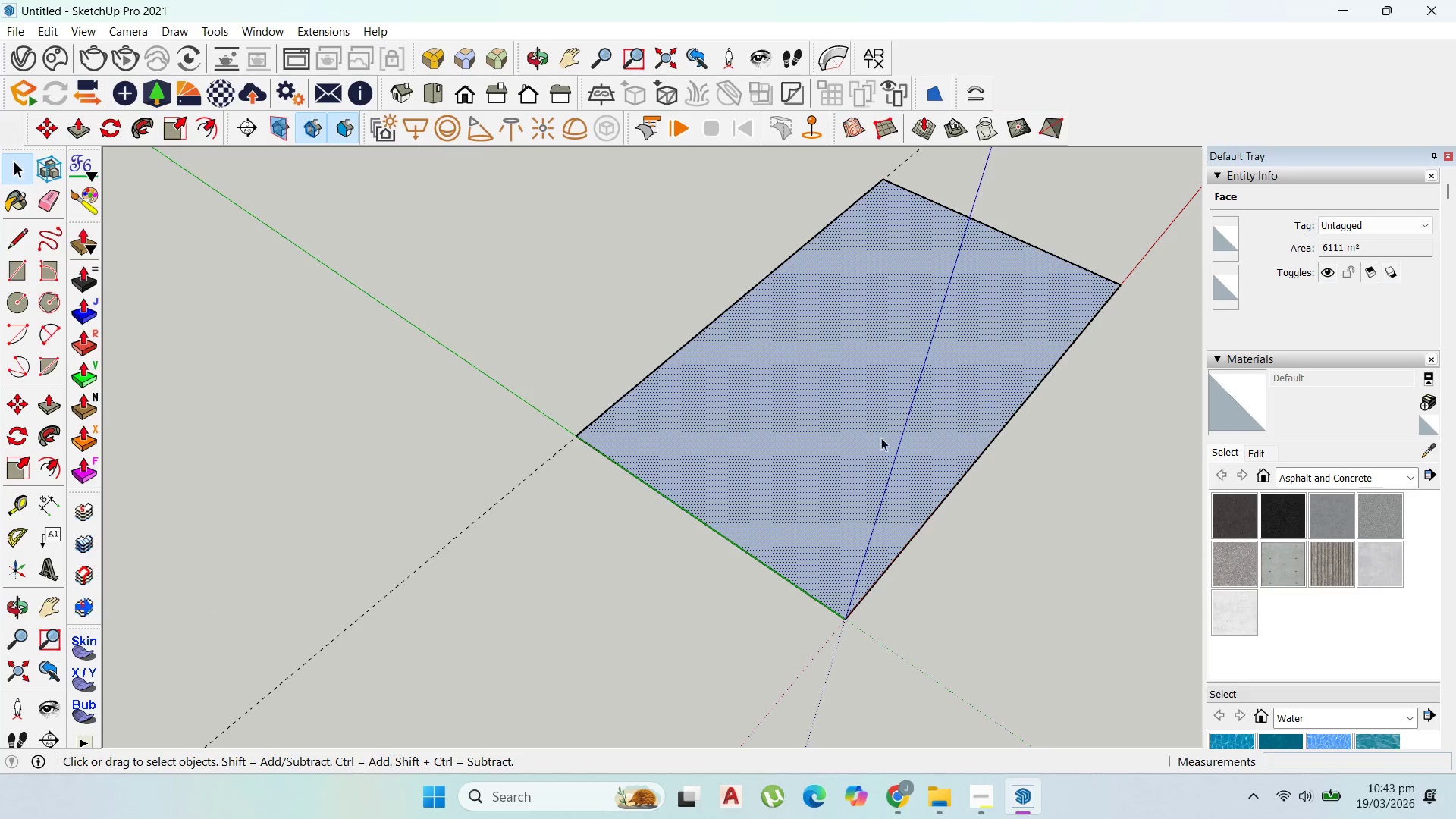 
scroll: coordinate [753, 303], scroll_direction: up, amount: 28.0
 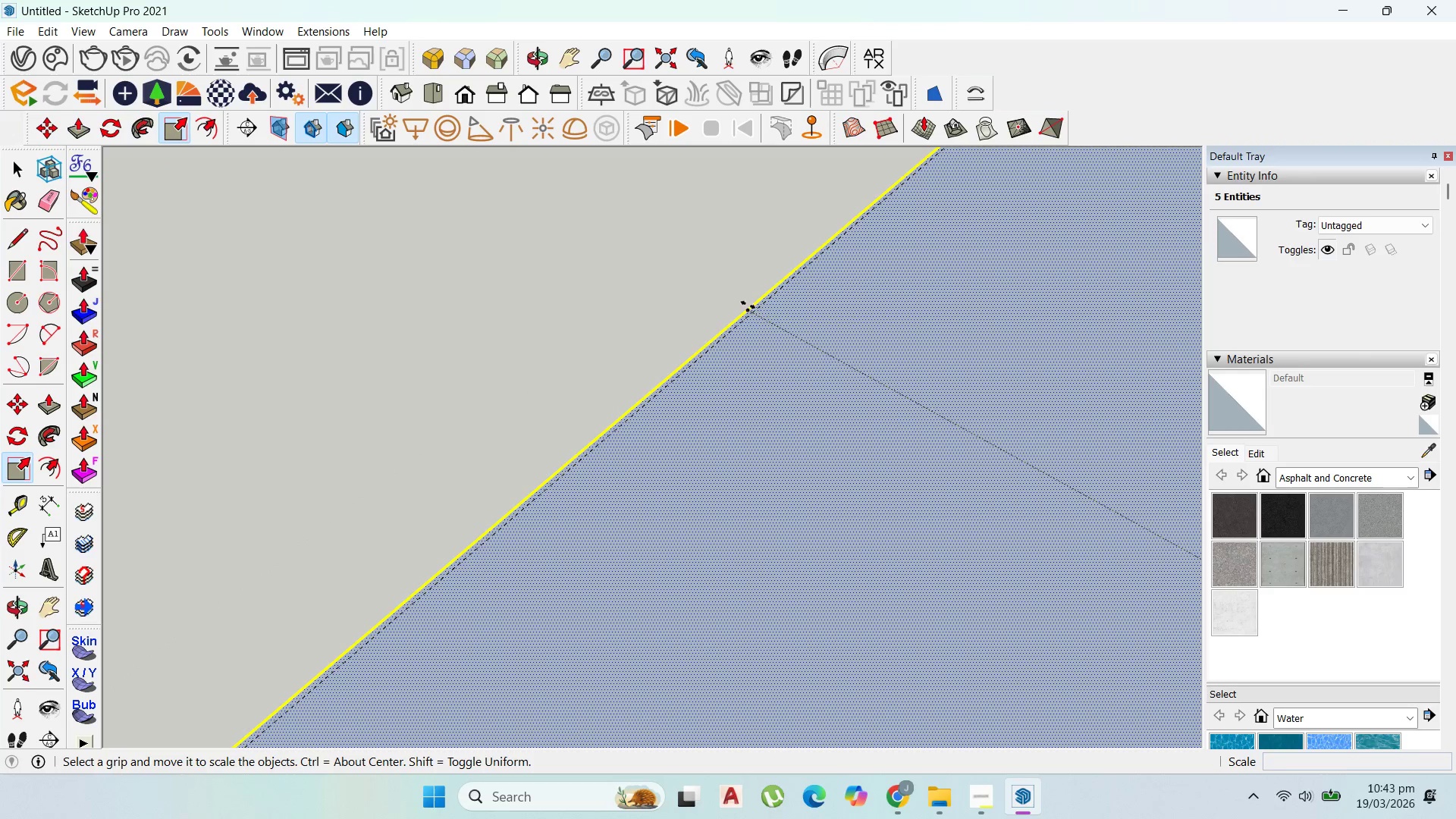 
left_click_drag(start_coordinate=[750, 309], to_coordinate=[758, 312])
 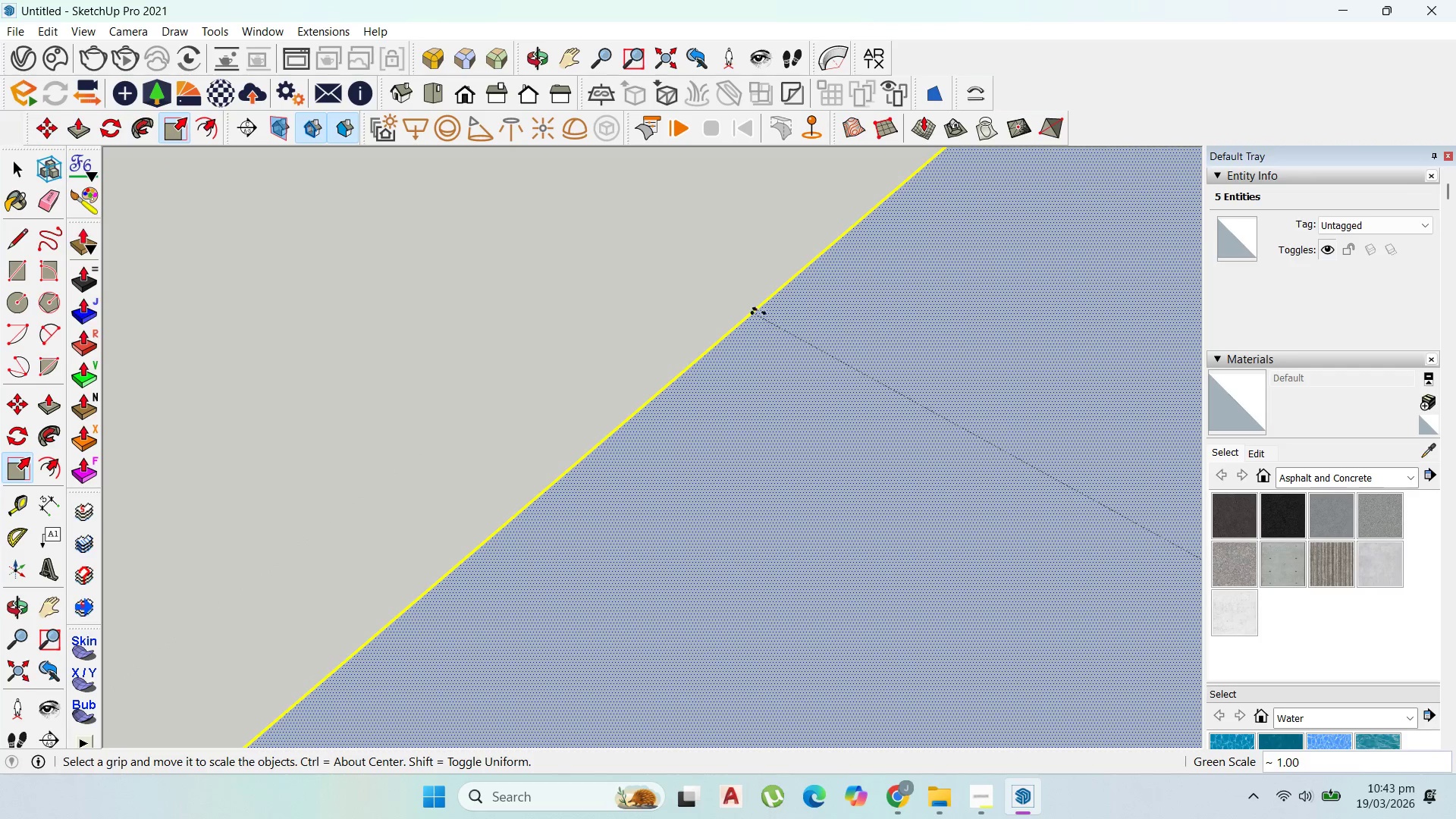 
scroll: coordinate [541, 271], scroll_direction: down, amount: 12.0
 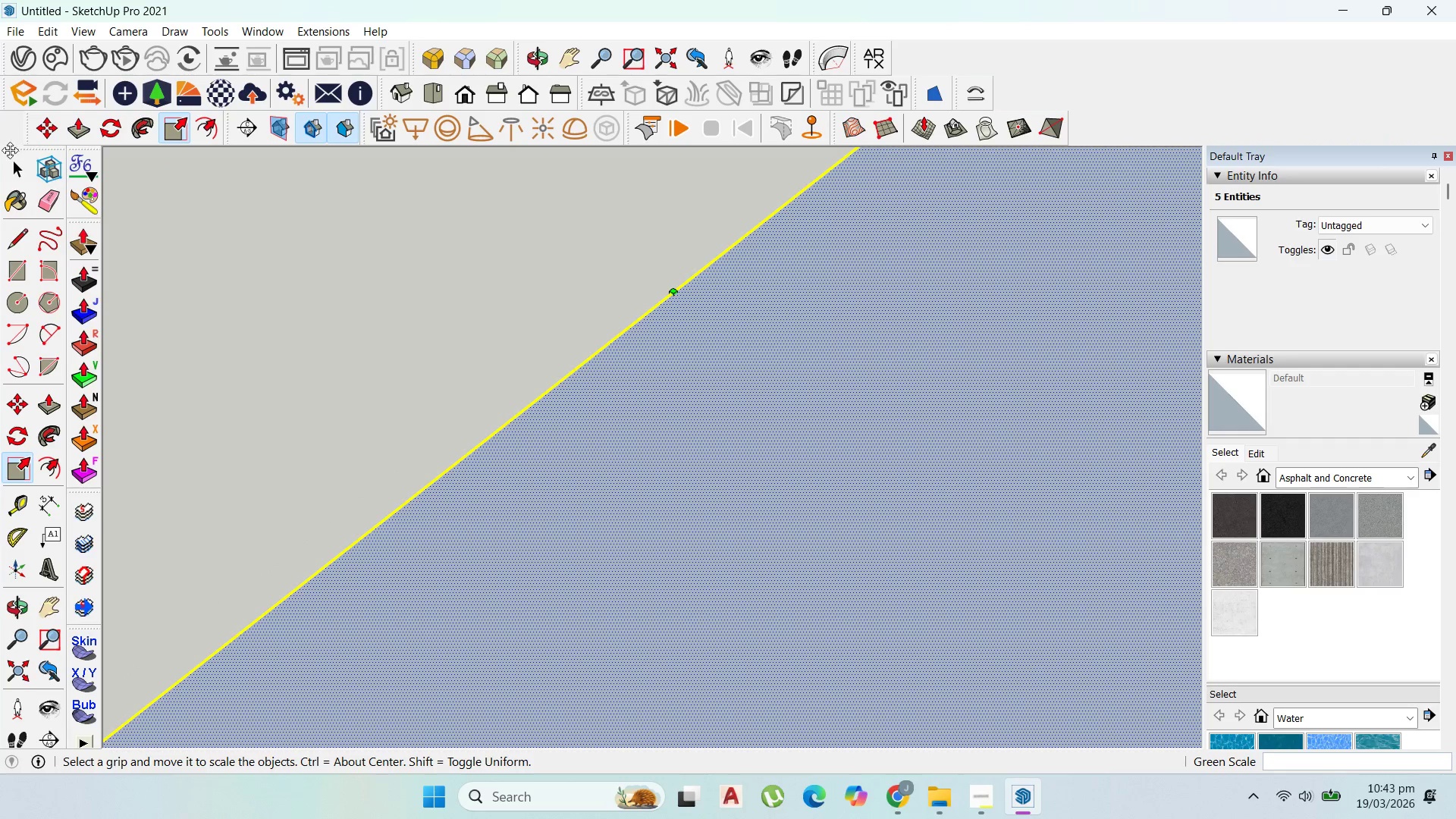 
left_click_drag(start_coordinate=[10, 153], to_coordinate=[12, 161])
 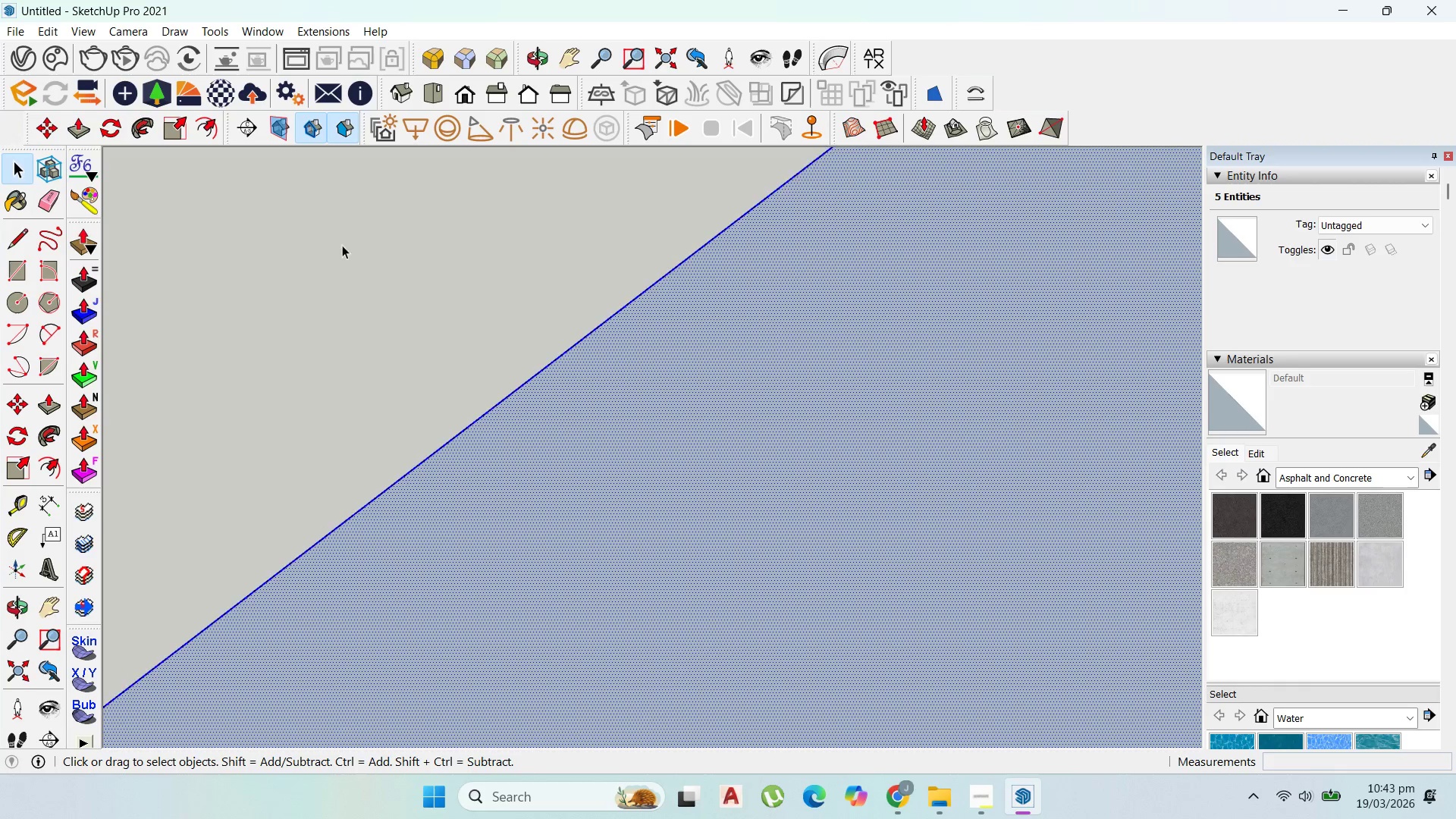 
left_click([582, 372])
 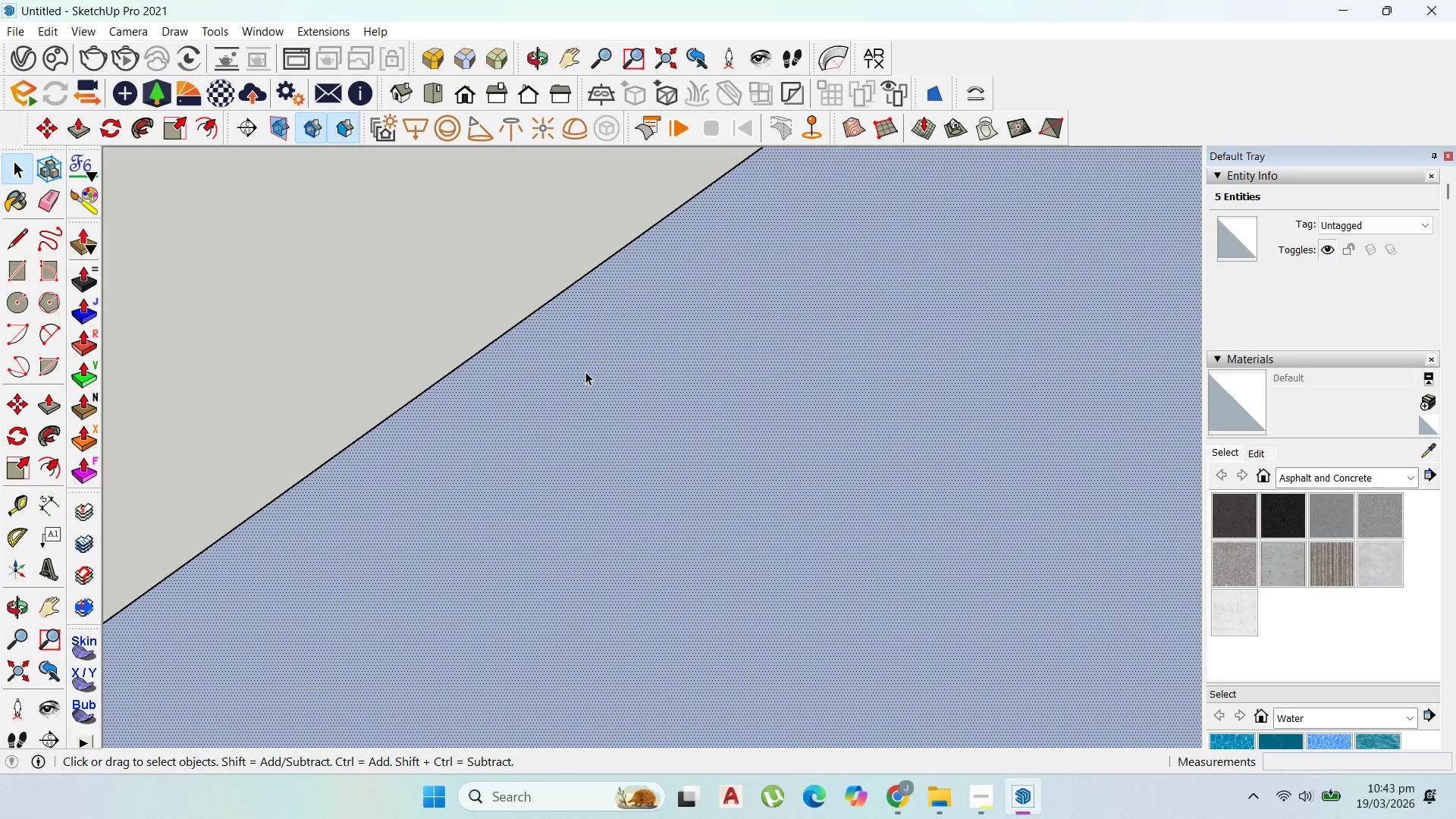 
scroll: coordinate [400, 263], scroll_direction: down, amount: 5.0
 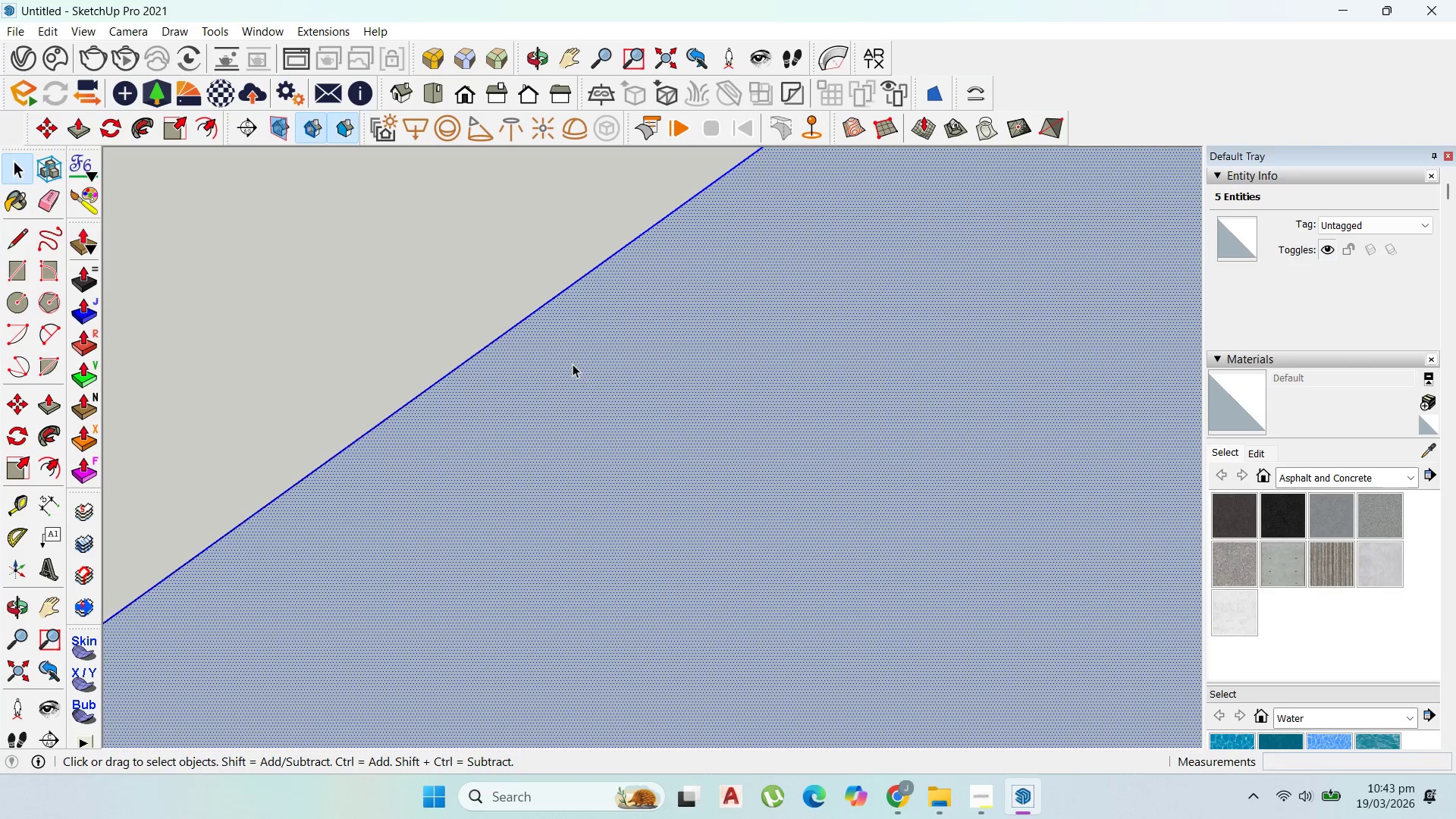 
right_click([585, 372])
 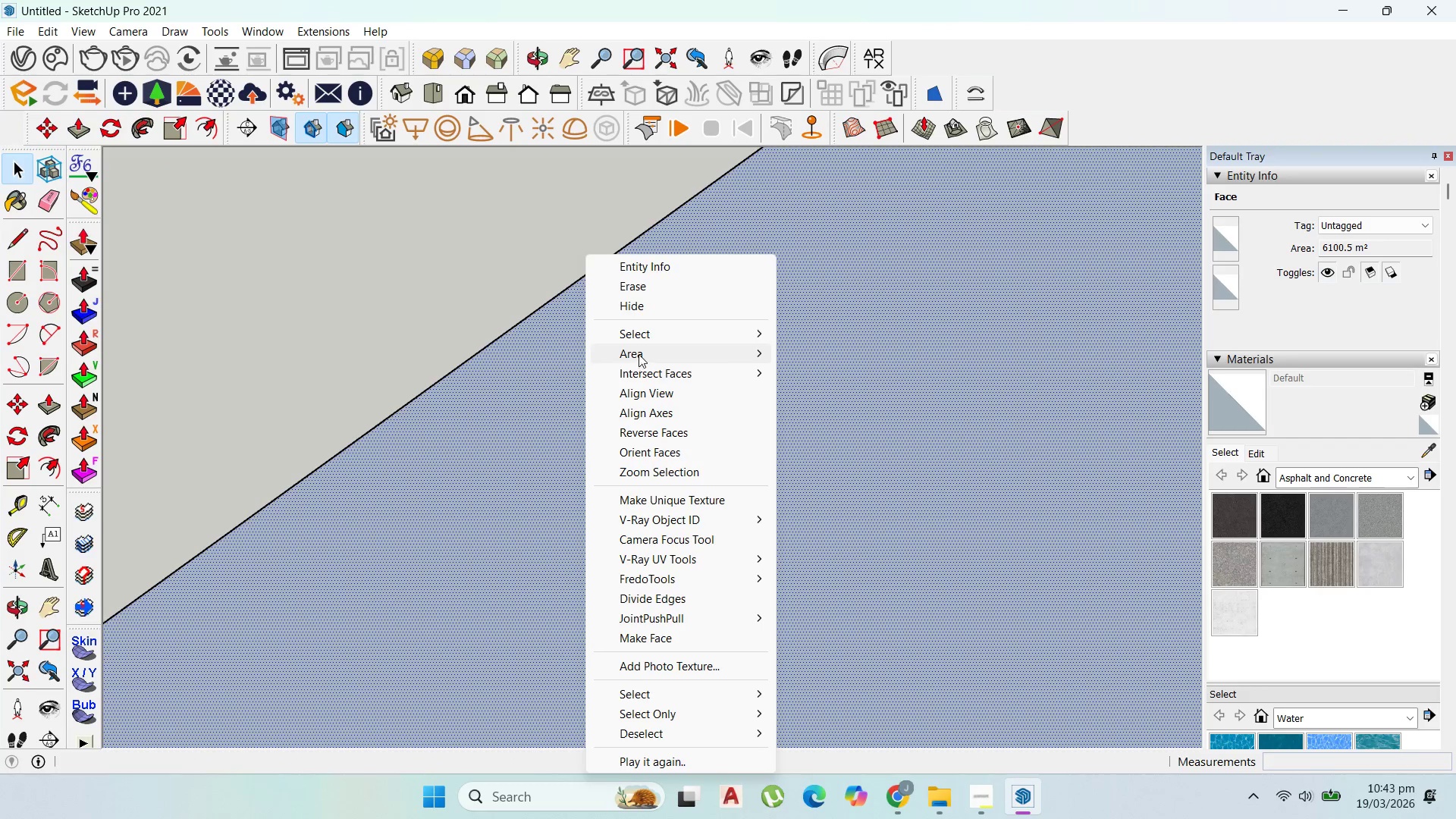 
left_click_drag(start_coordinate=[639, 354], to_coordinate=[657, 354])
 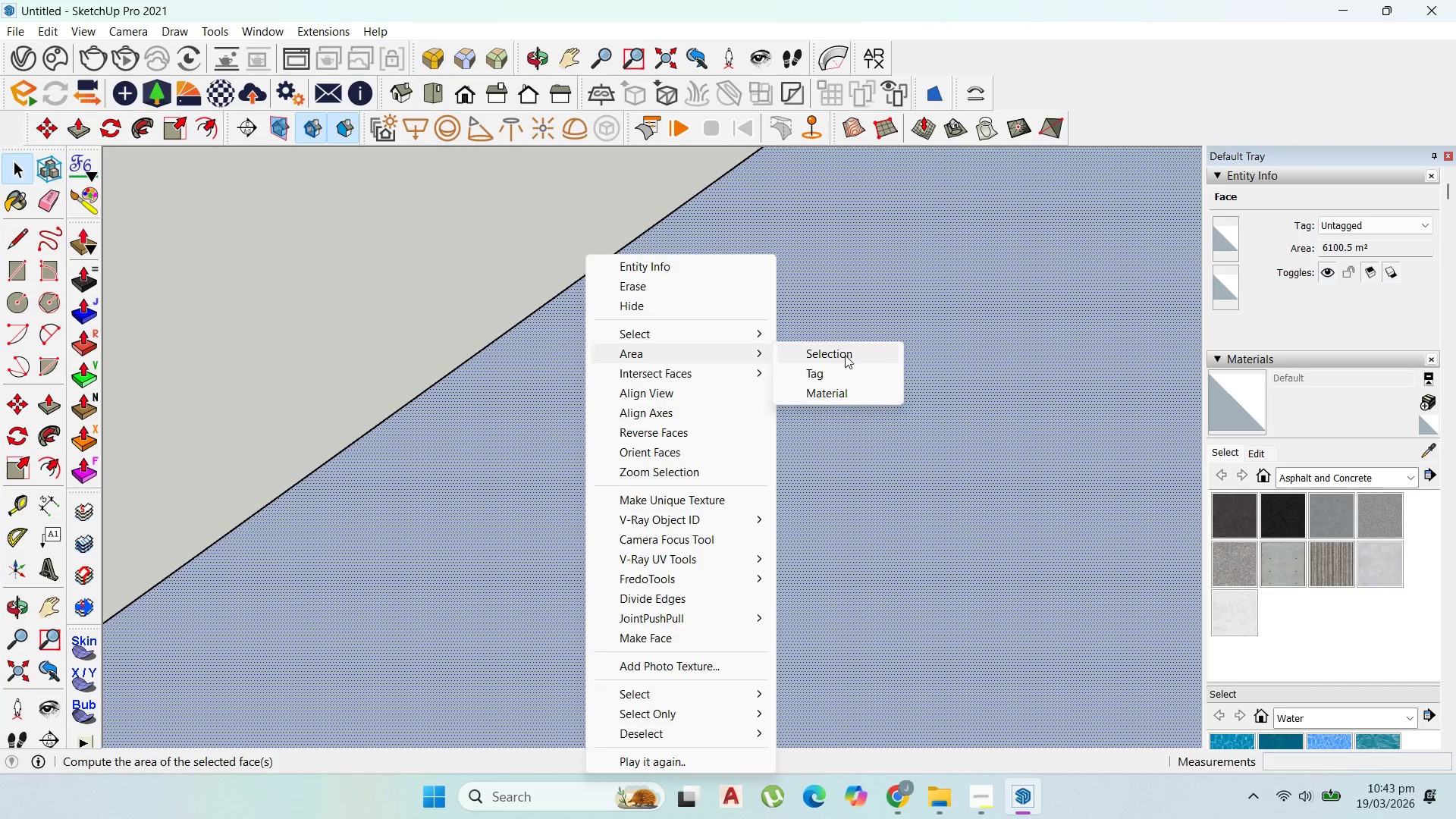 
double_click([845, 355])
 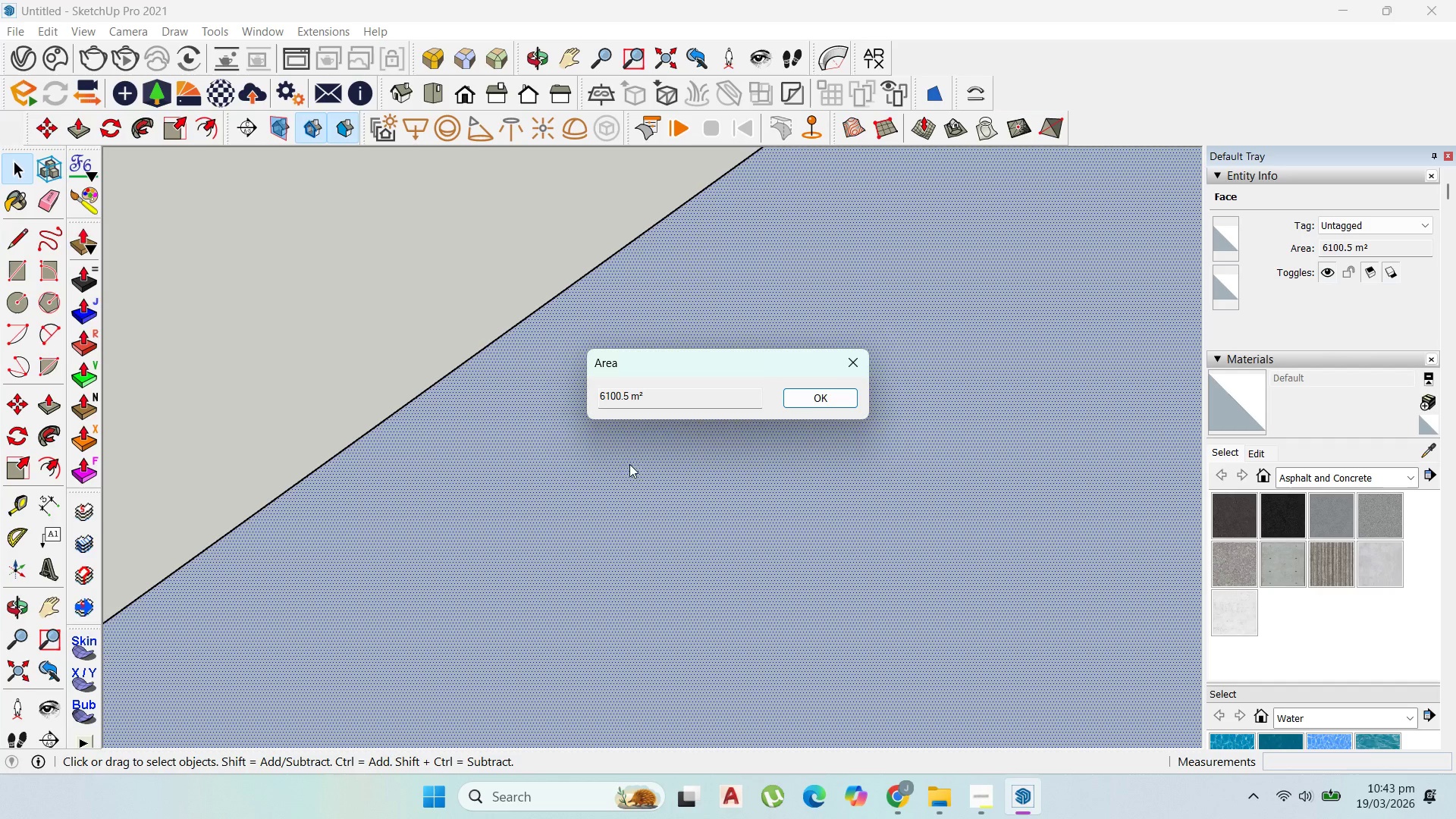 
left_click([832, 400])
 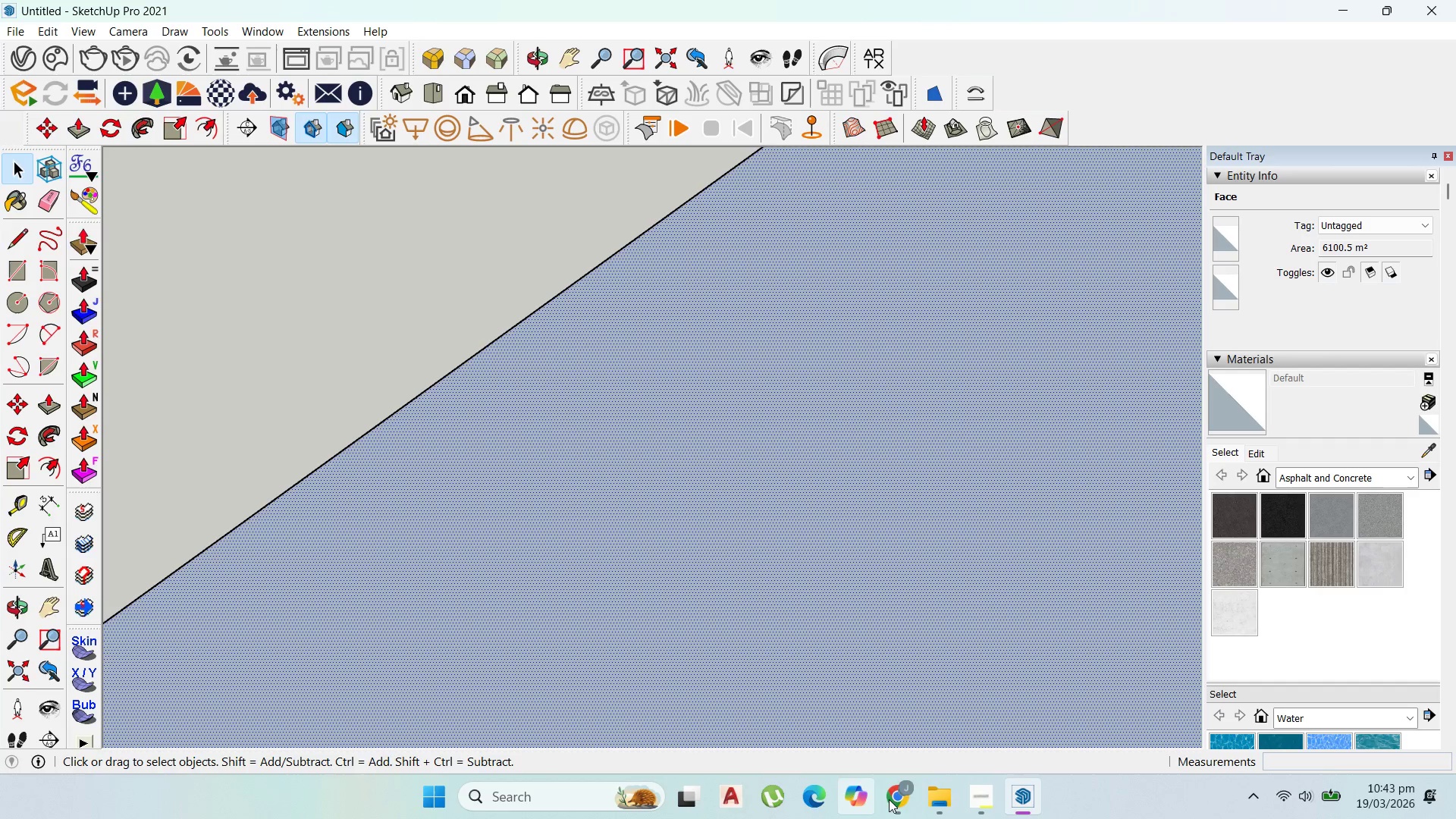 
left_click([898, 803])
 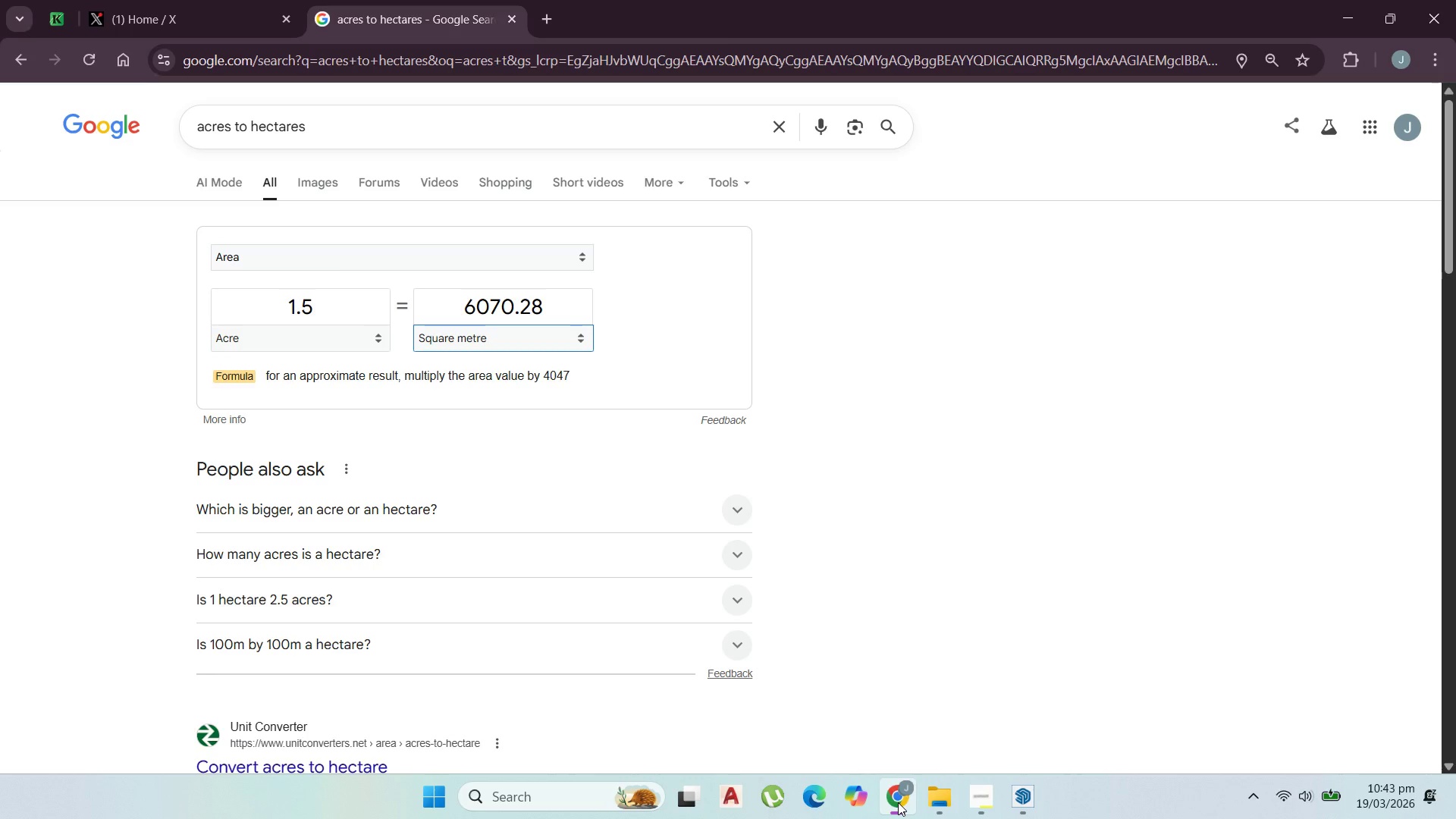 
left_click([898, 802])
 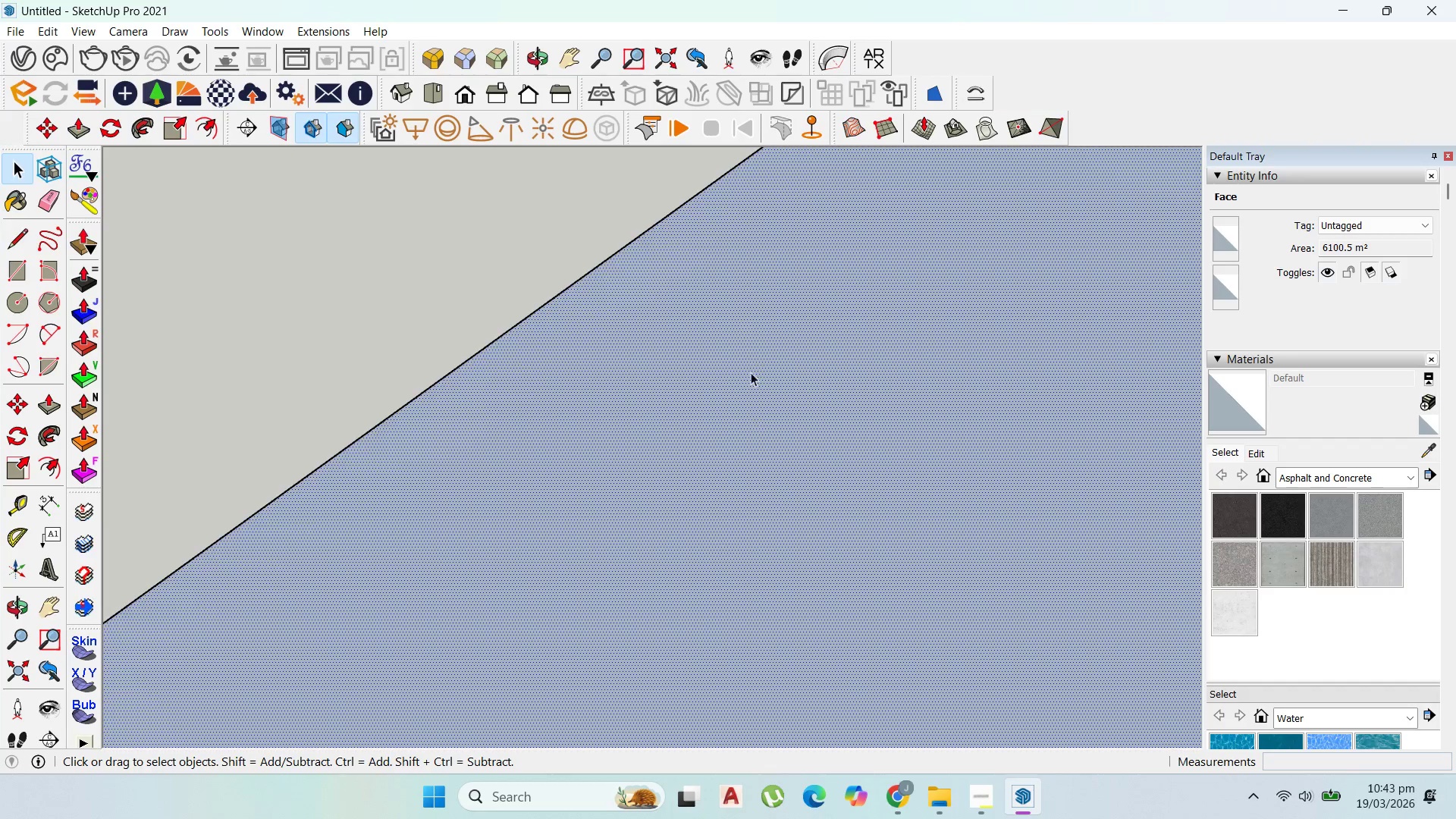 
left_click([732, 361])
 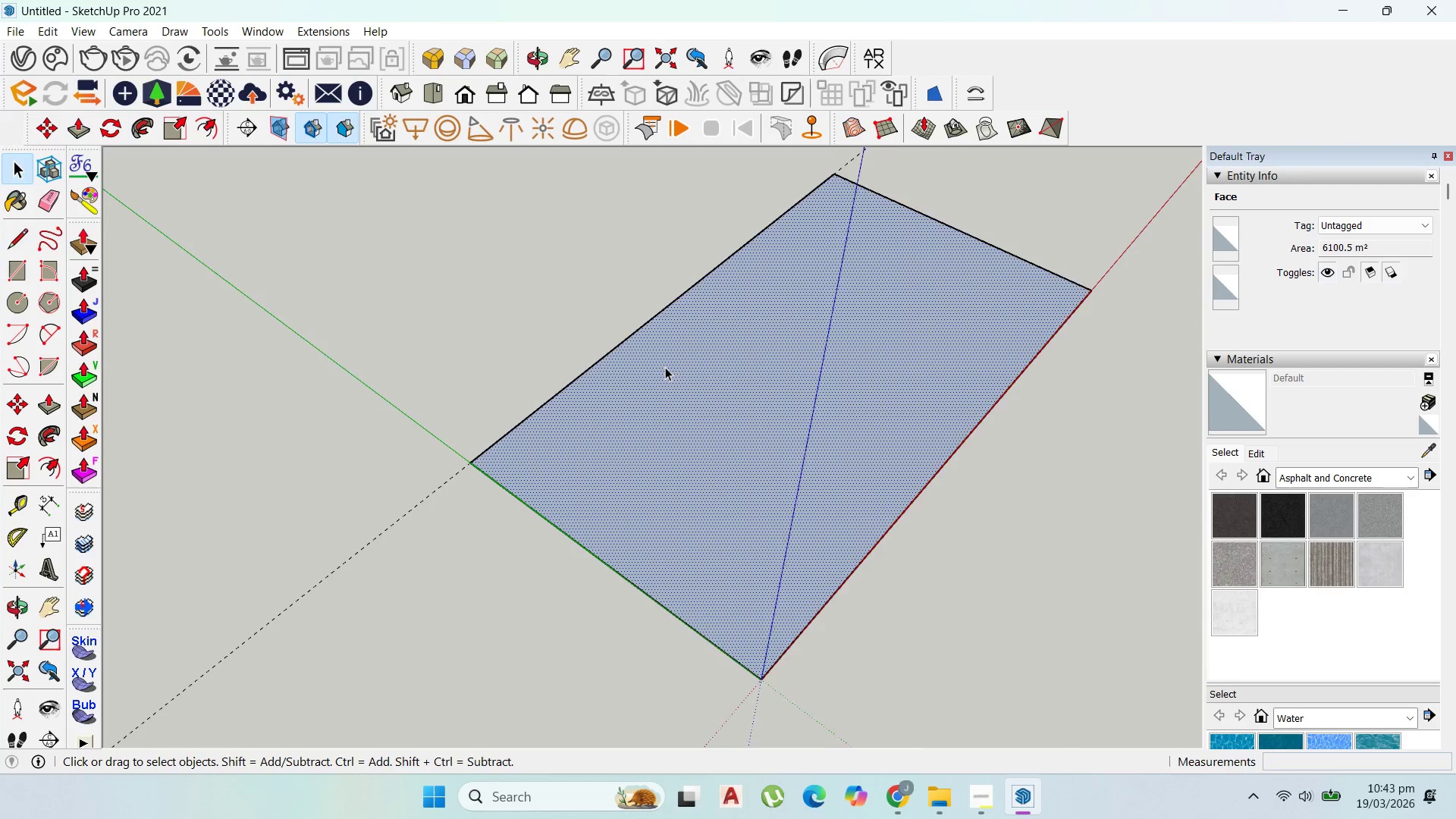 
scroll: coordinate [744, 290], scroll_direction: down, amount: 10.0
 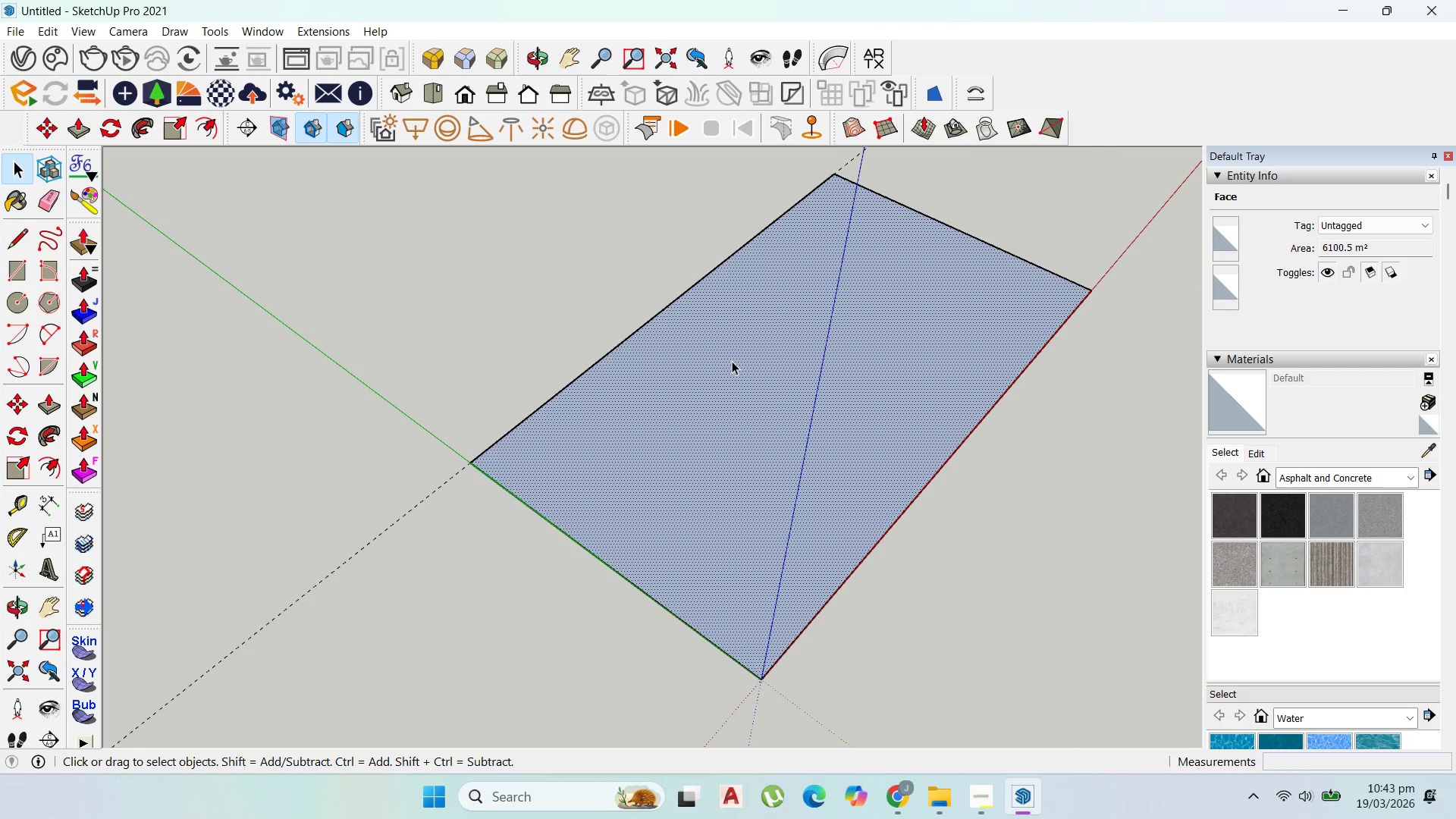 
double_click([667, 369])
 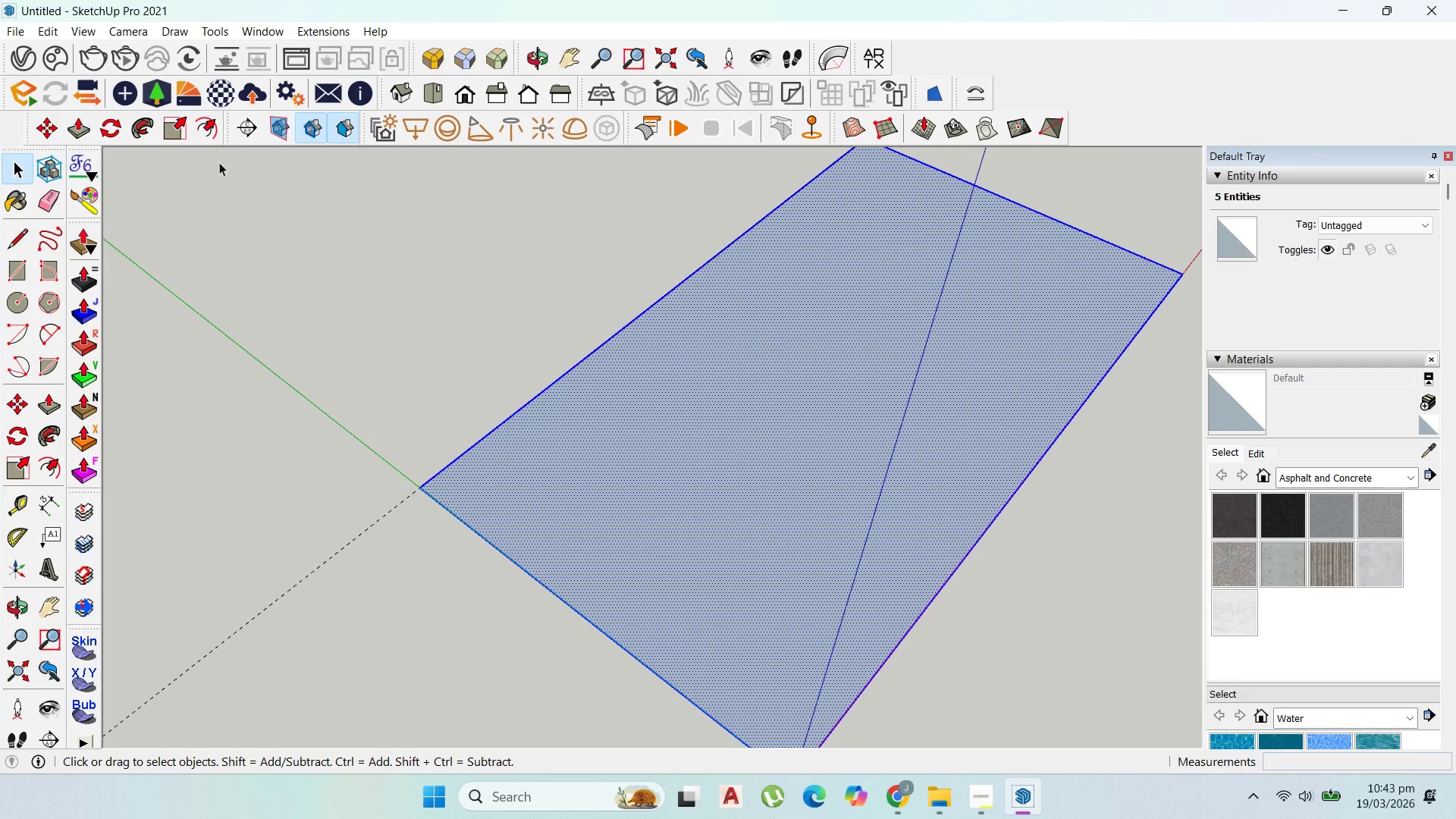 
scroll: coordinate [664, 367], scroll_direction: up, amount: 2.0
 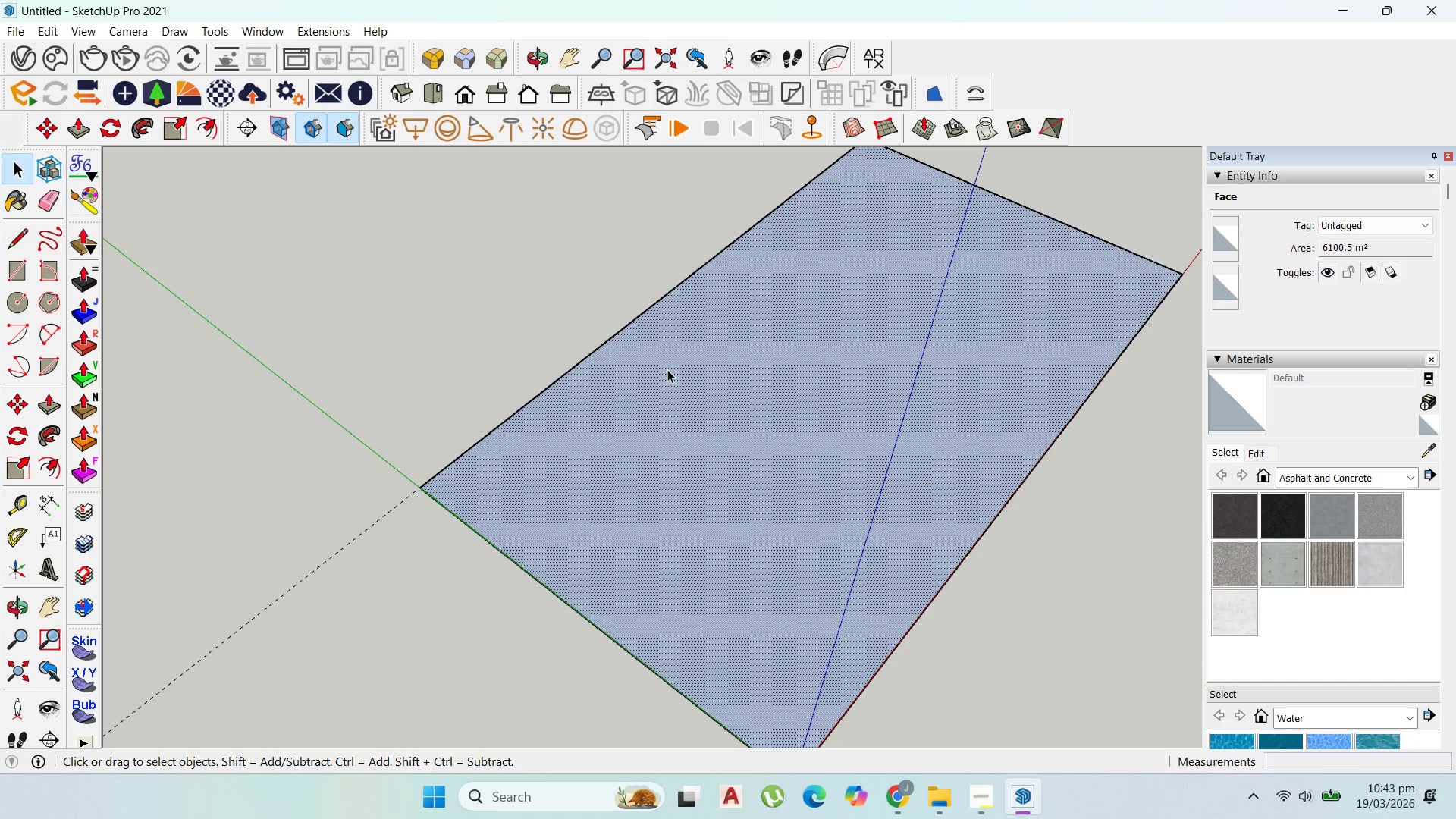 
left_click([547, 400])
 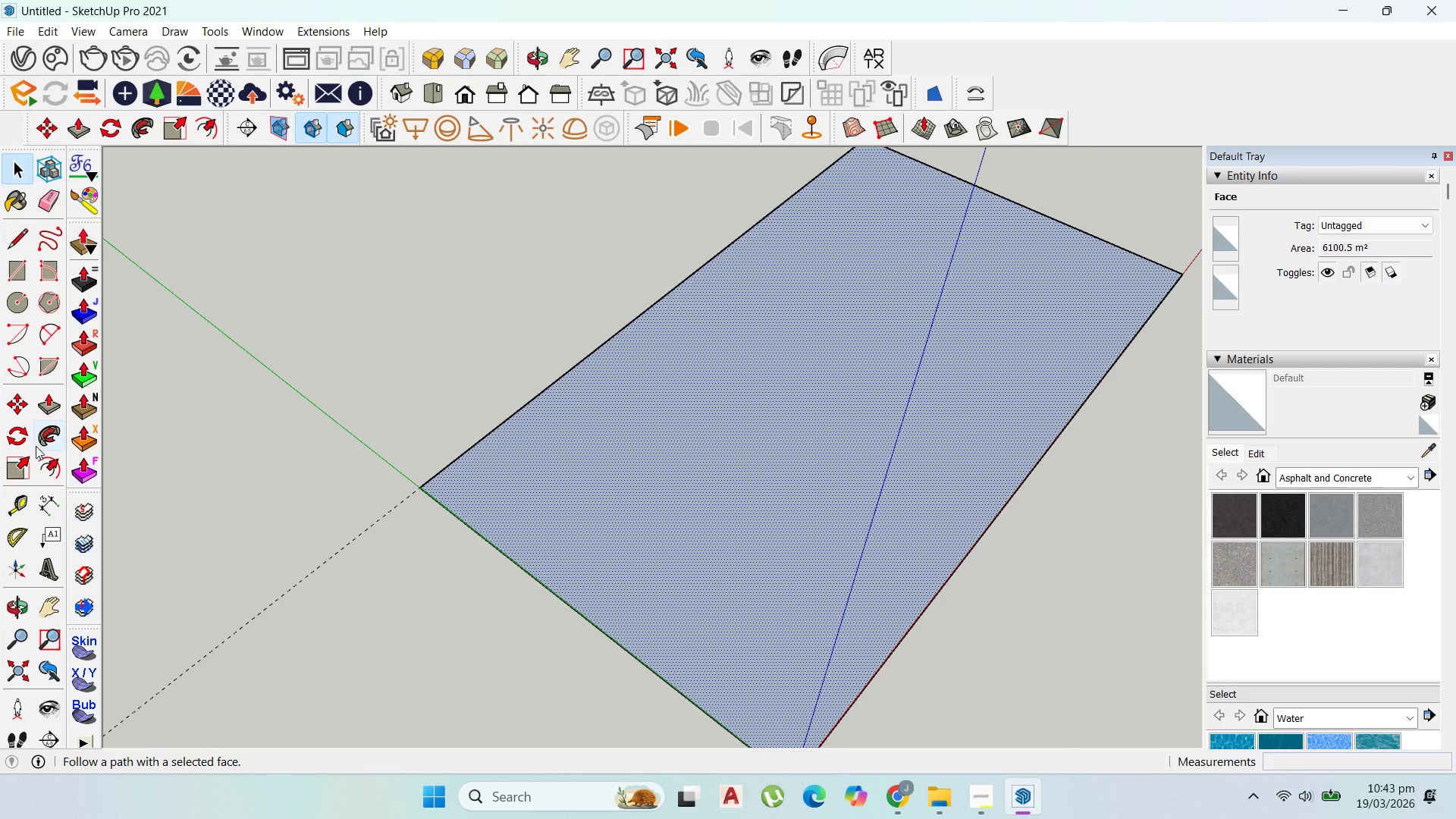 
left_click([25, 495])
 